 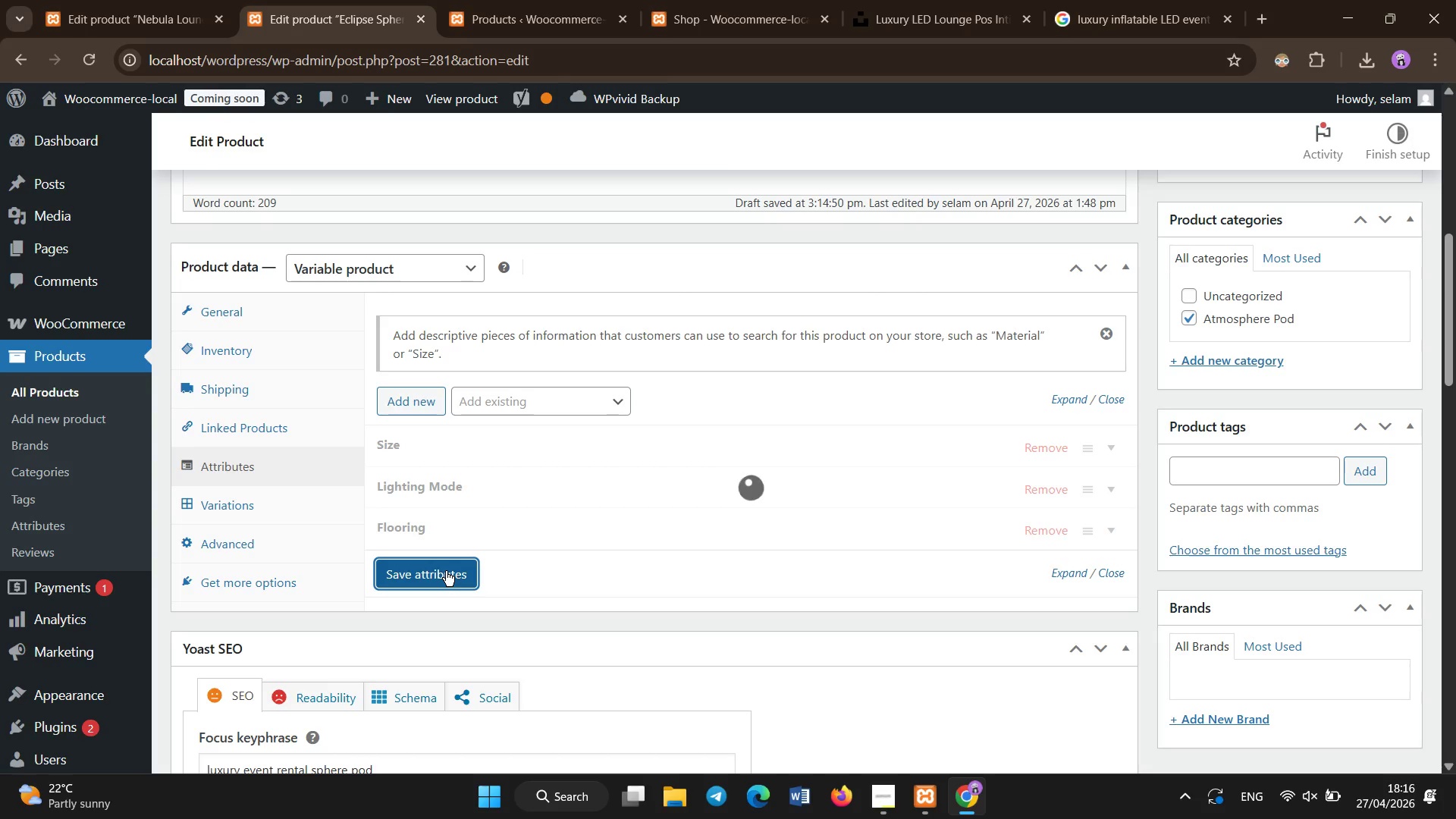 
left_click([234, 512])
 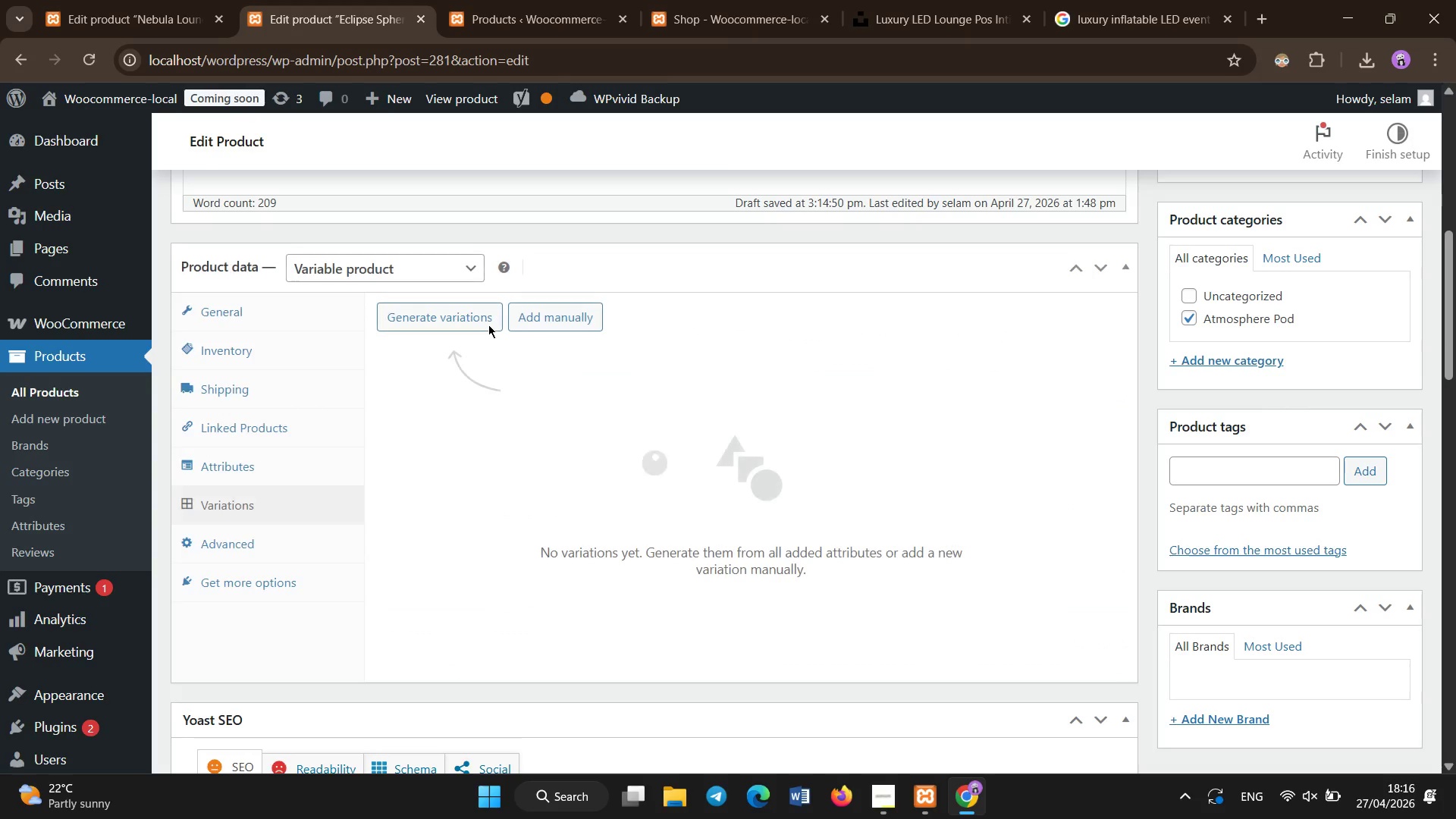 
wait(8.23)
 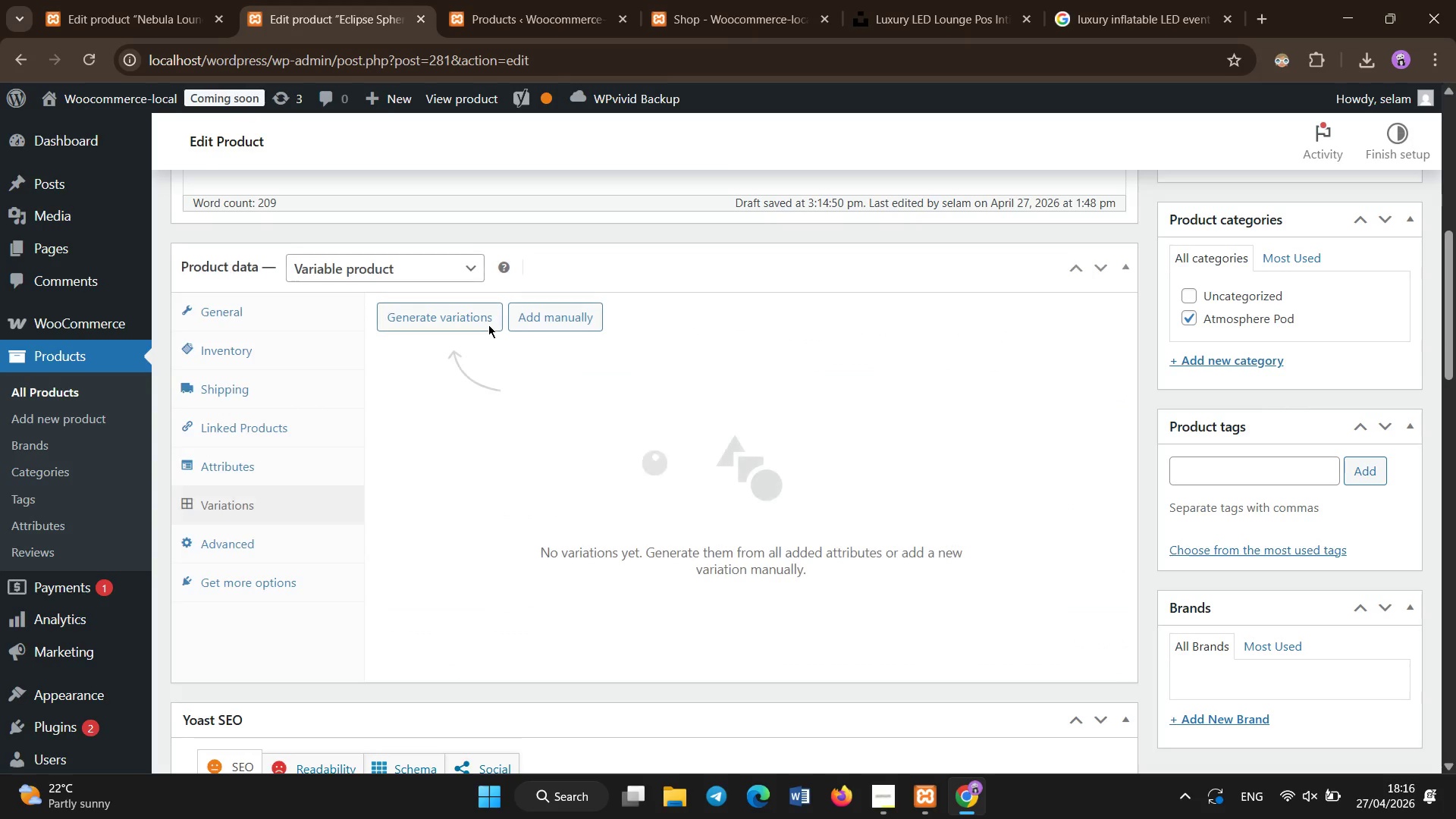 
left_click([562, 304])
 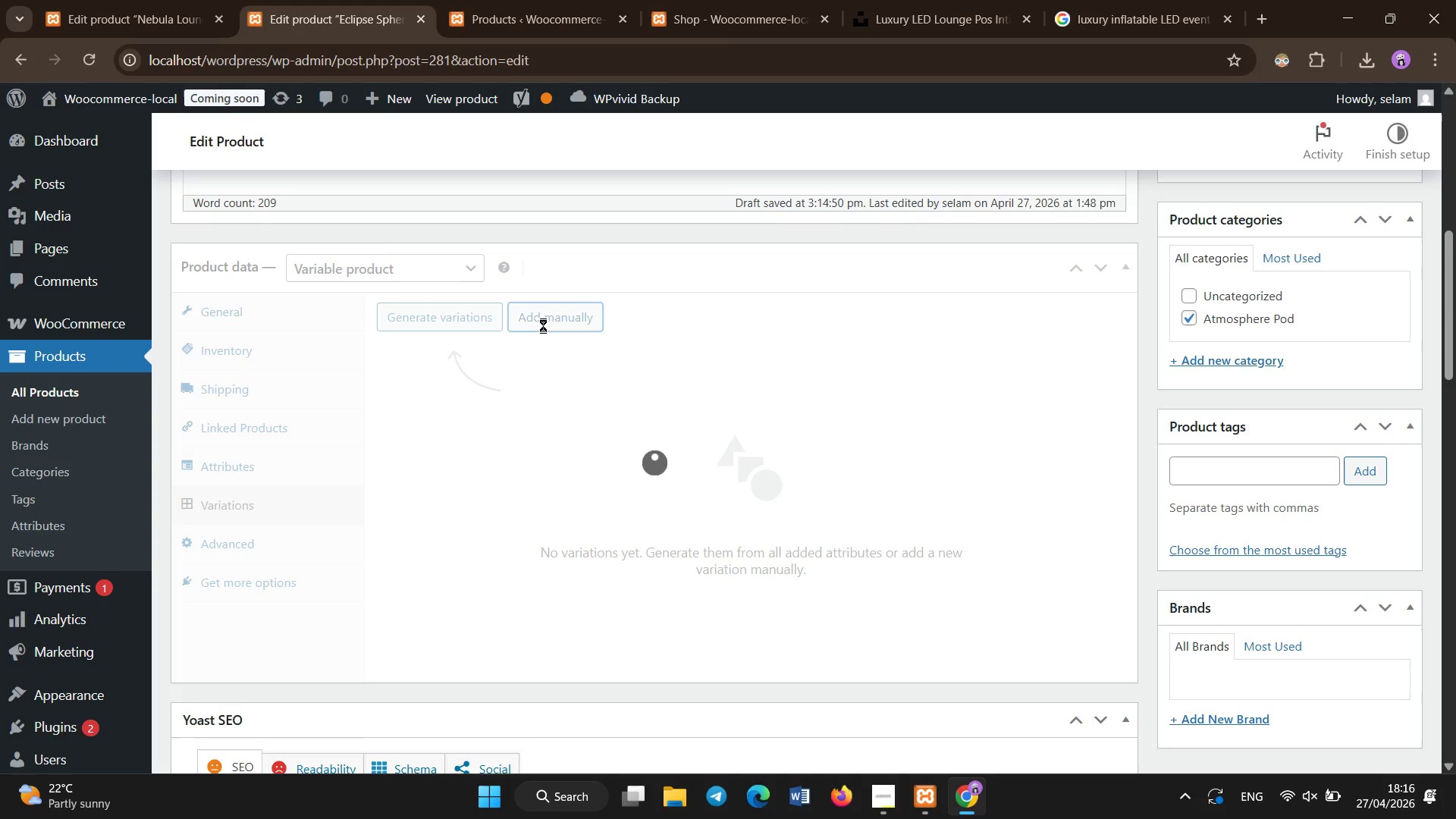 
wait(11.16)
 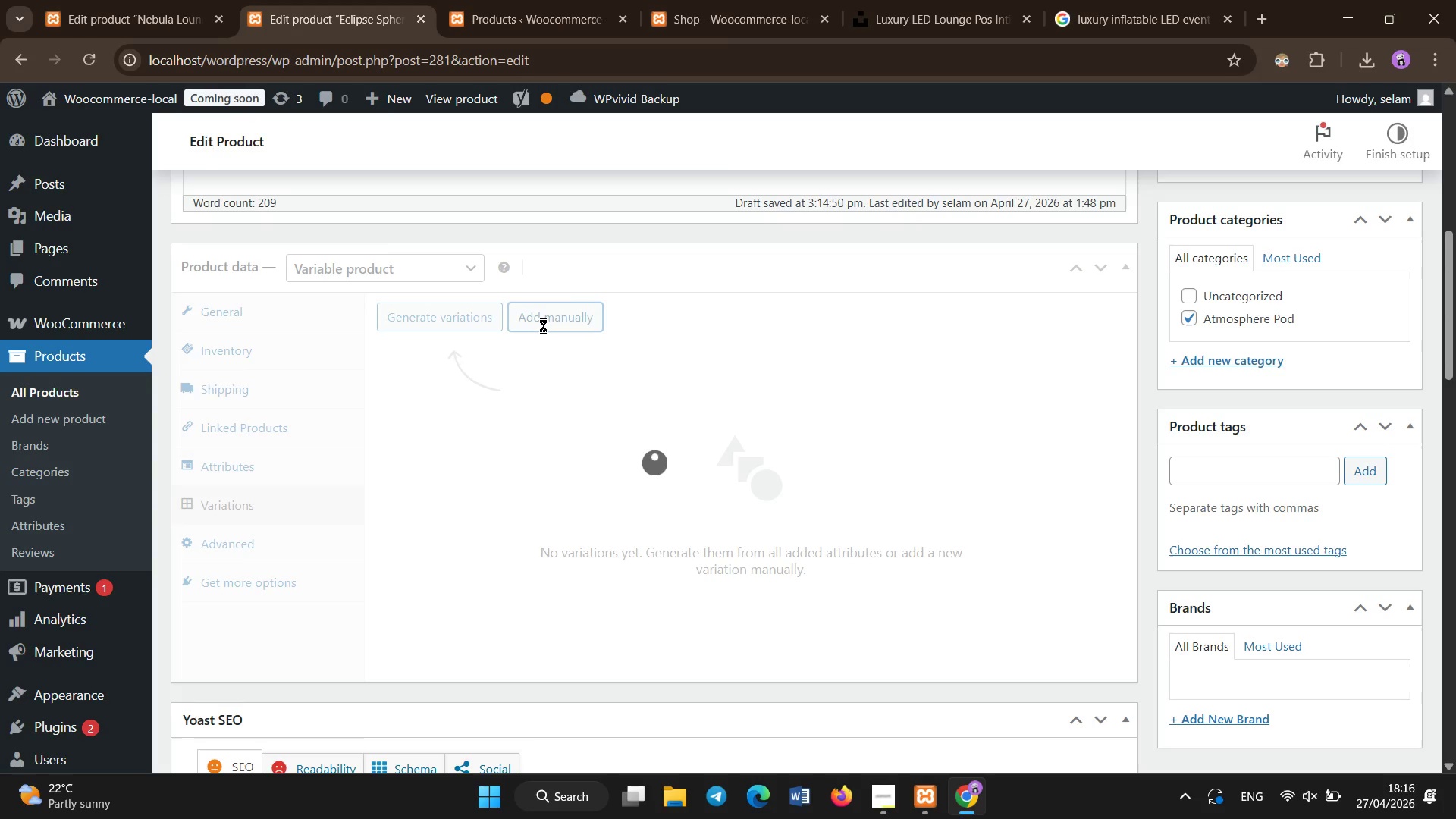 
left_click([588, 378])
 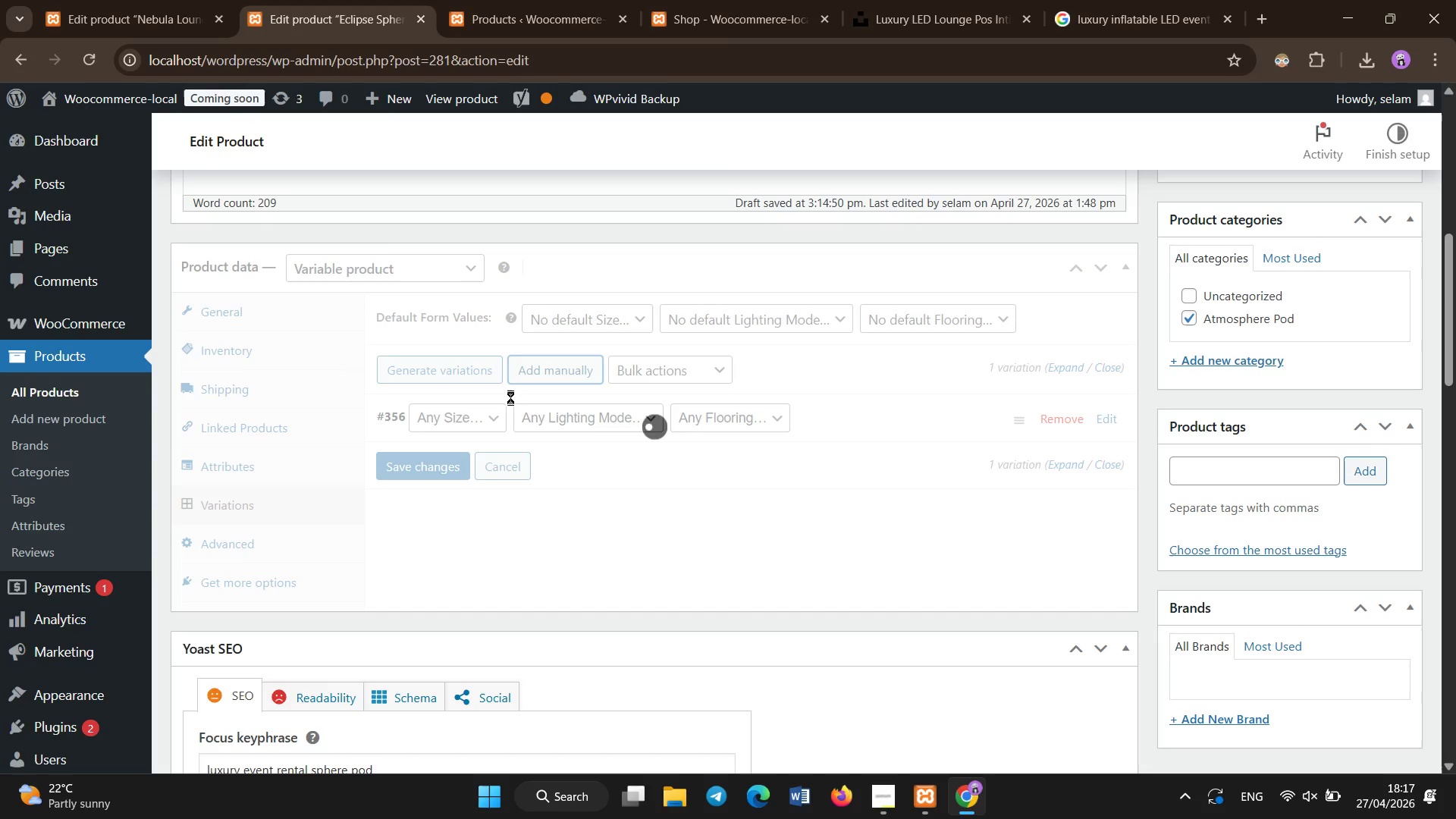 
wait(9.75)
 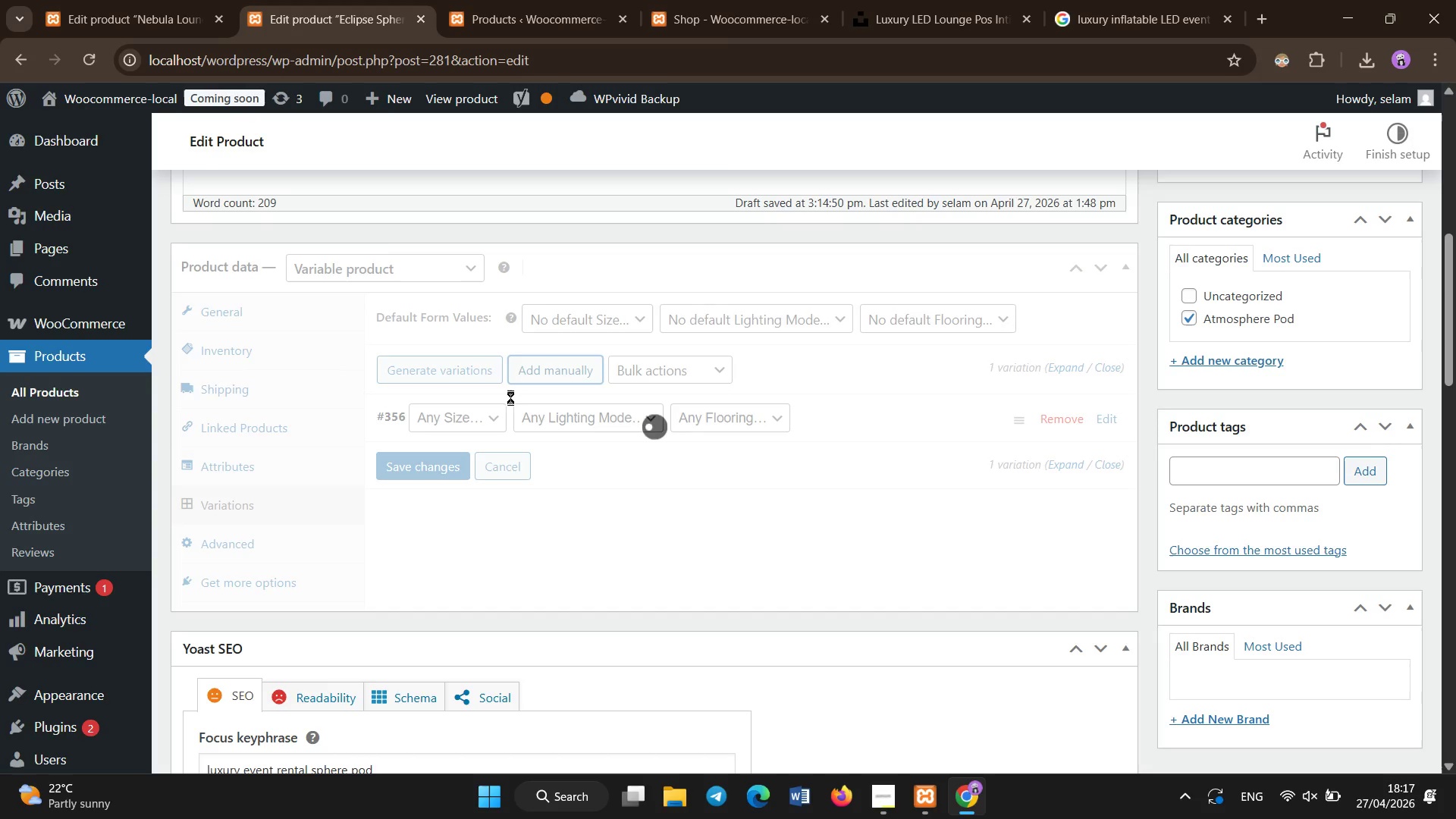 
left_click([565, 378])
 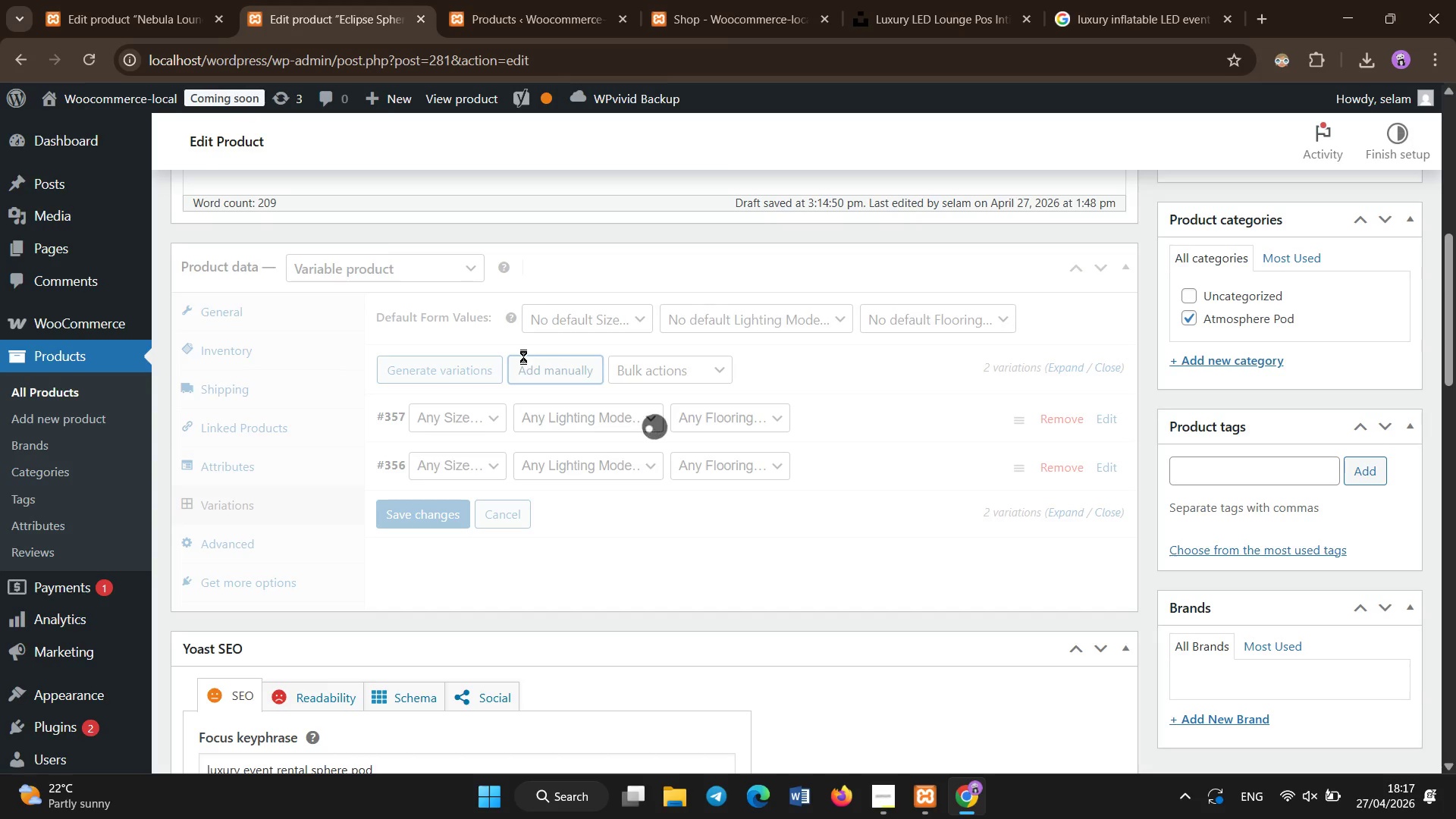 
wait(9.75)
 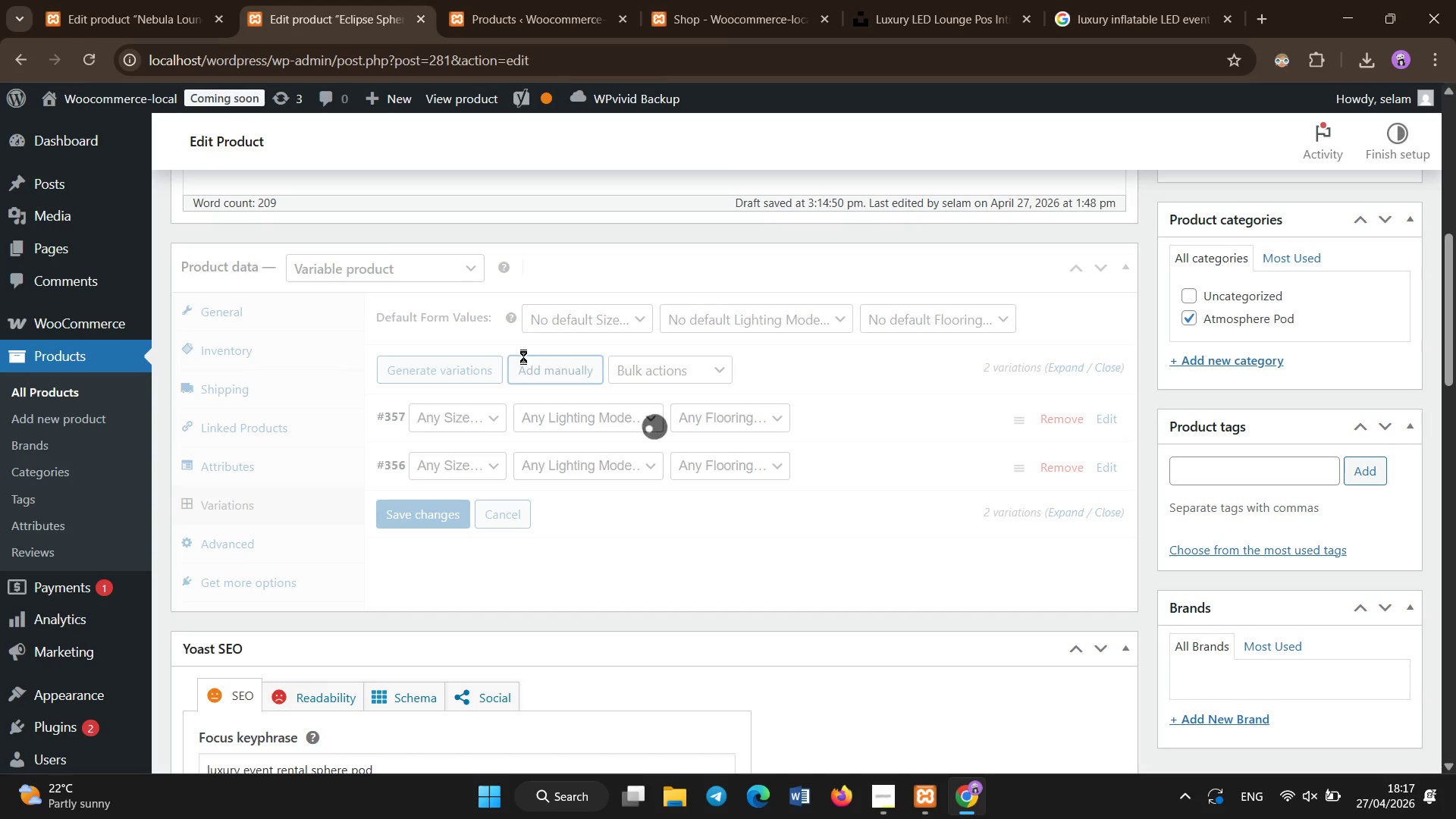 
left_click([452, 423])
 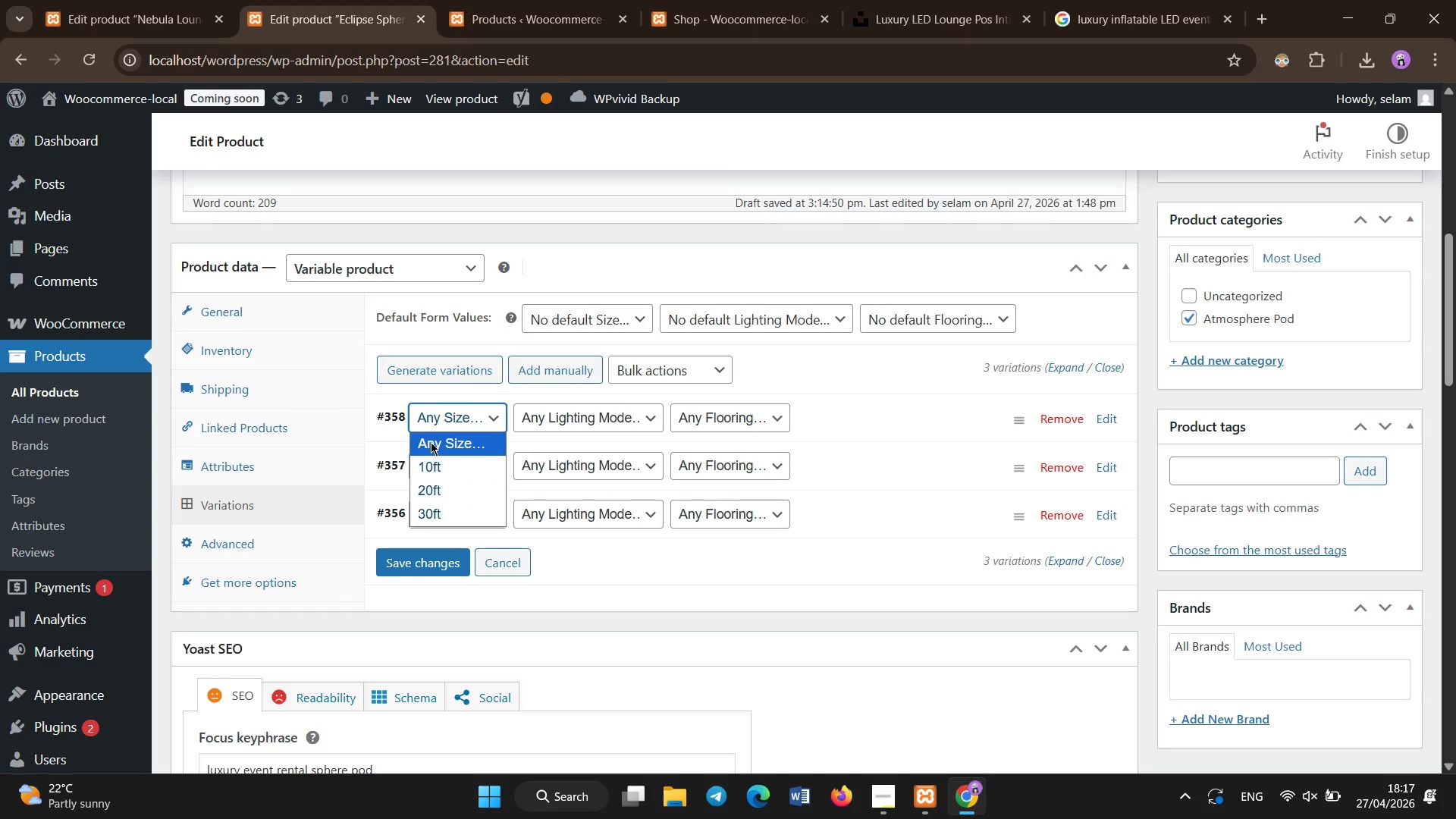 
left_click([443, 461])
 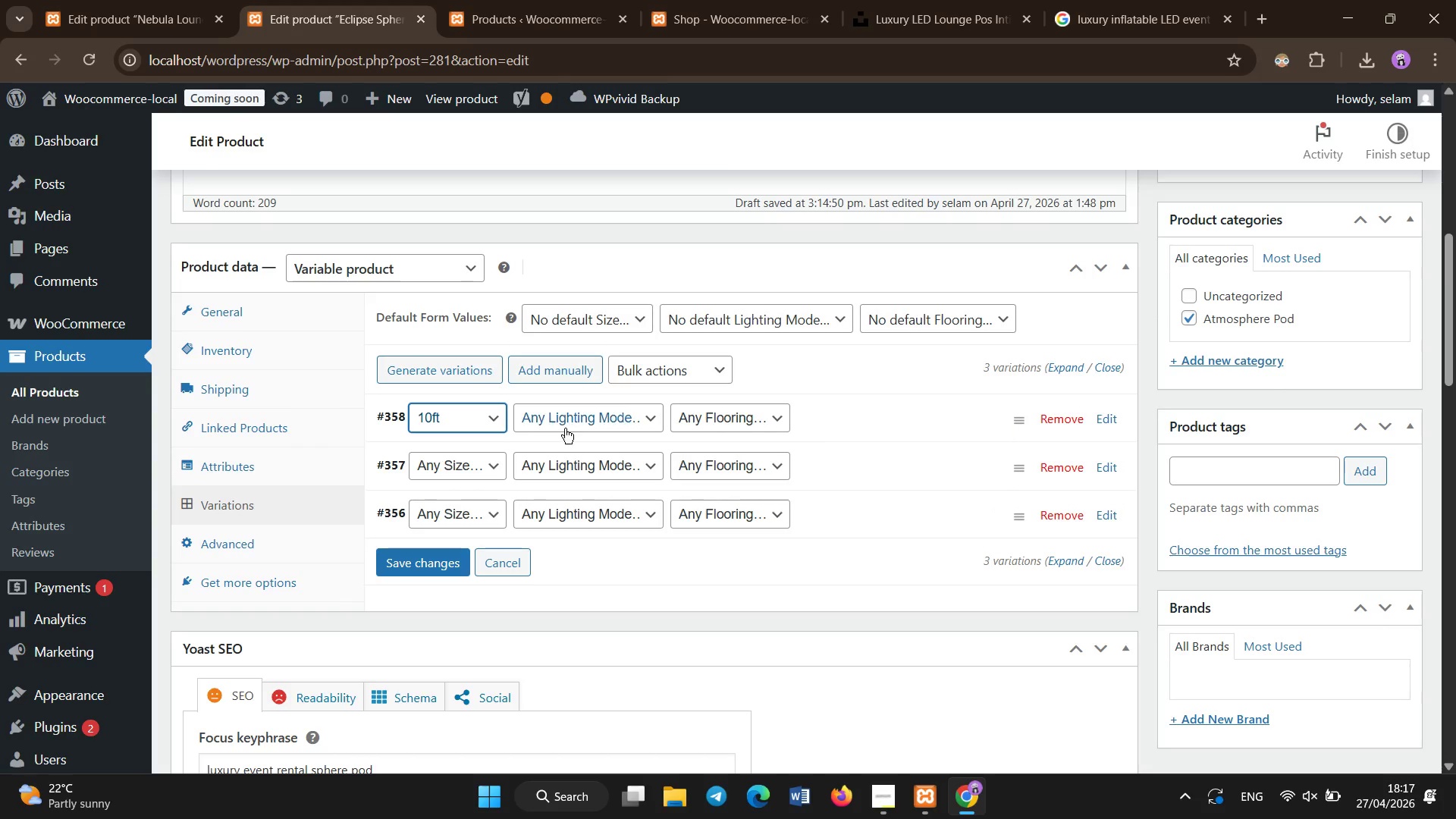 
left_click([557, 414])
 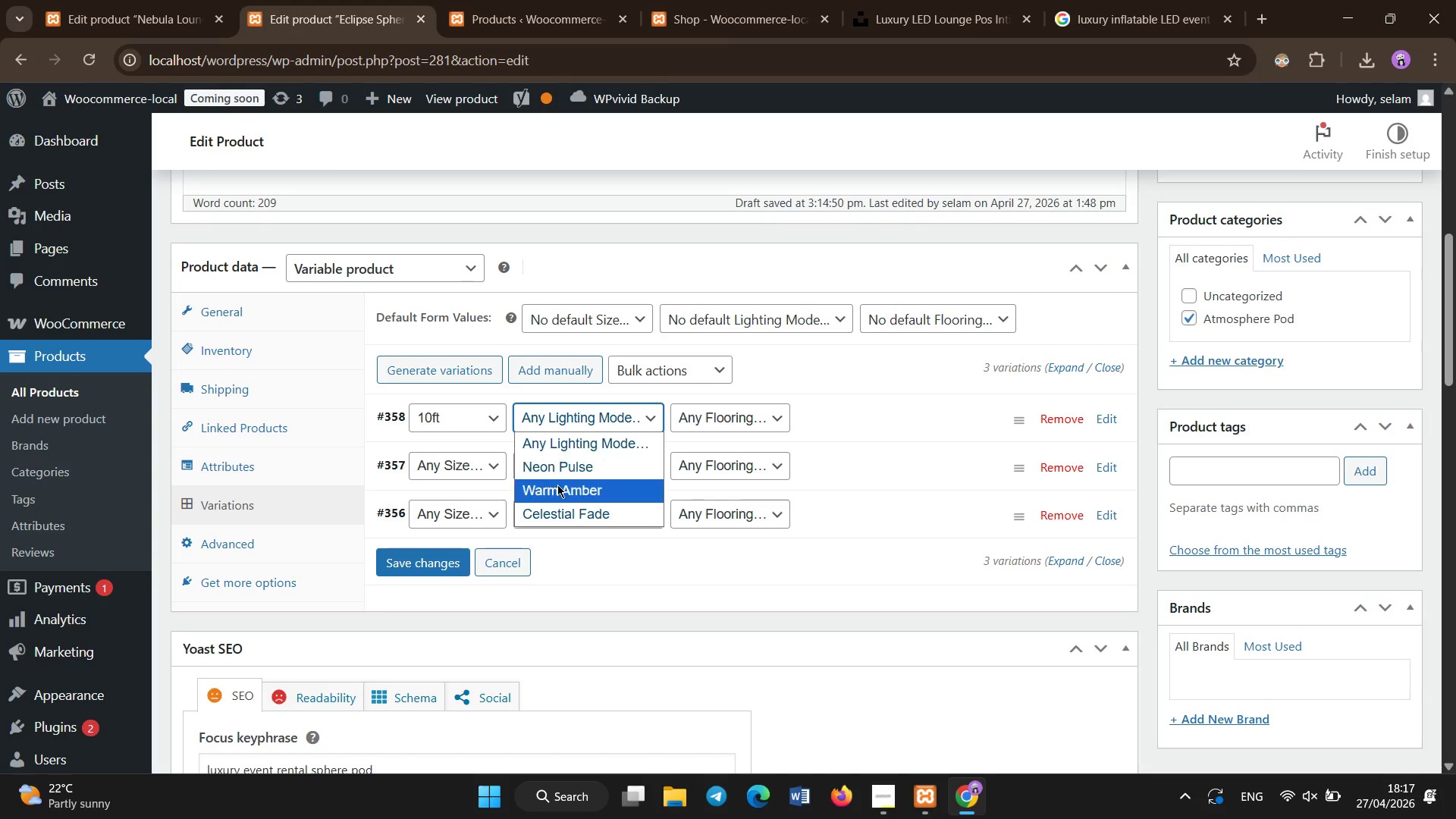 
left_click([557, 485])
 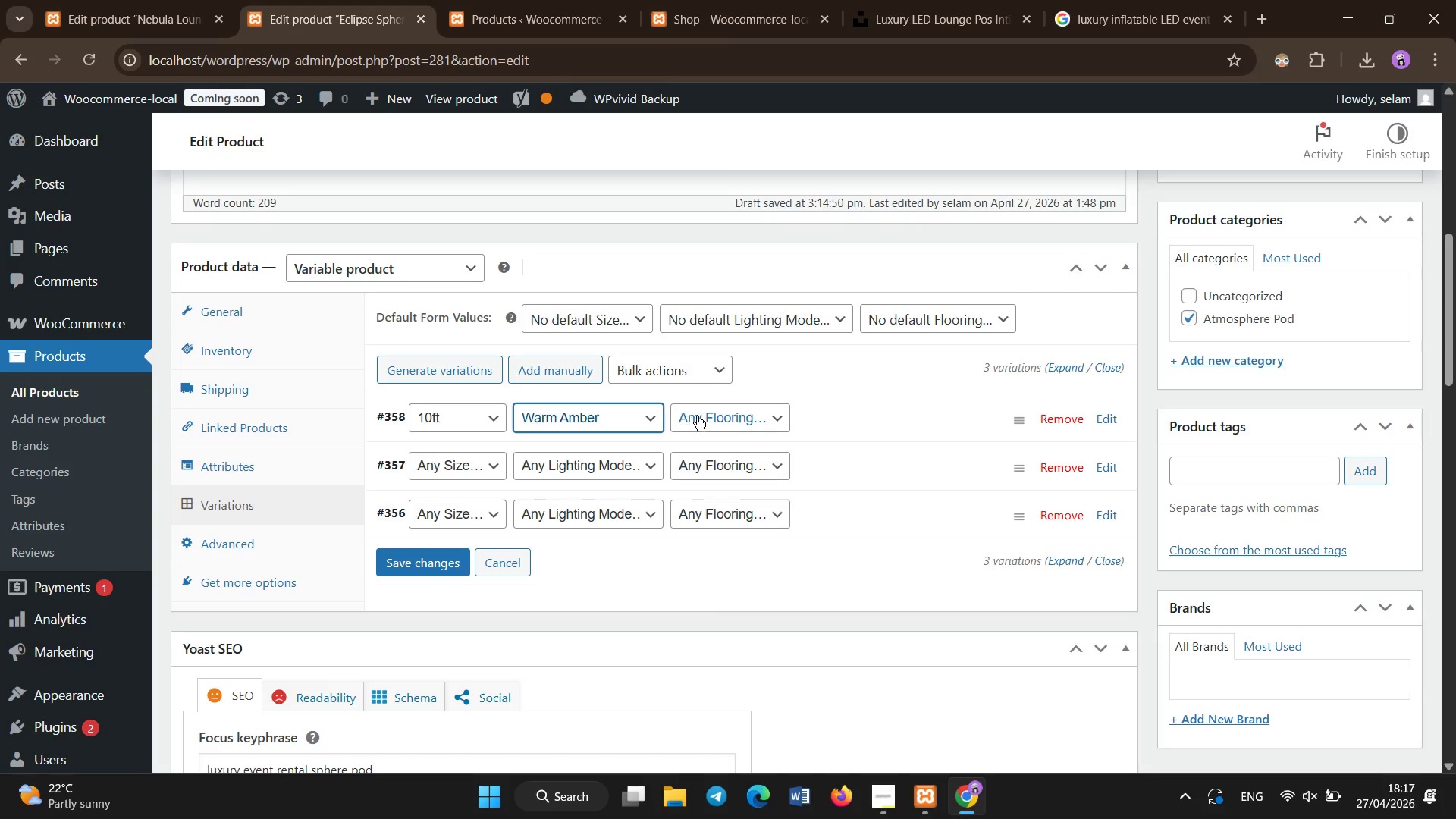 
left_click_drag(start_coordinate=[700, 416], to_coordinate=[704, 416])
 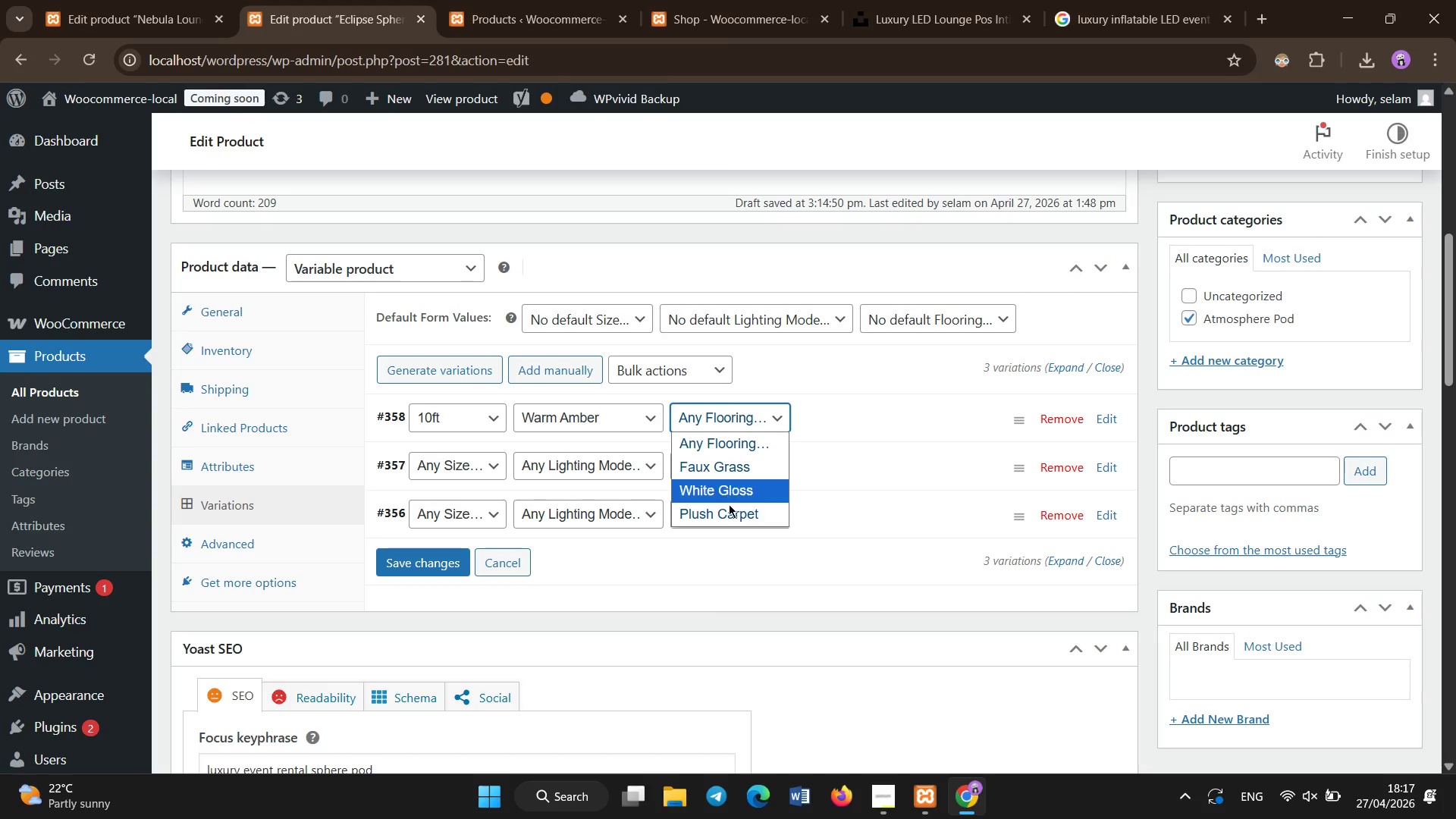 
left_click([731, 508])
 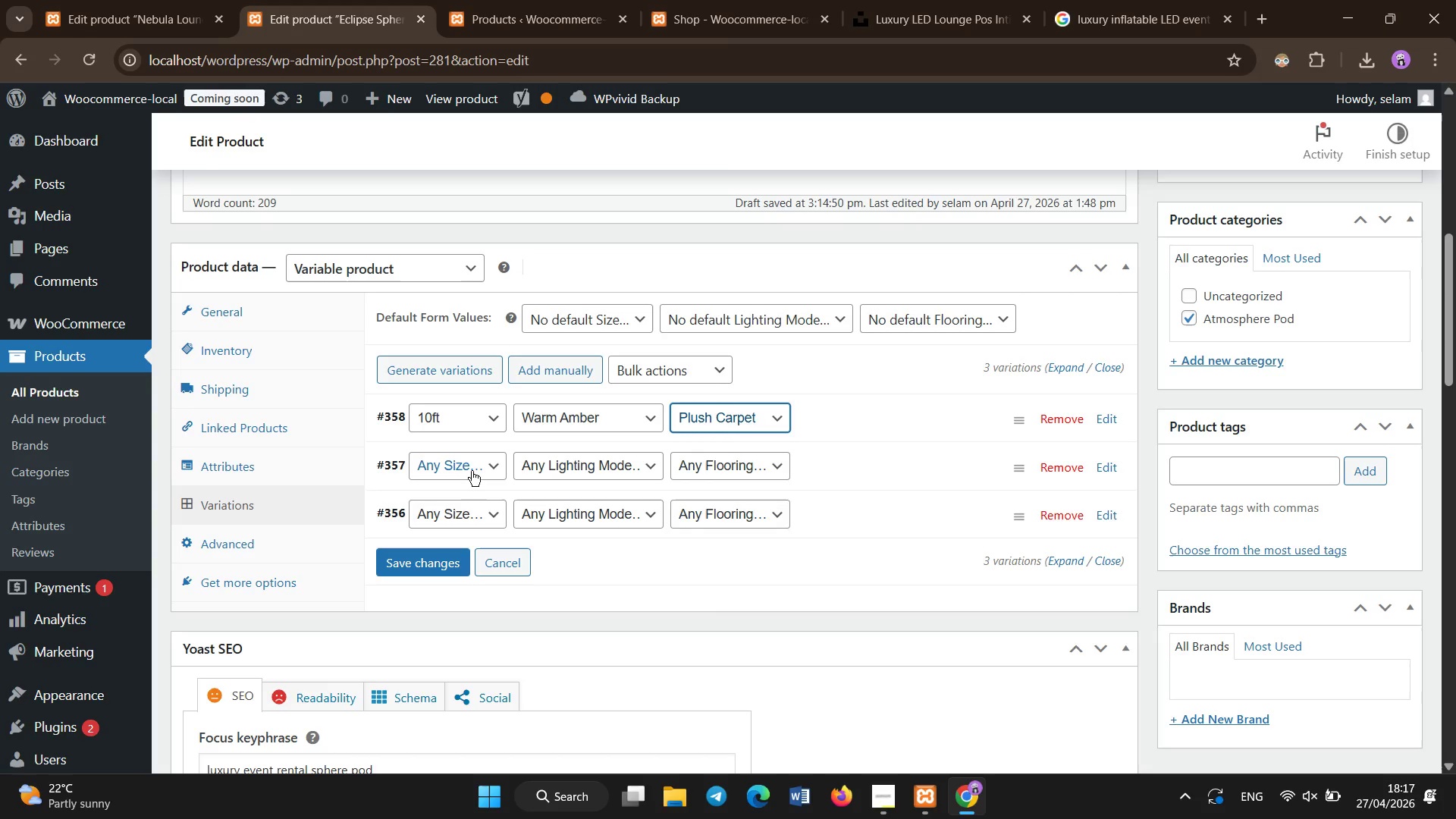 
left_click([472, 471])
 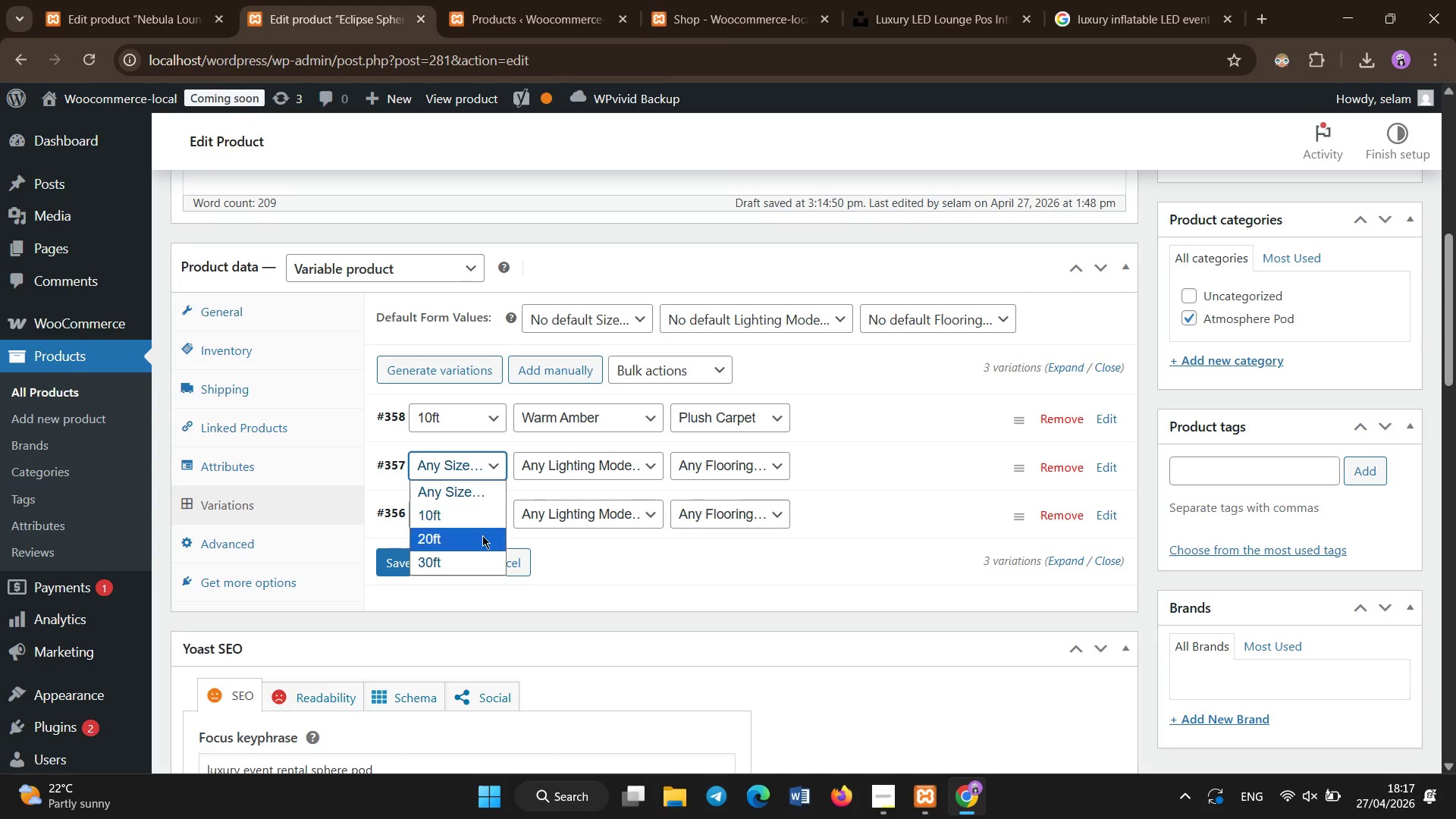 
left_click([482, 535])
 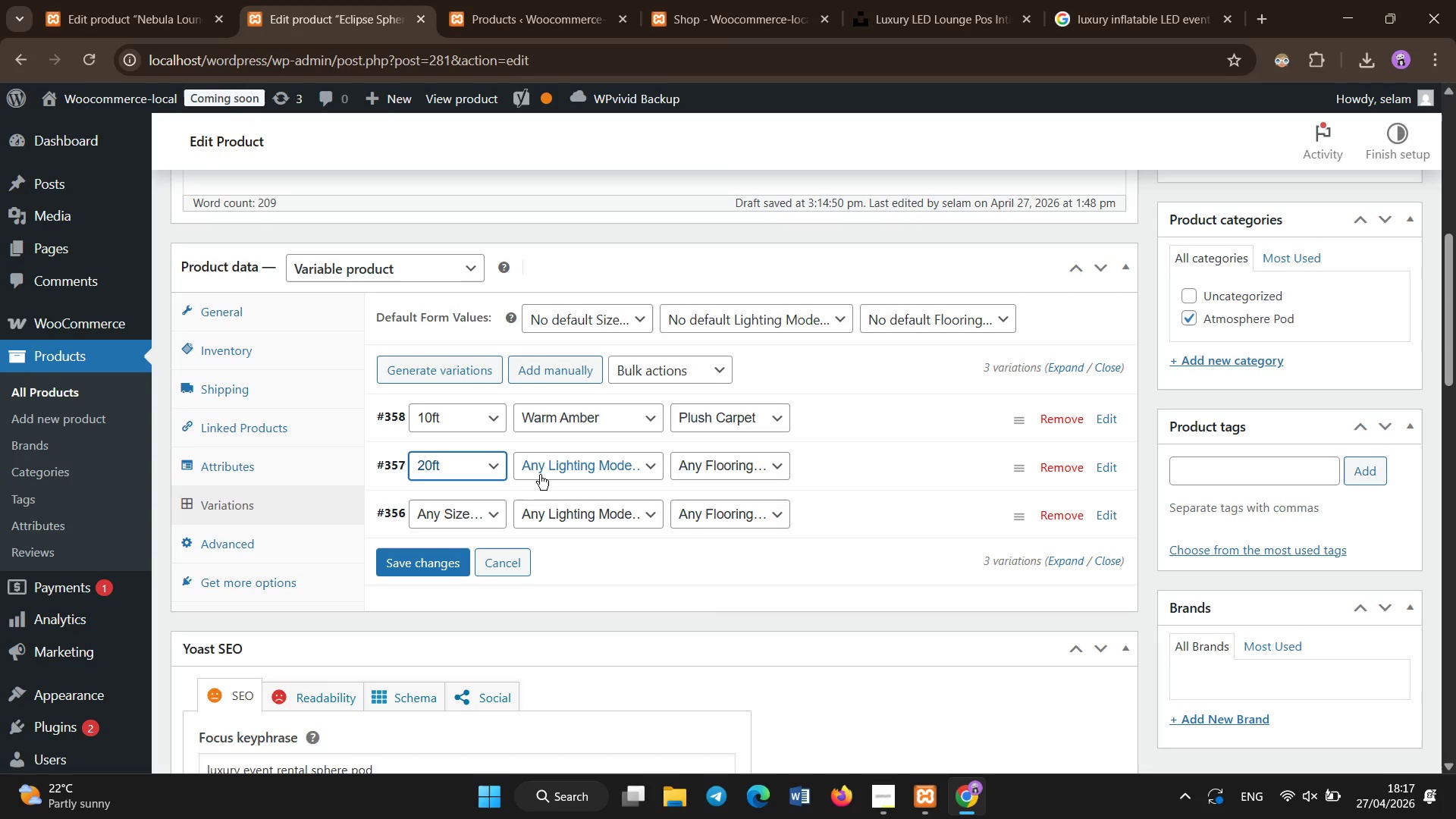 
mouse_move([565, 473])
 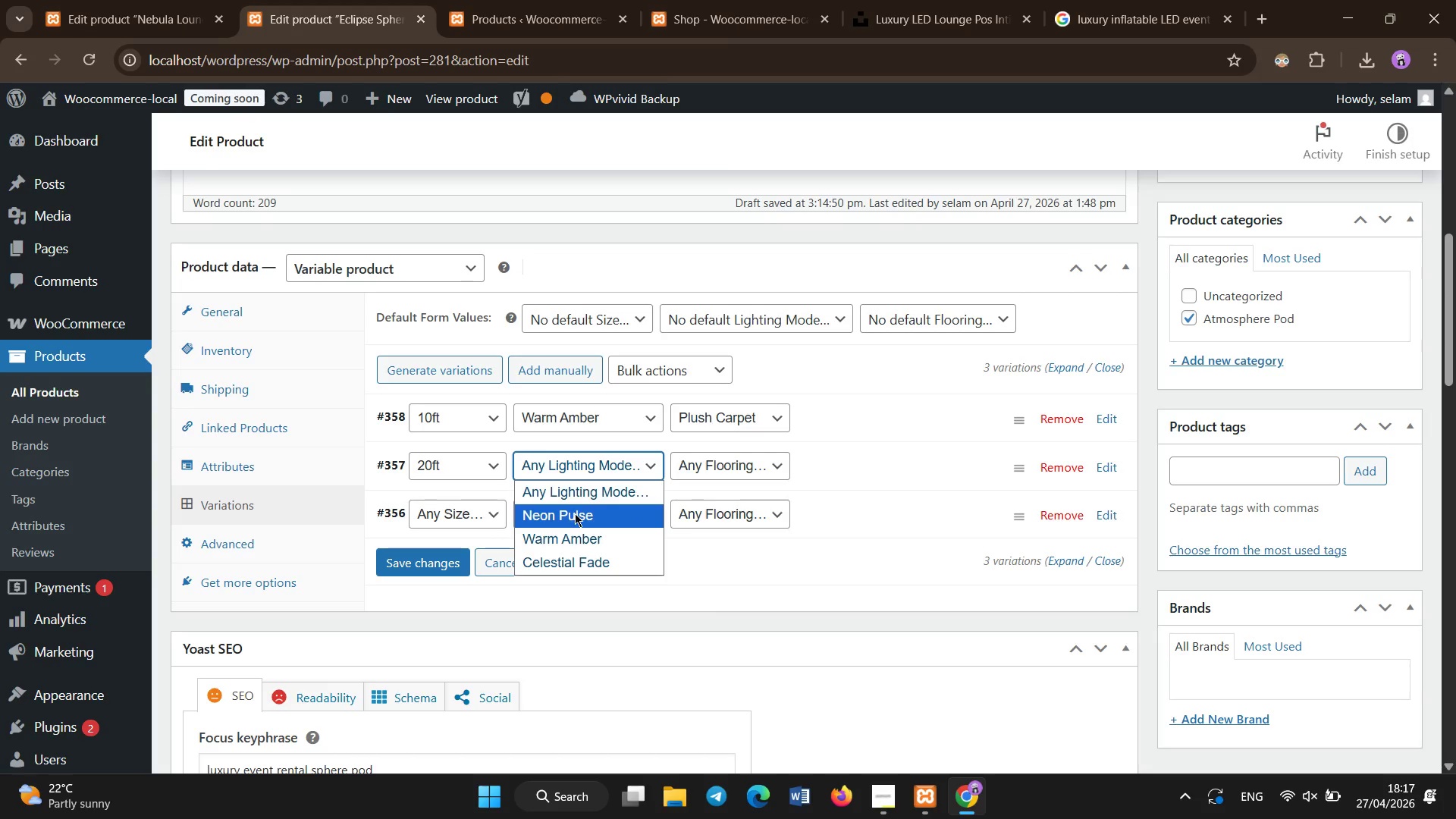 
left_click([575, 513])
 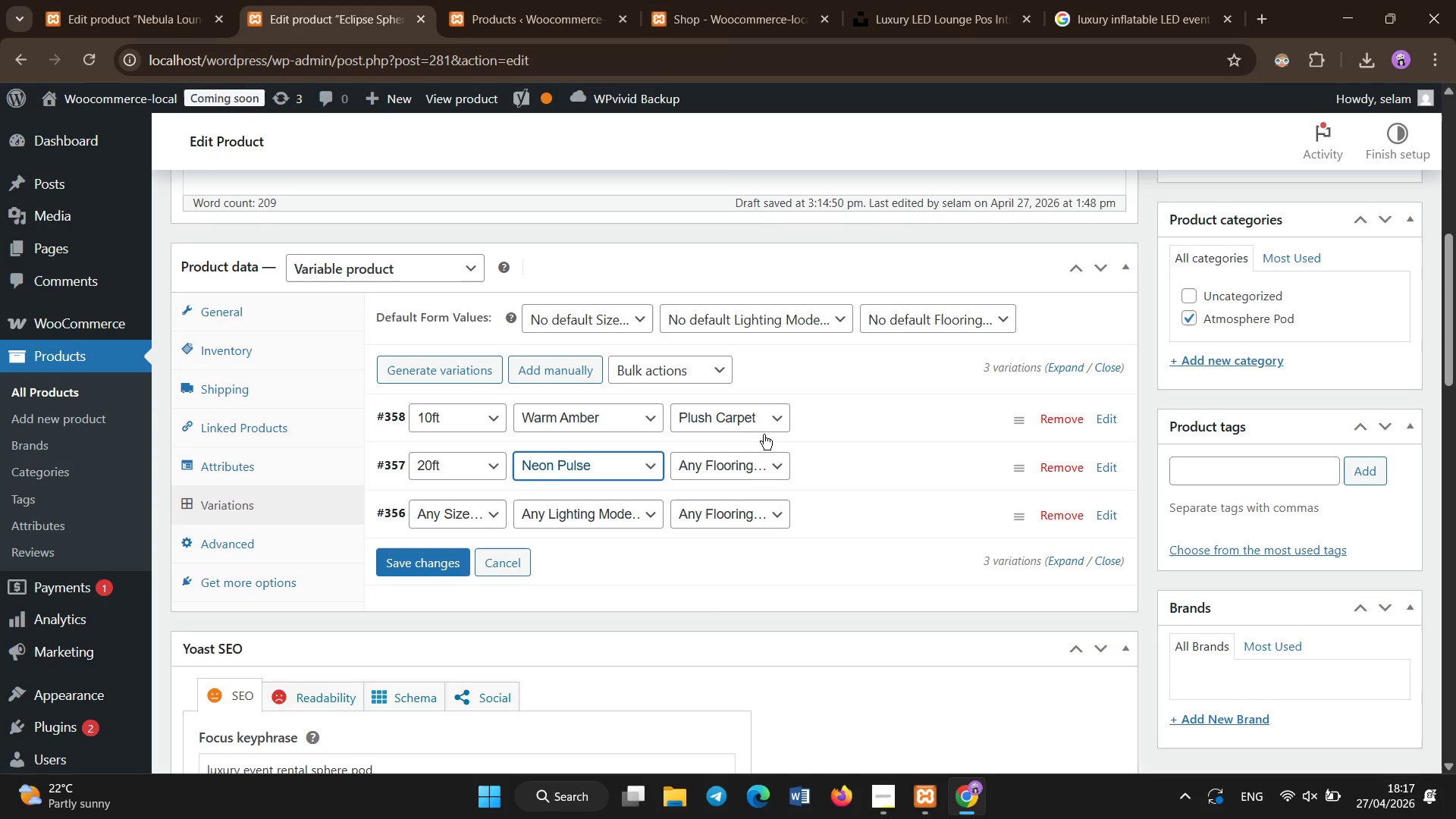 
left_click([739, 466])
 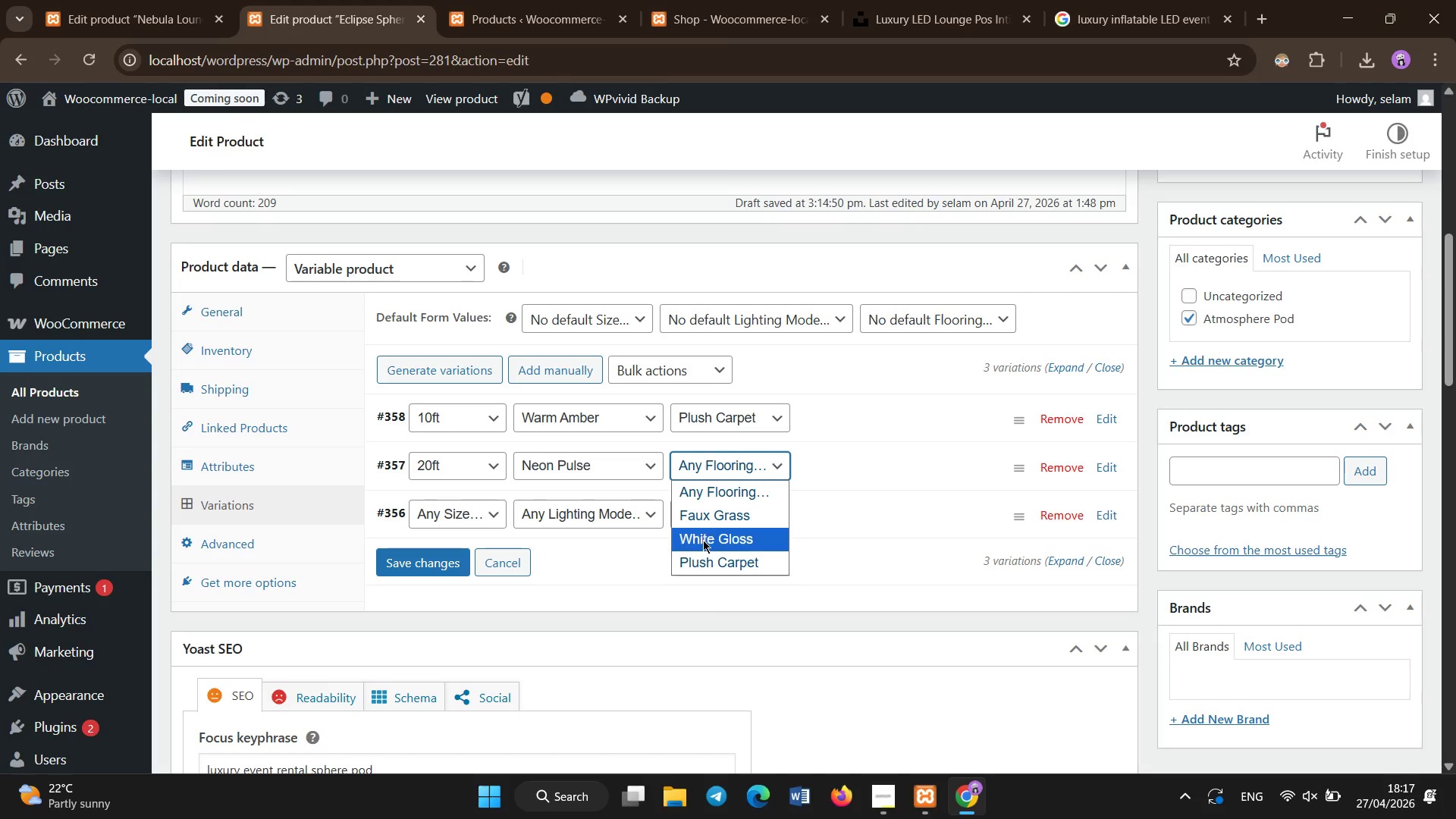 
left_click([703, 546])
 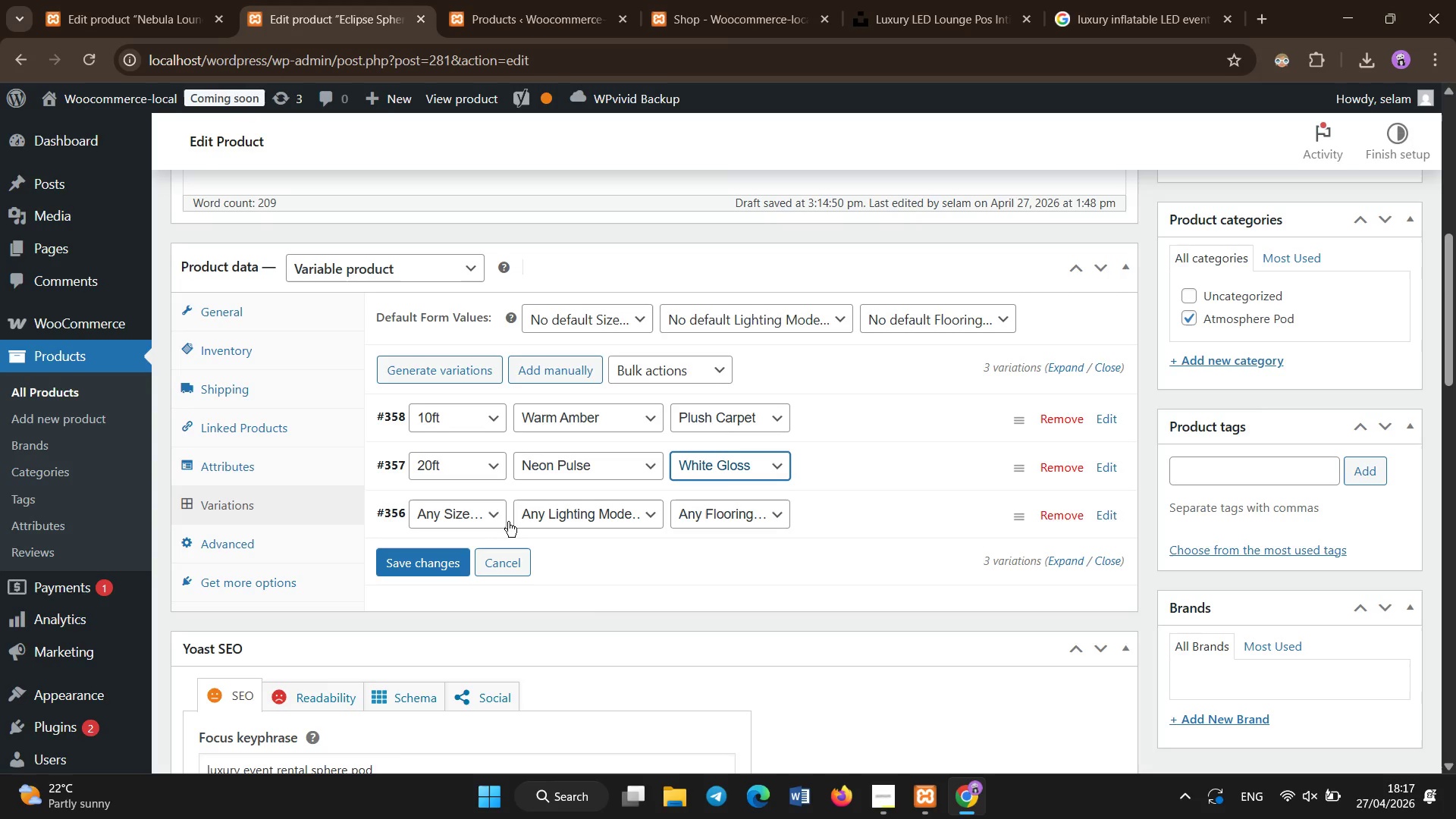 
left_click([496, 518])
 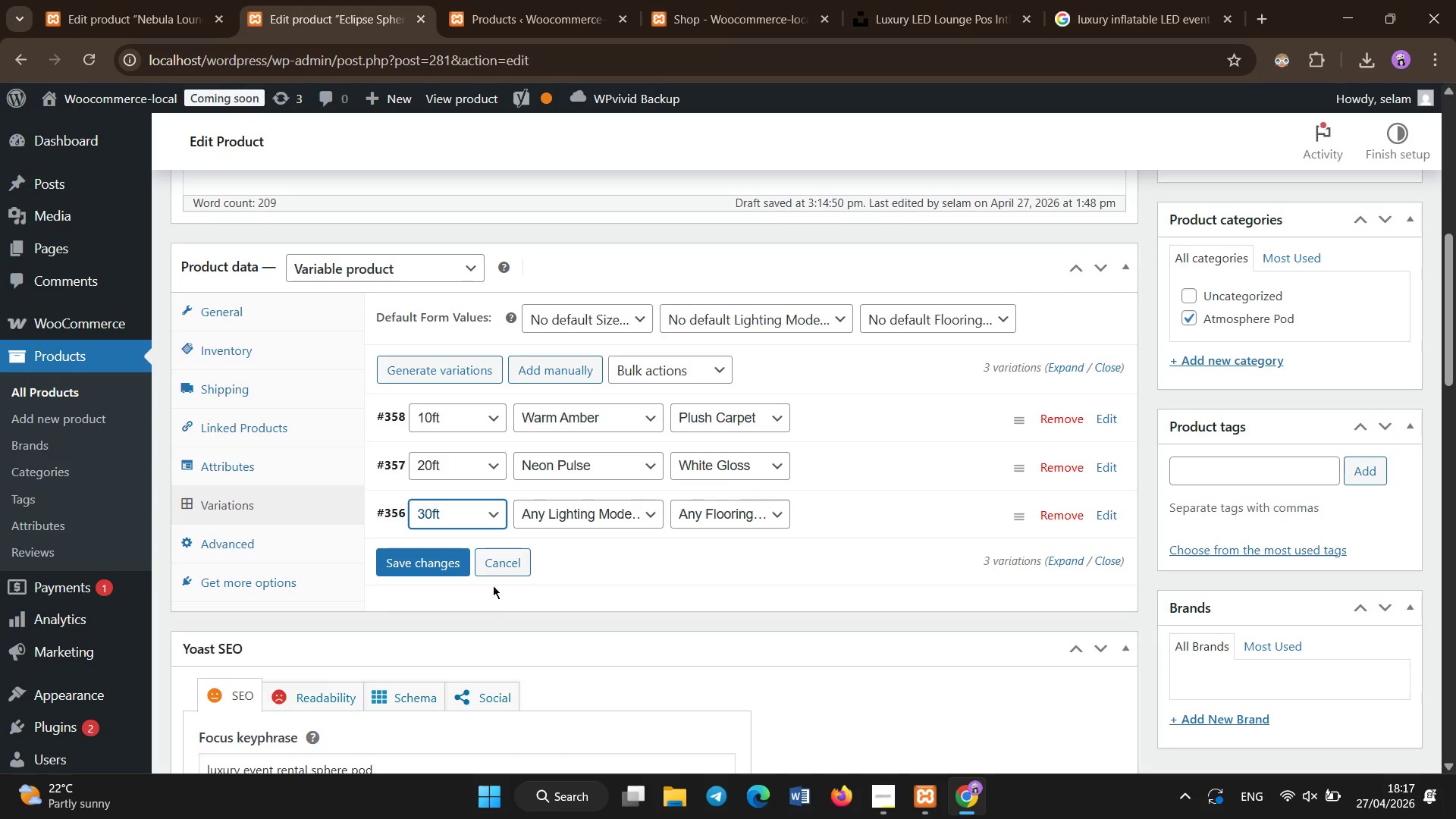 
left_click([551, 514])
 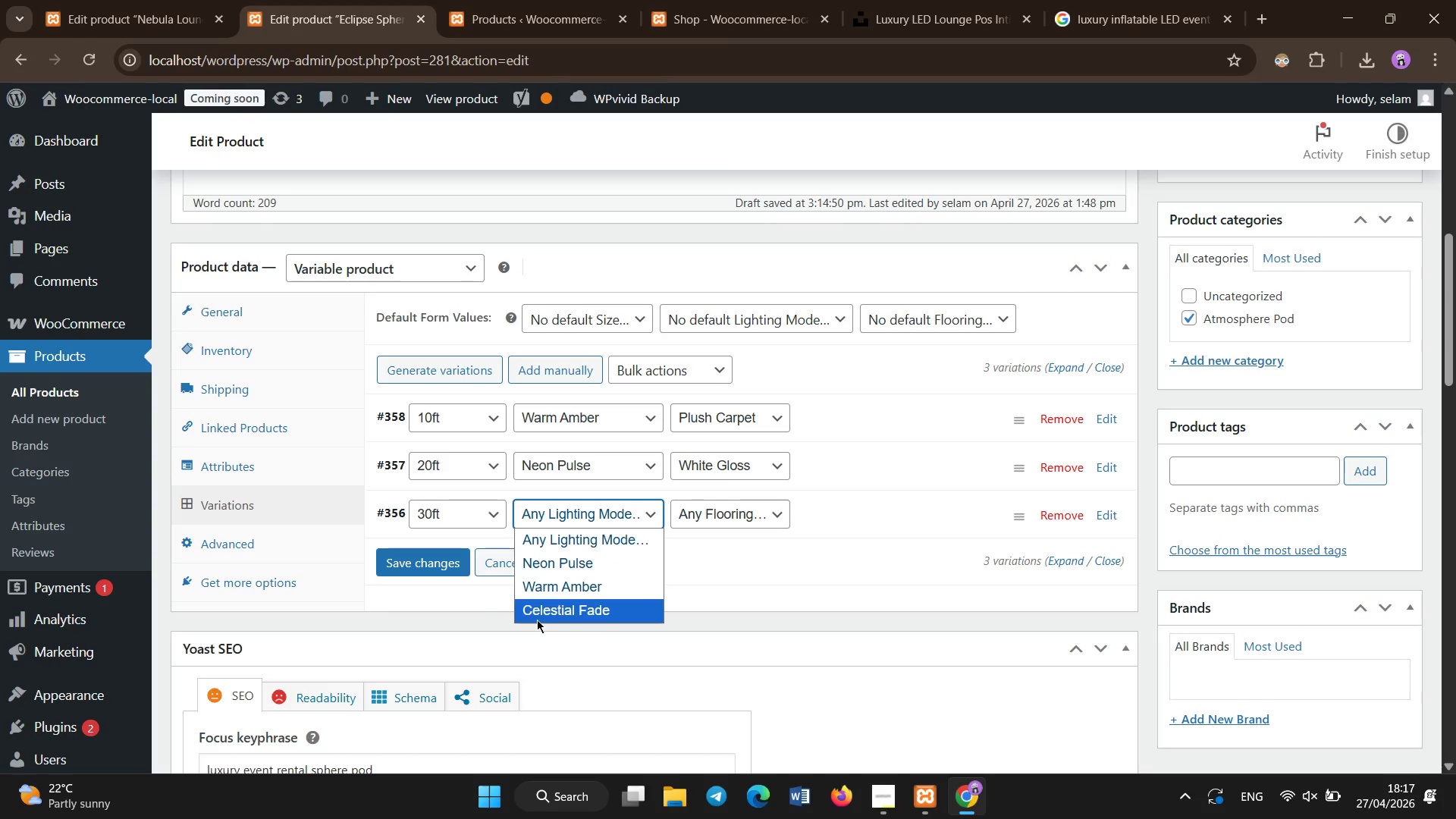 
left_click([538, 617])
 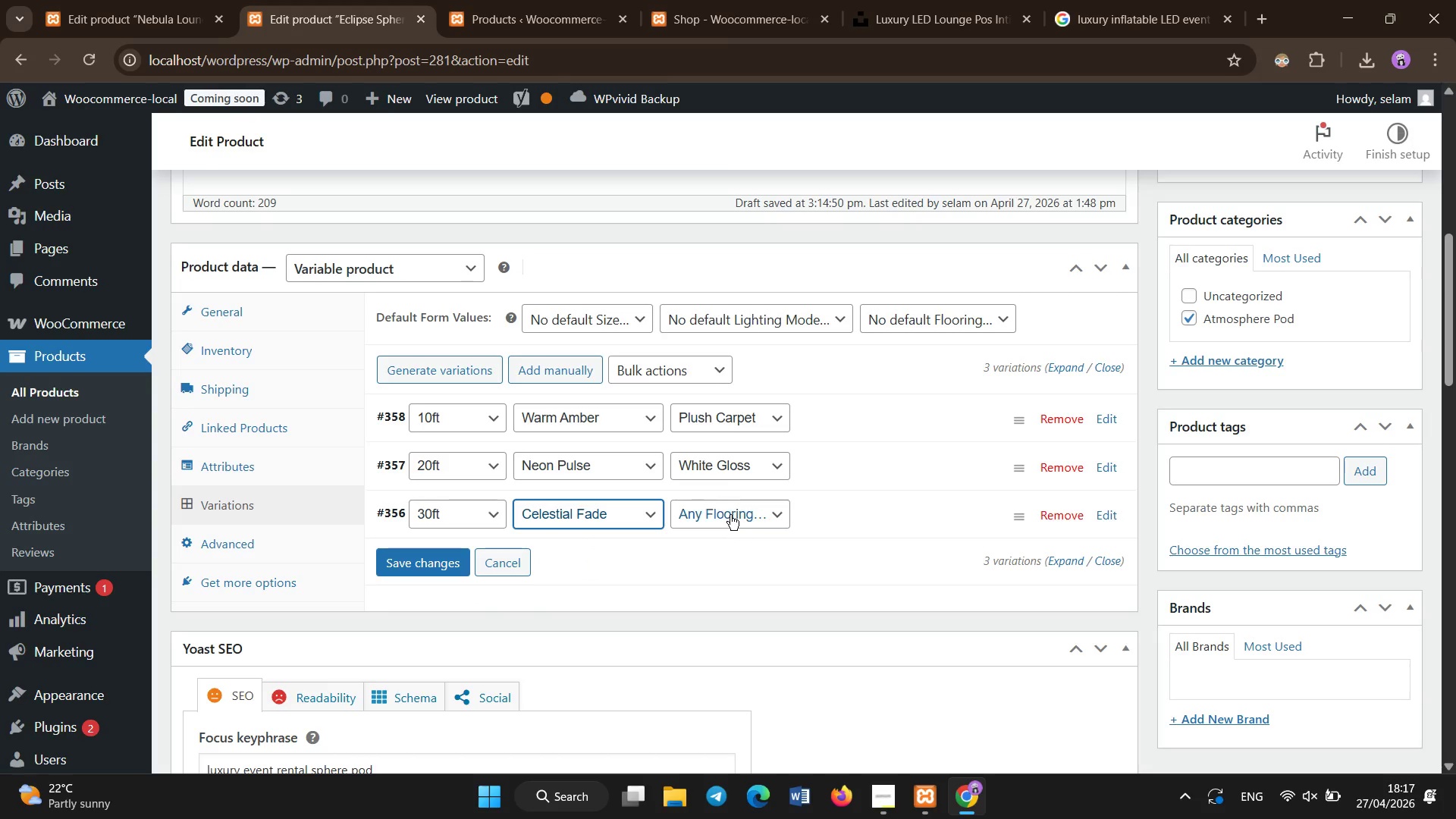 
left_click([729, 513])
 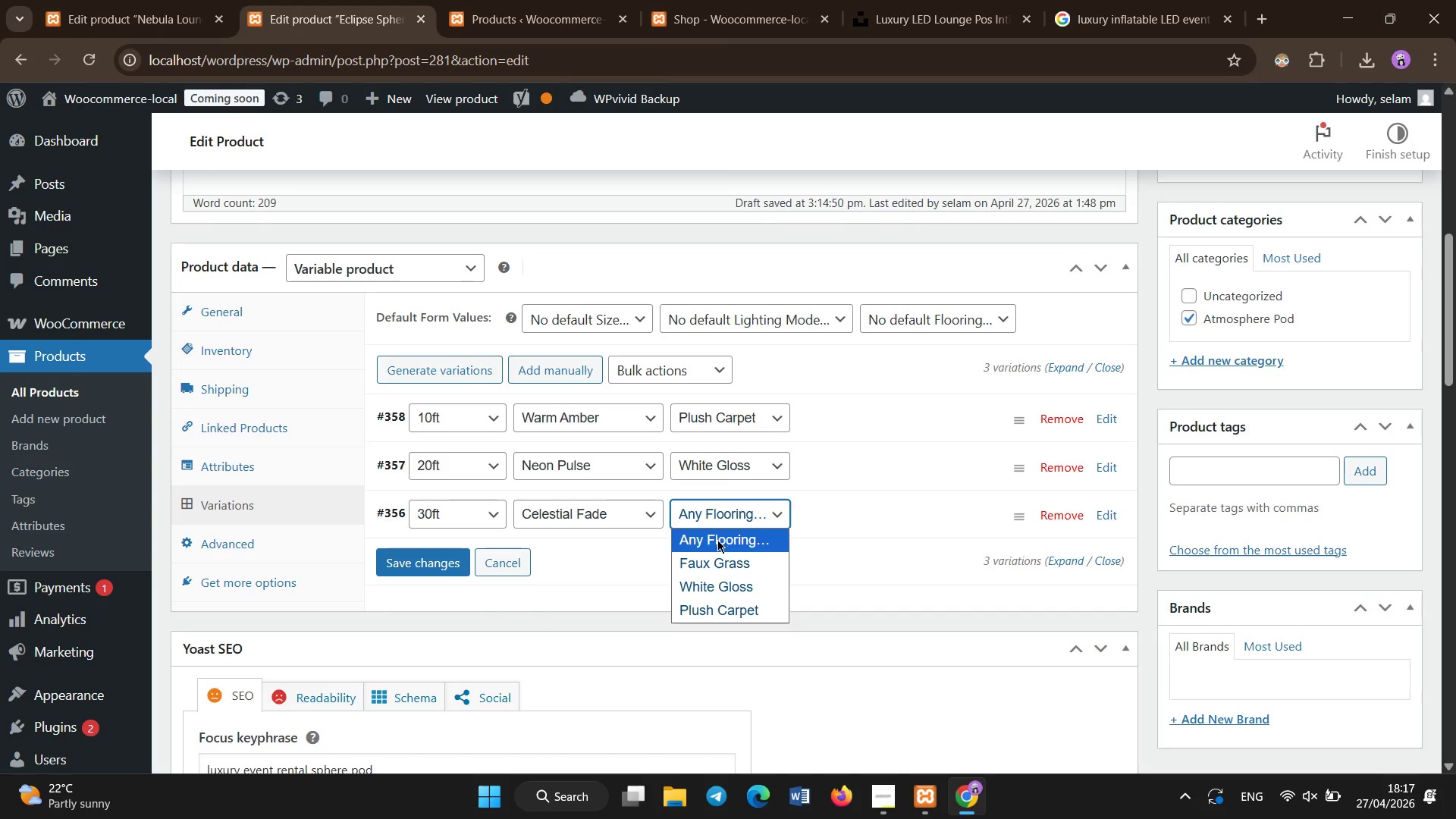 
left_click([711, 570])
 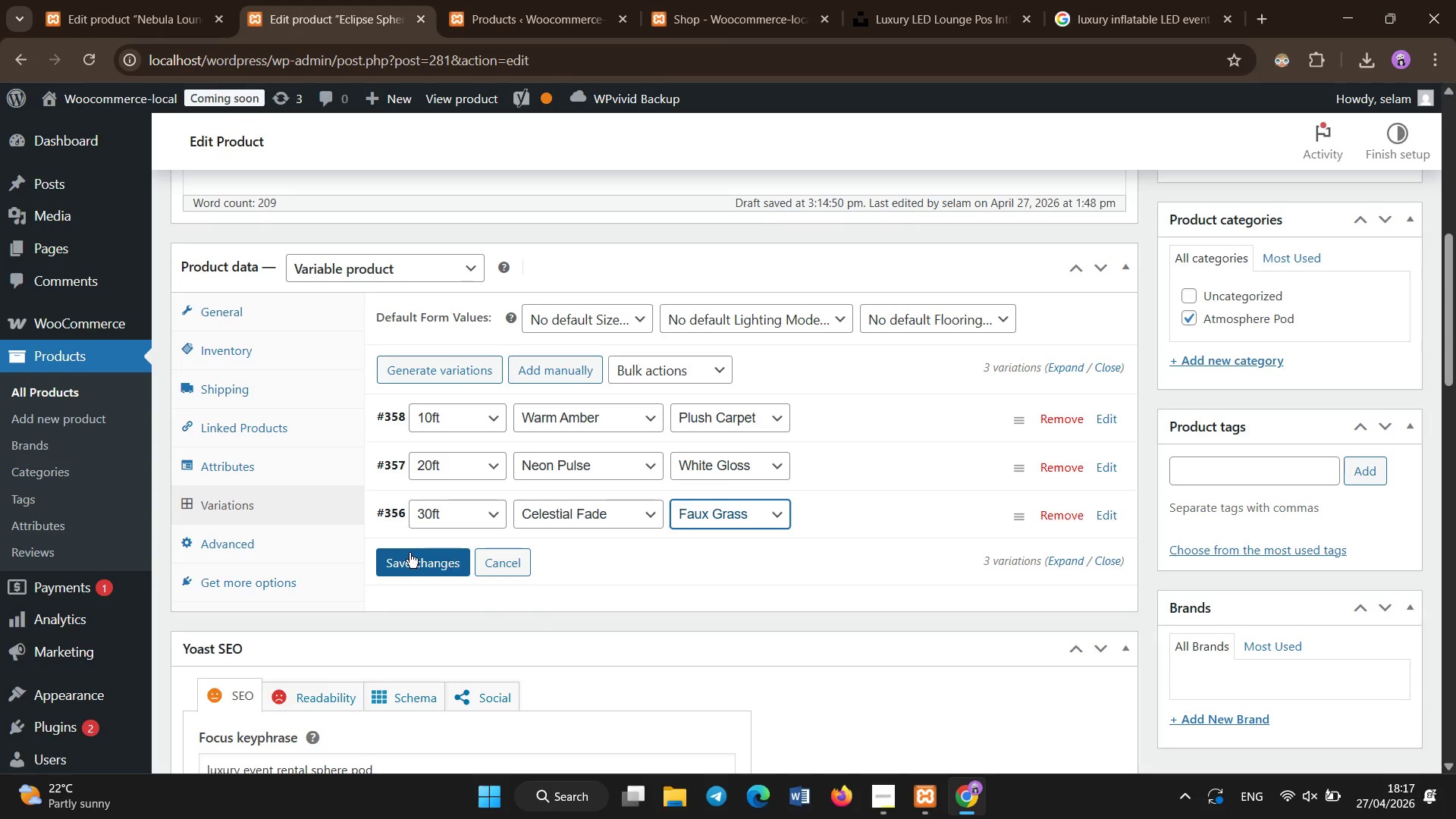 
left_click([410, 553])
 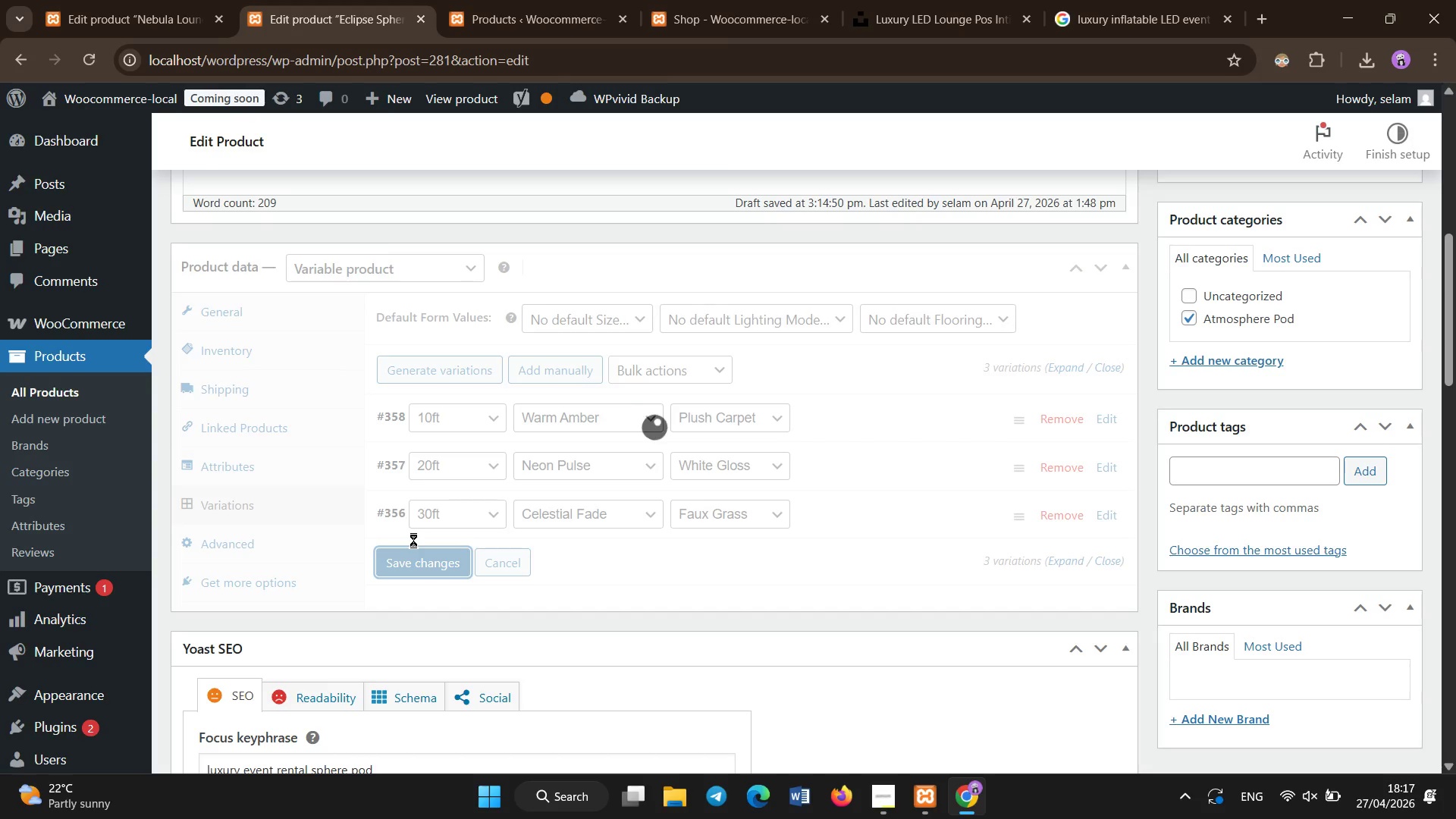 
wait(12.34)
 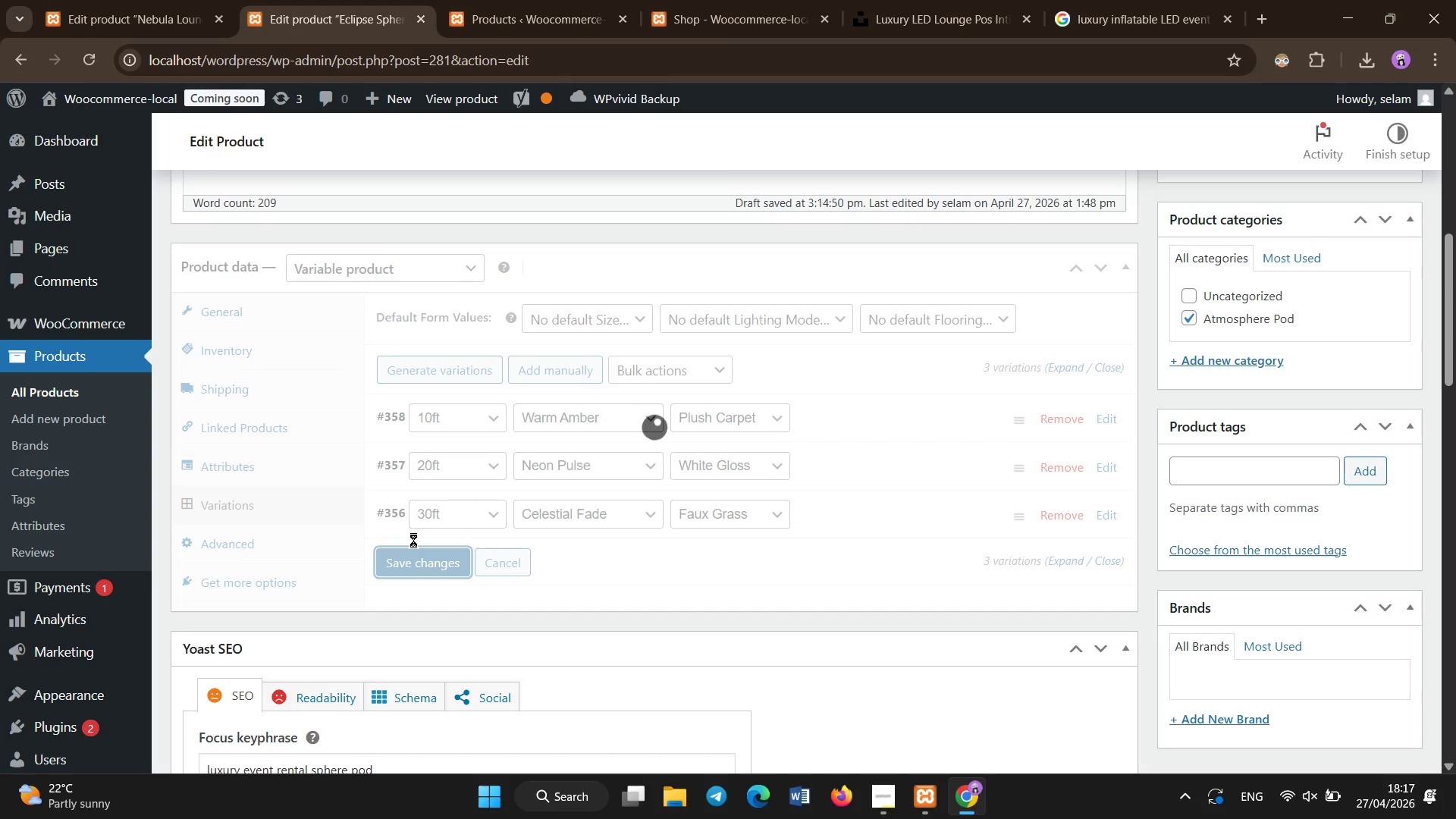 
left_click([1096, 419])
 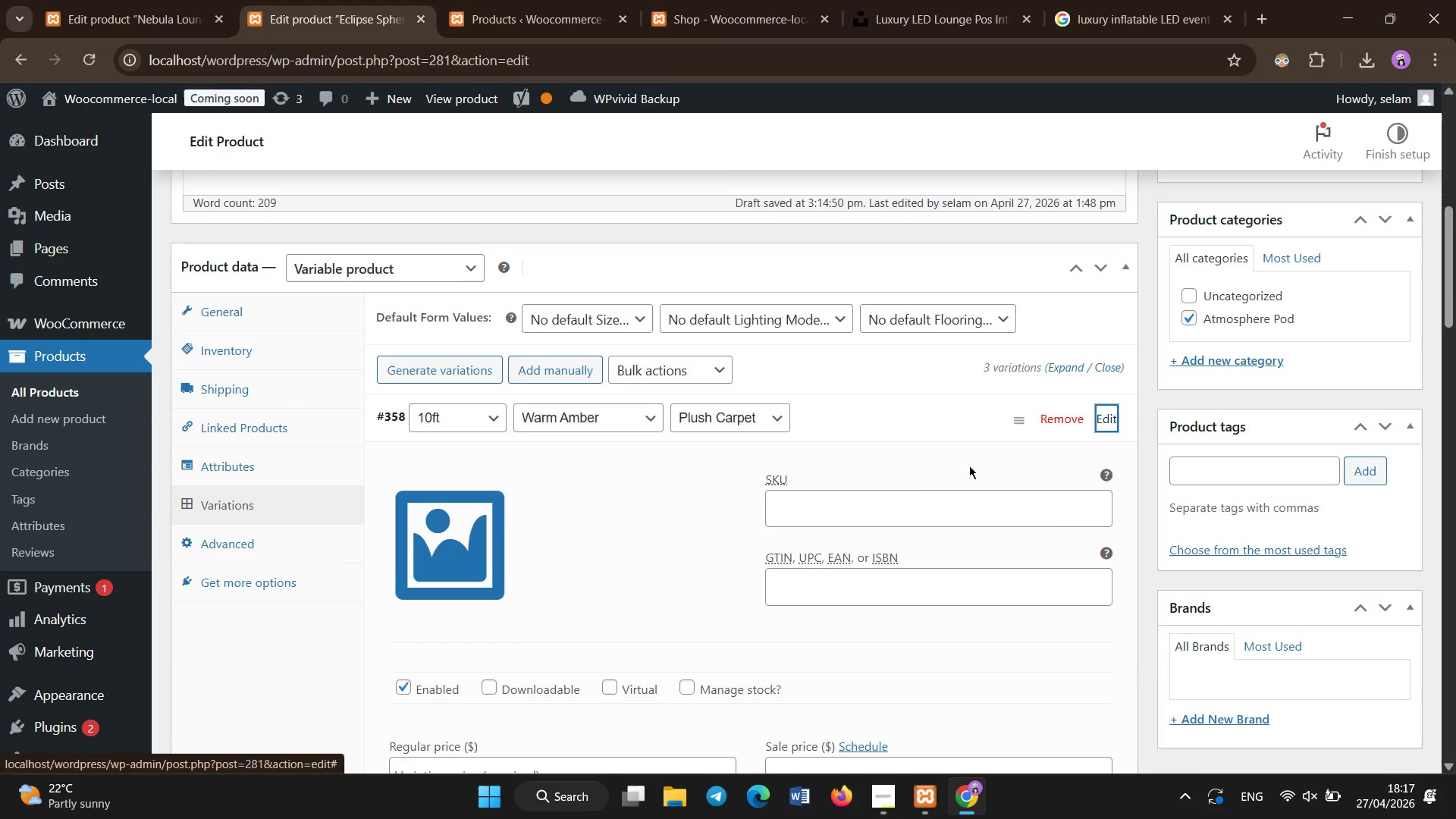 
left_click([927, 500])
 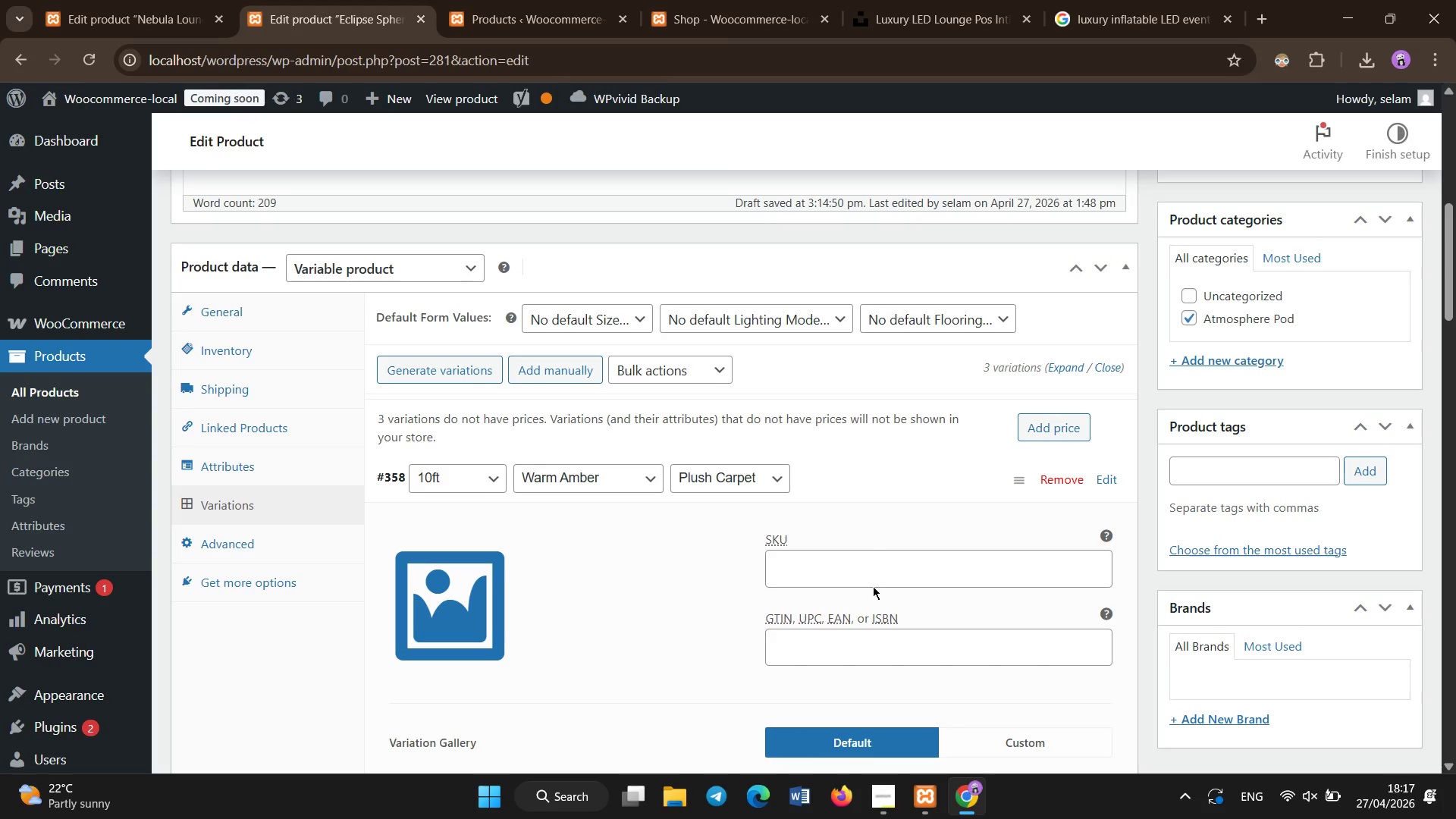 
left_click([879, 562])
 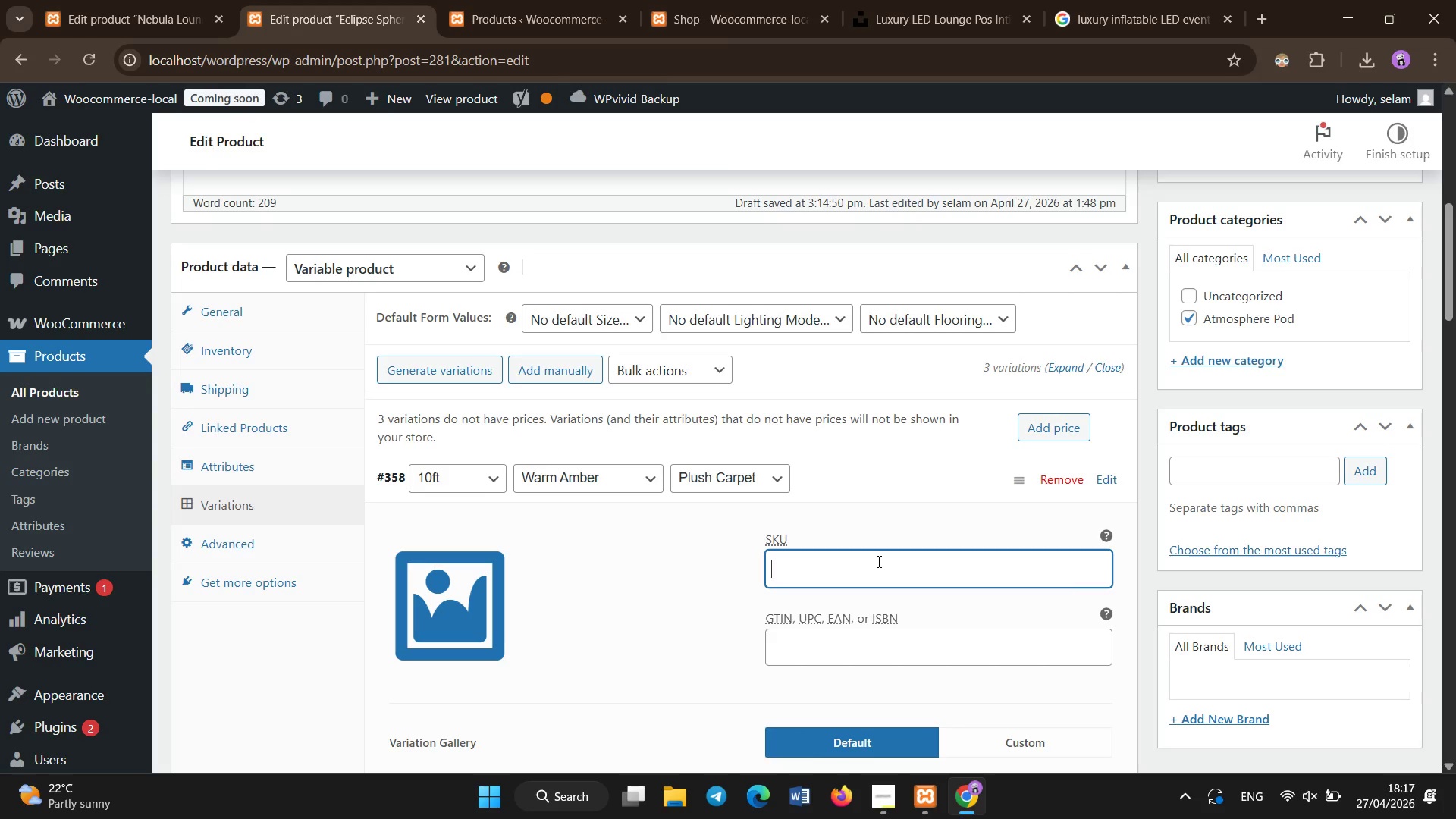 
type(ES-10-WA-PC)
 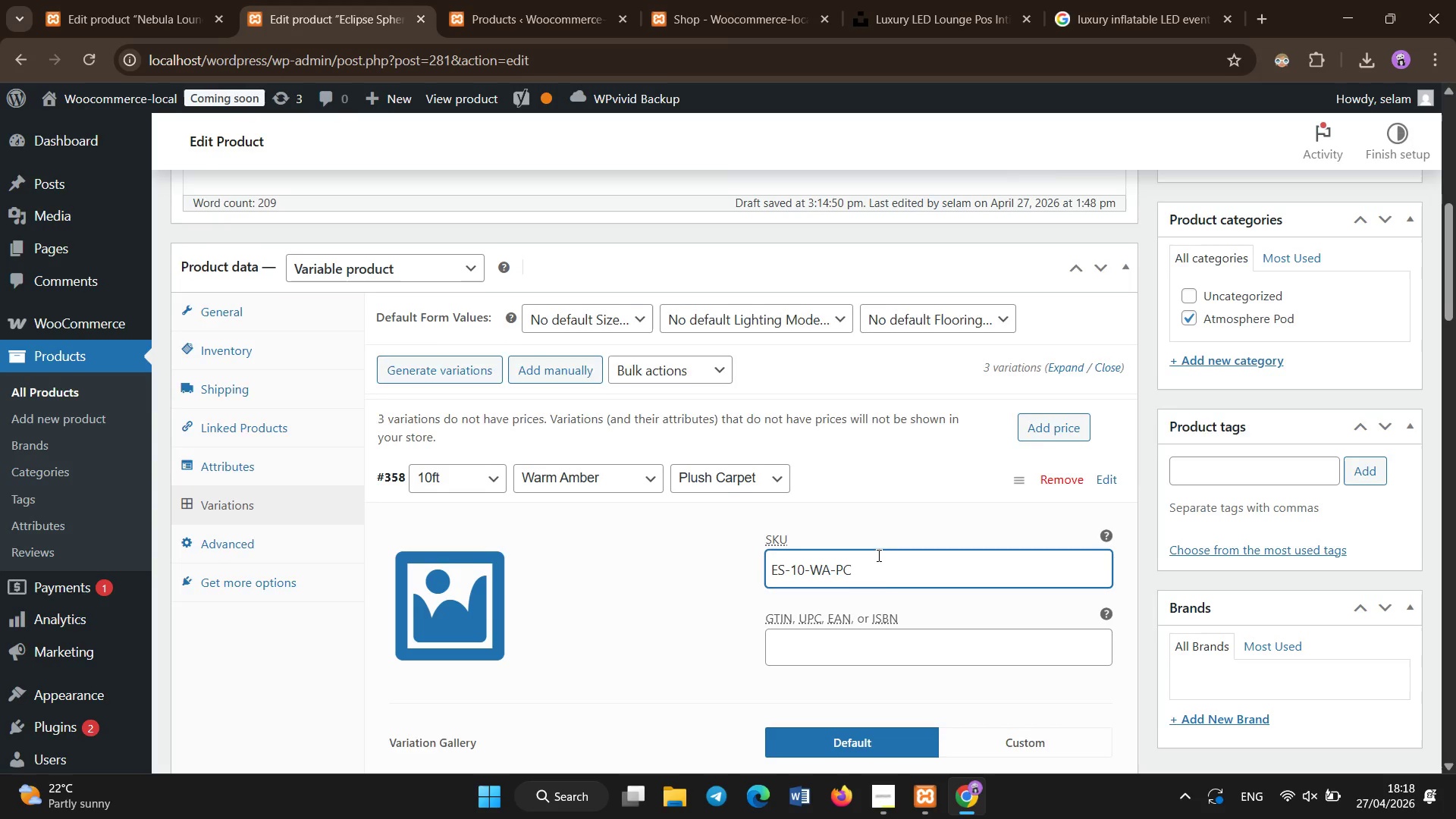 
scroll: coordinate [758, 561], scroll_direction: down, amount: 2.0
 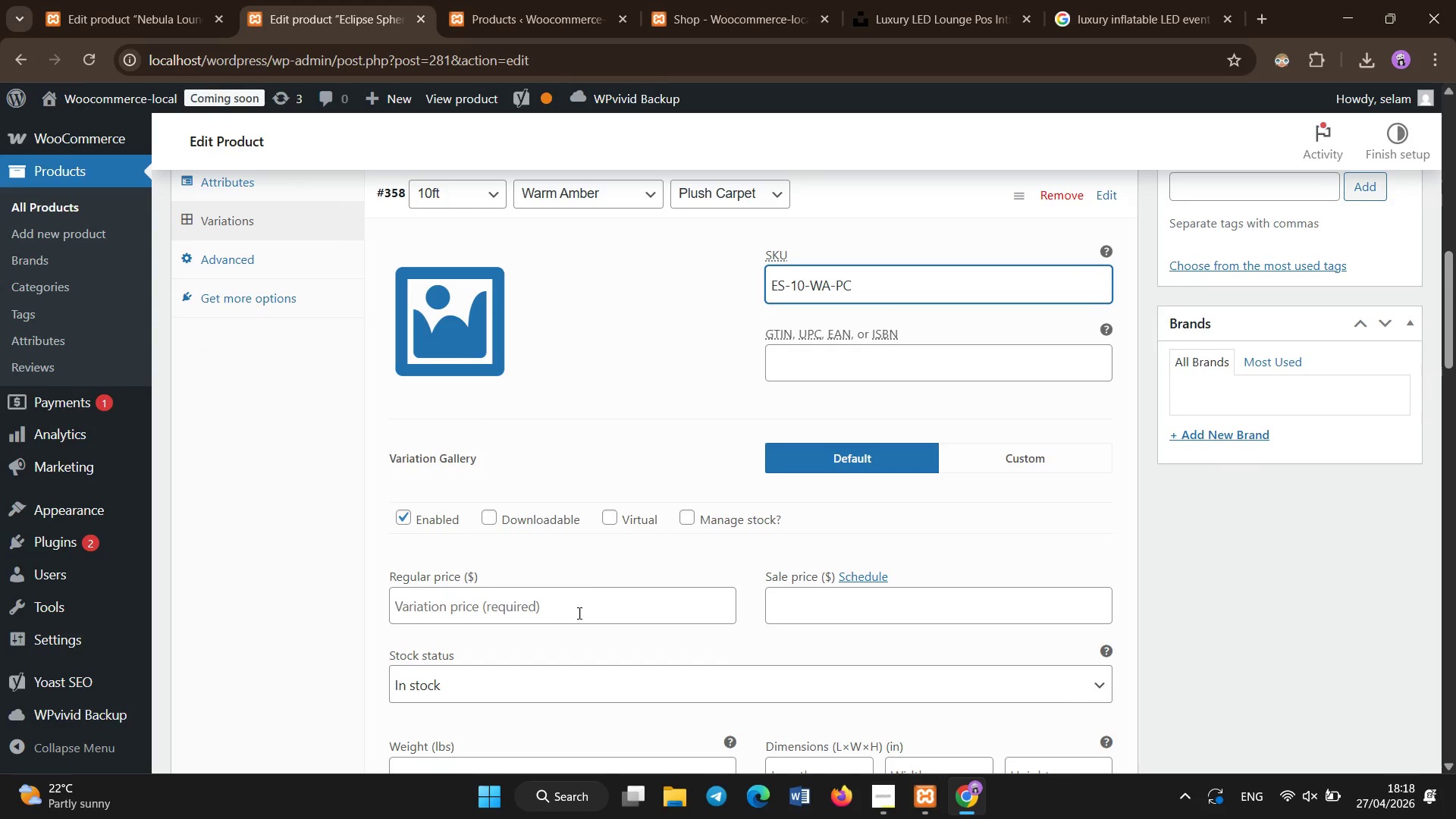 
left_click([579, 615])
 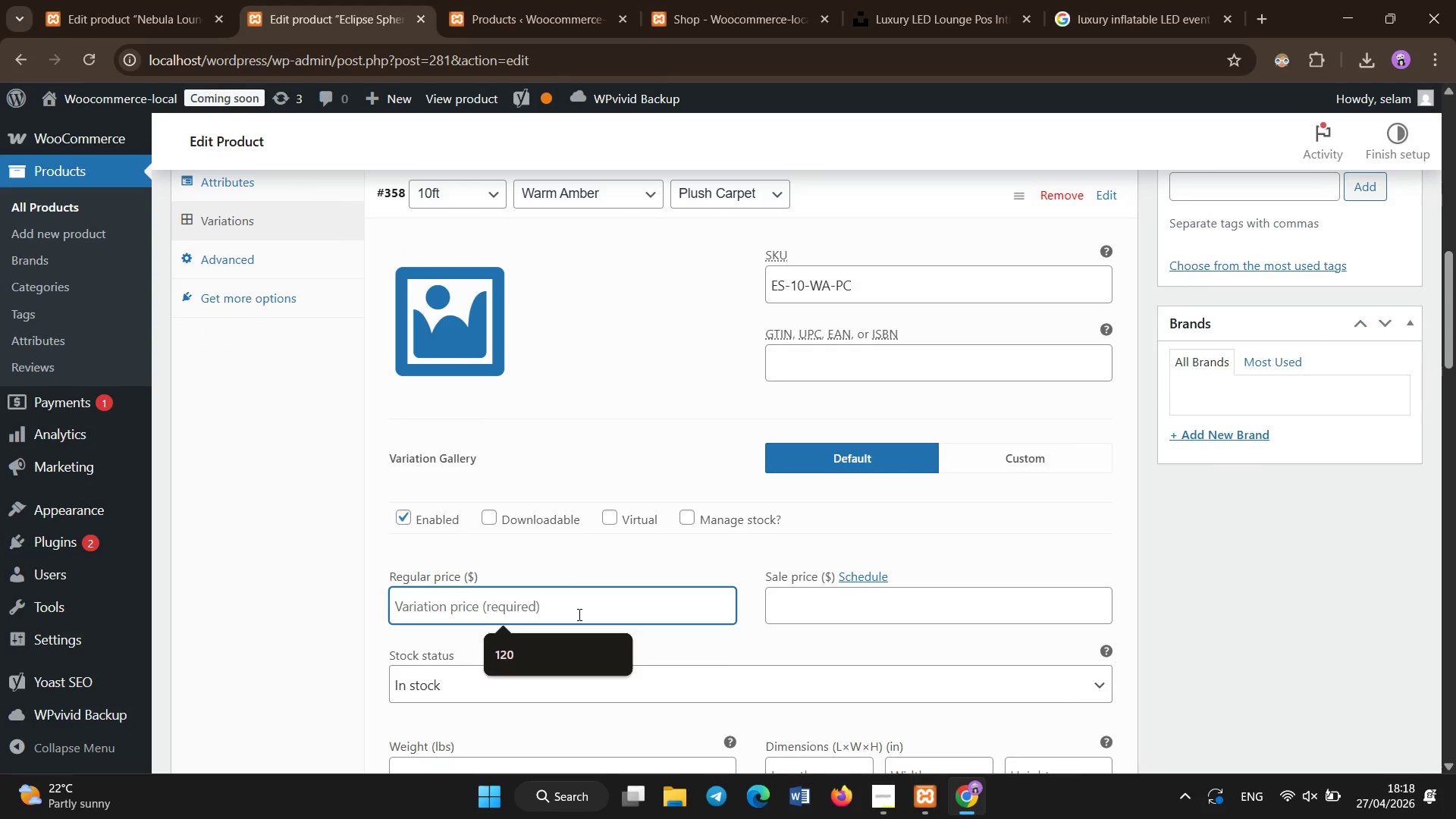 
type(650)
 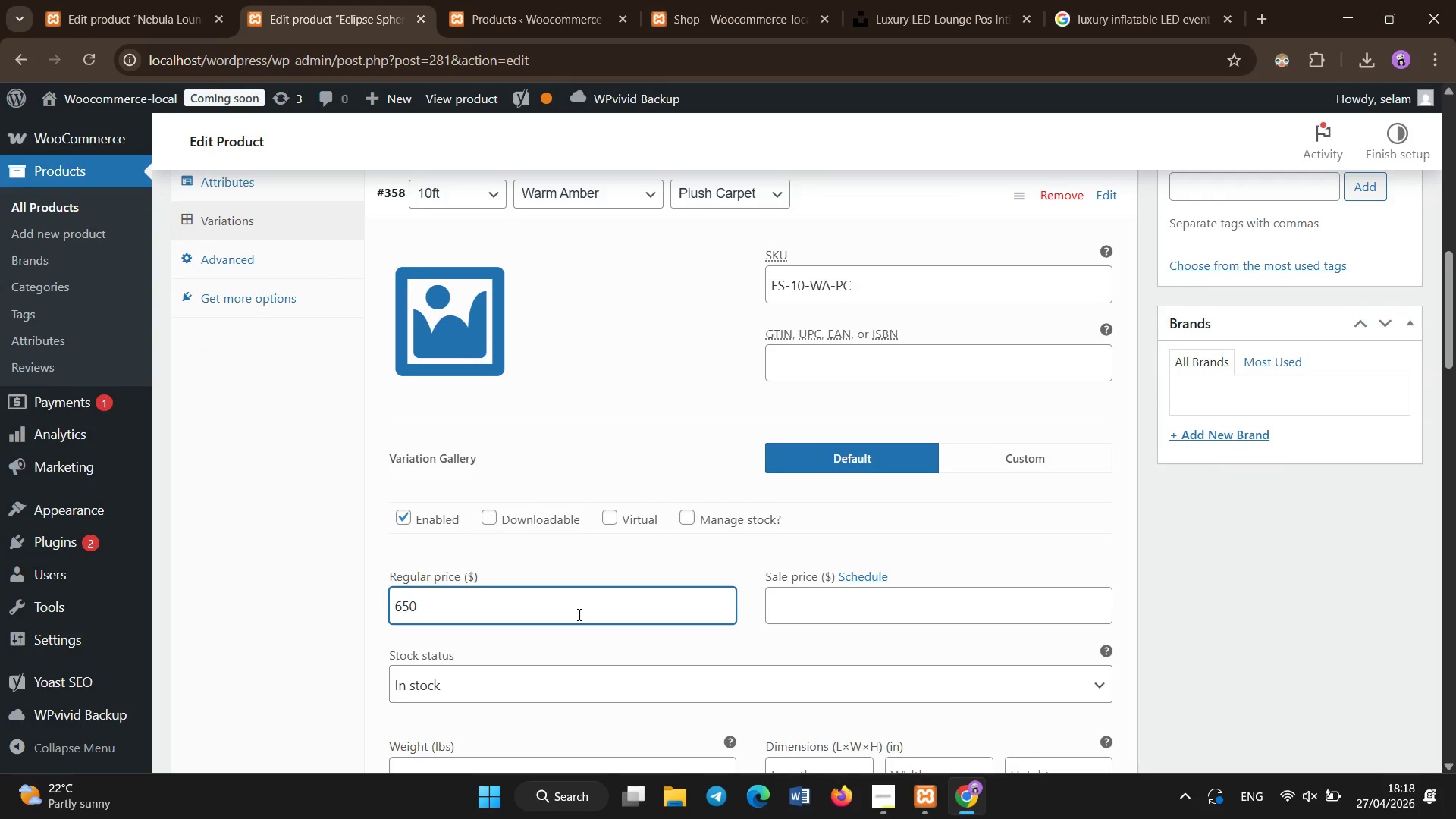 
scroll: coordinate [1103, 92], scroll_direction: down, amount: 1.0
 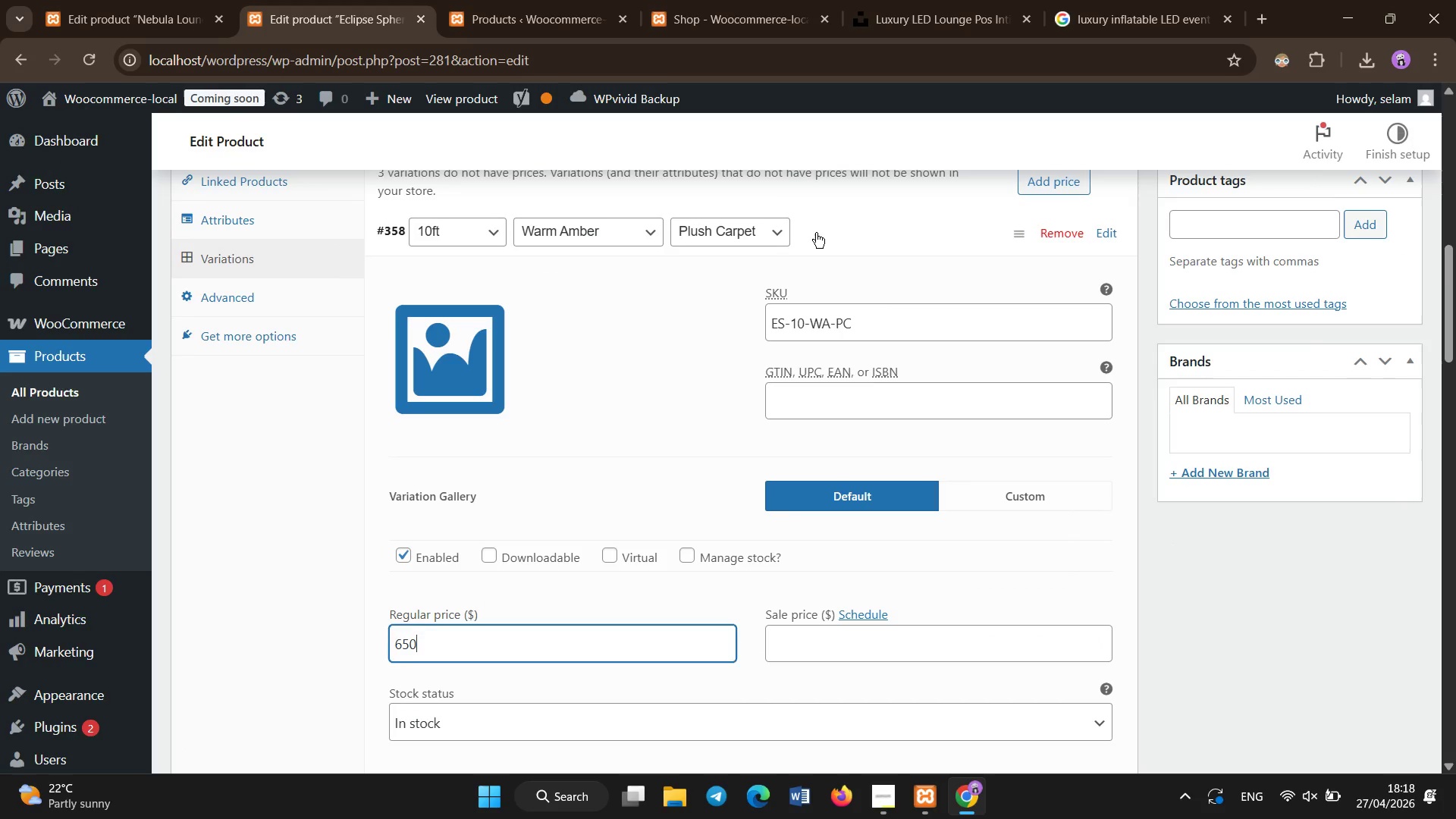 
left_click([816, 233])
 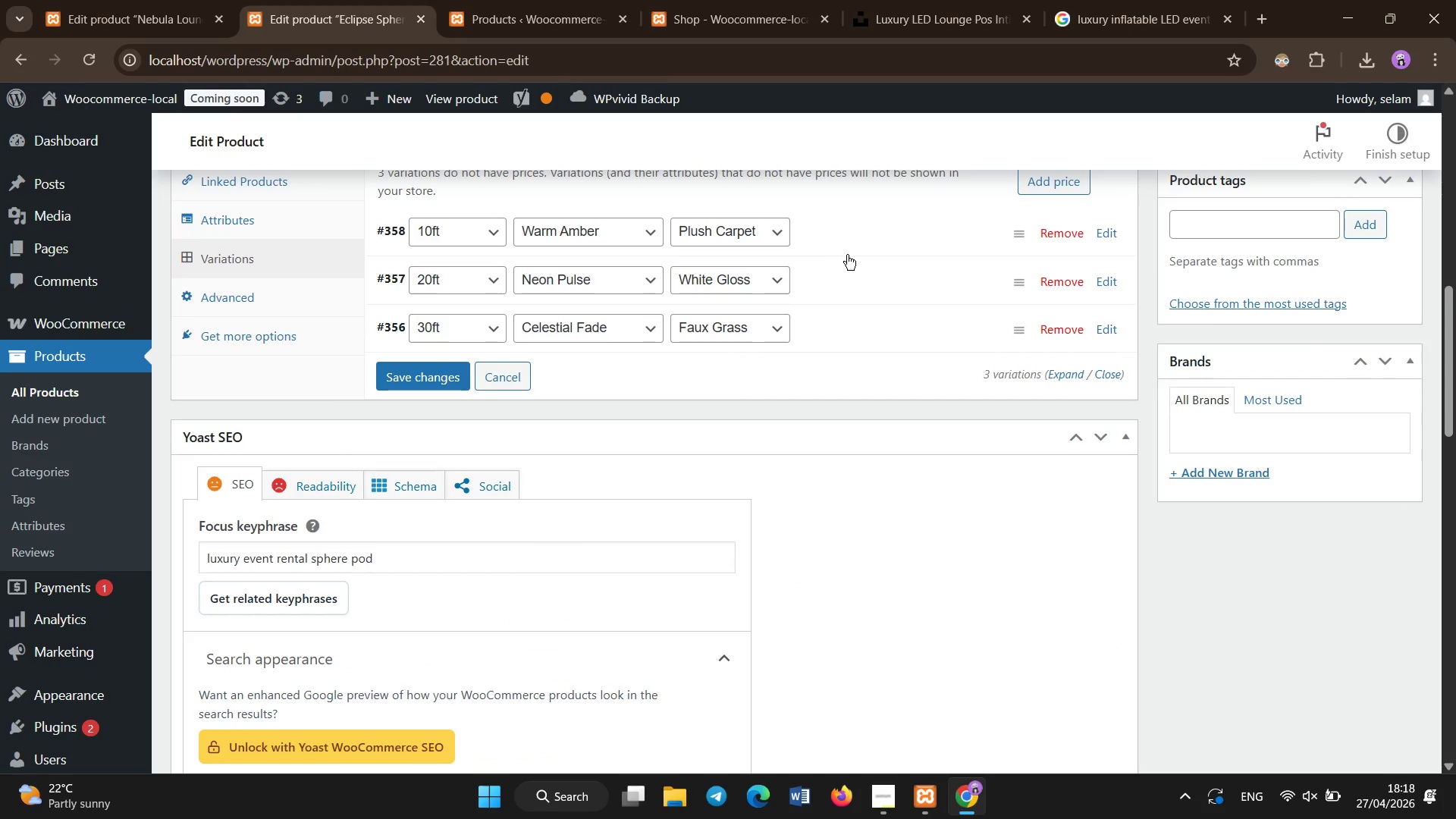 
left_click([857, 270])
 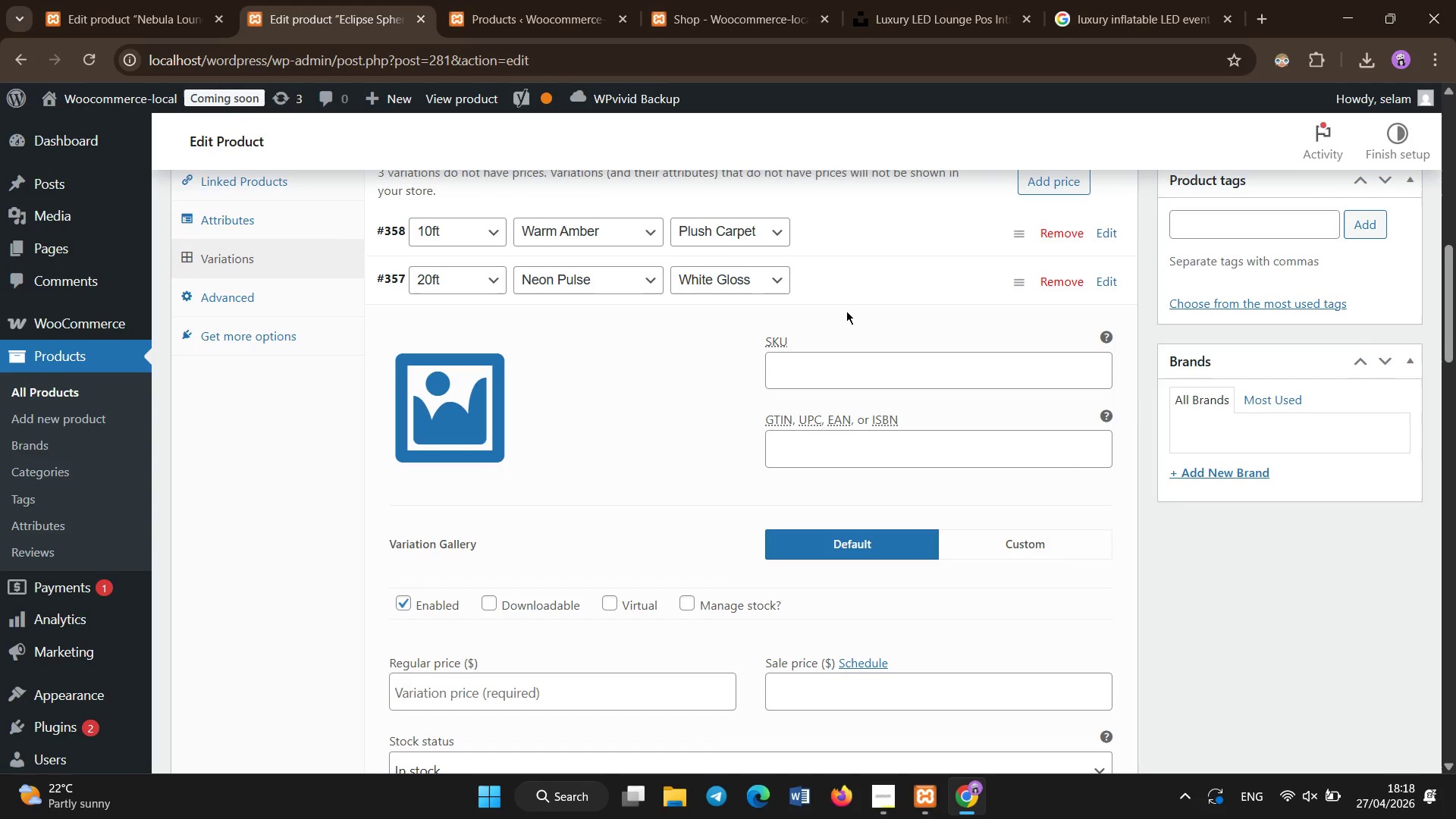 
scroll: coordinate [846, 311], scroll_direction: none, amount: 0.0
 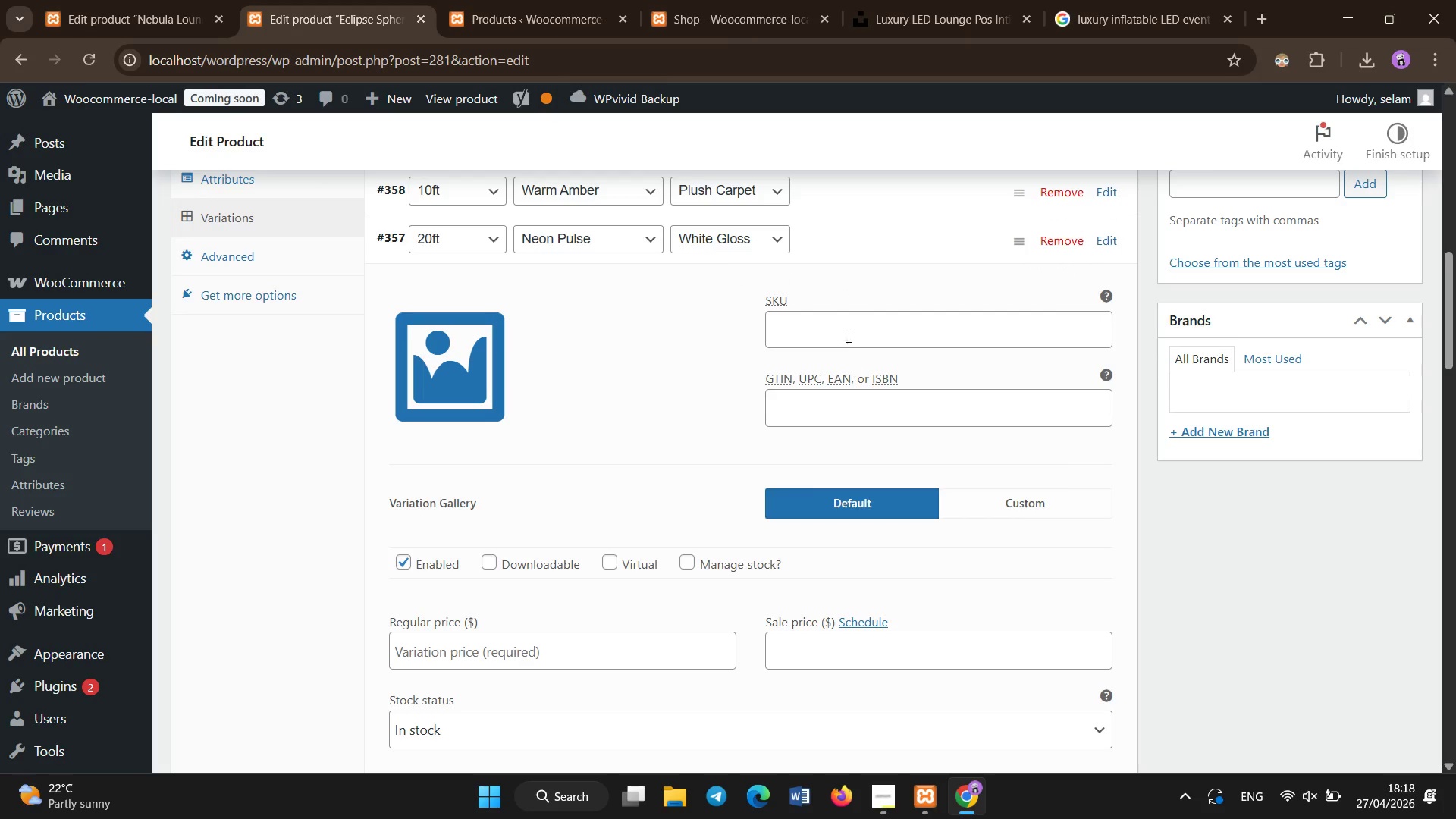 
left_click([849, 337])
 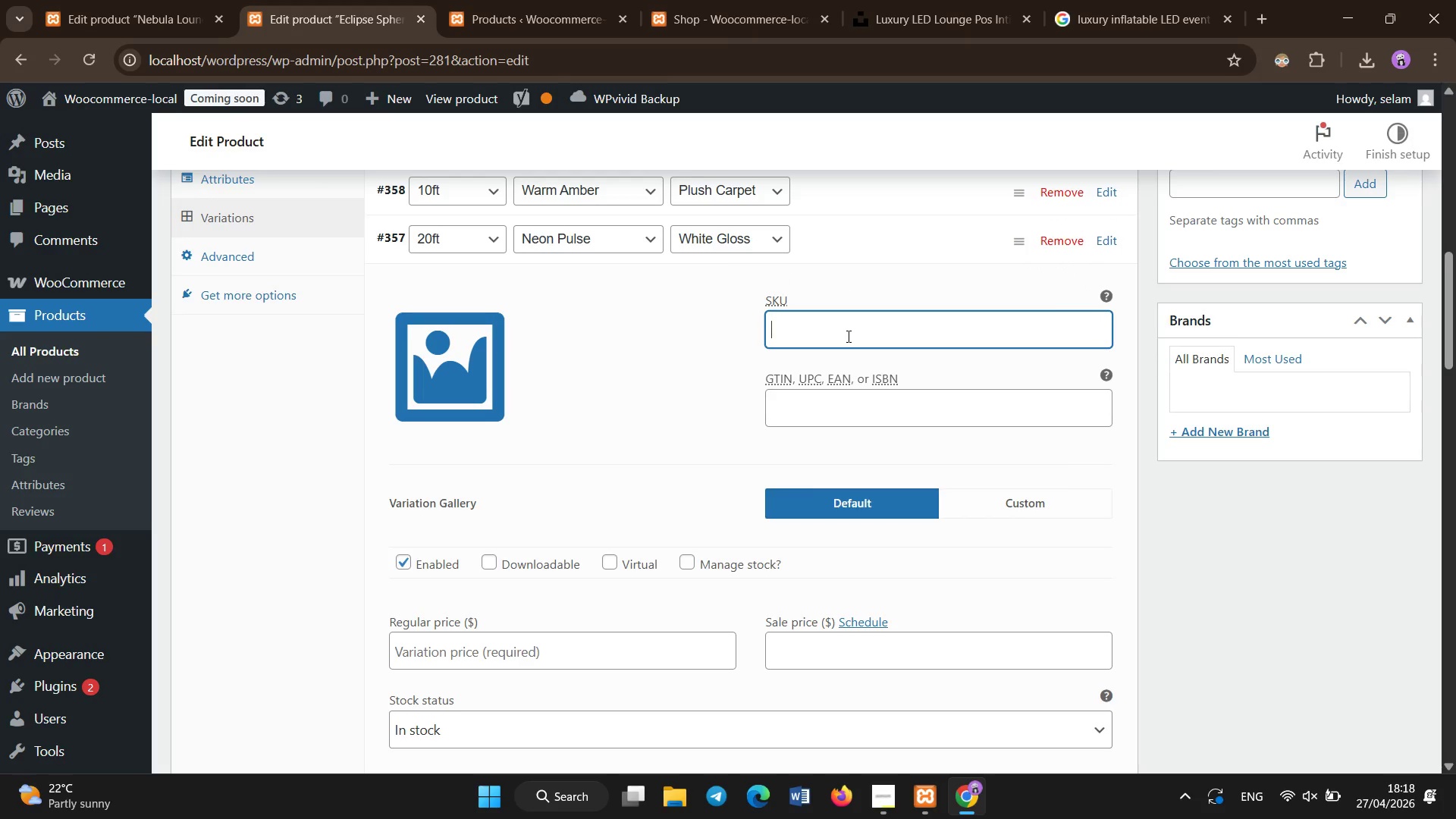 
type(ES-20-NP-WG)
 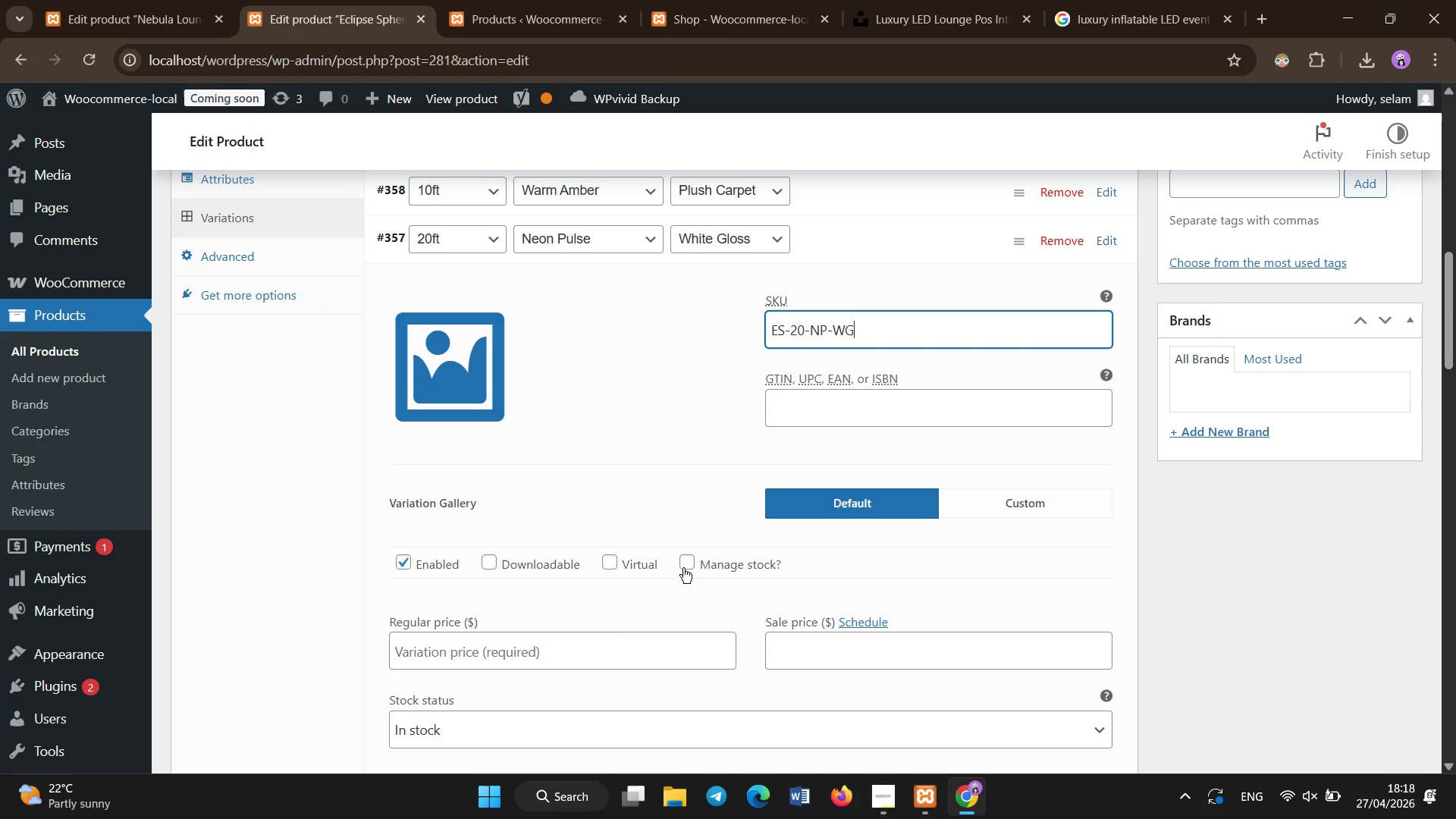 
left_click([610, 635])
 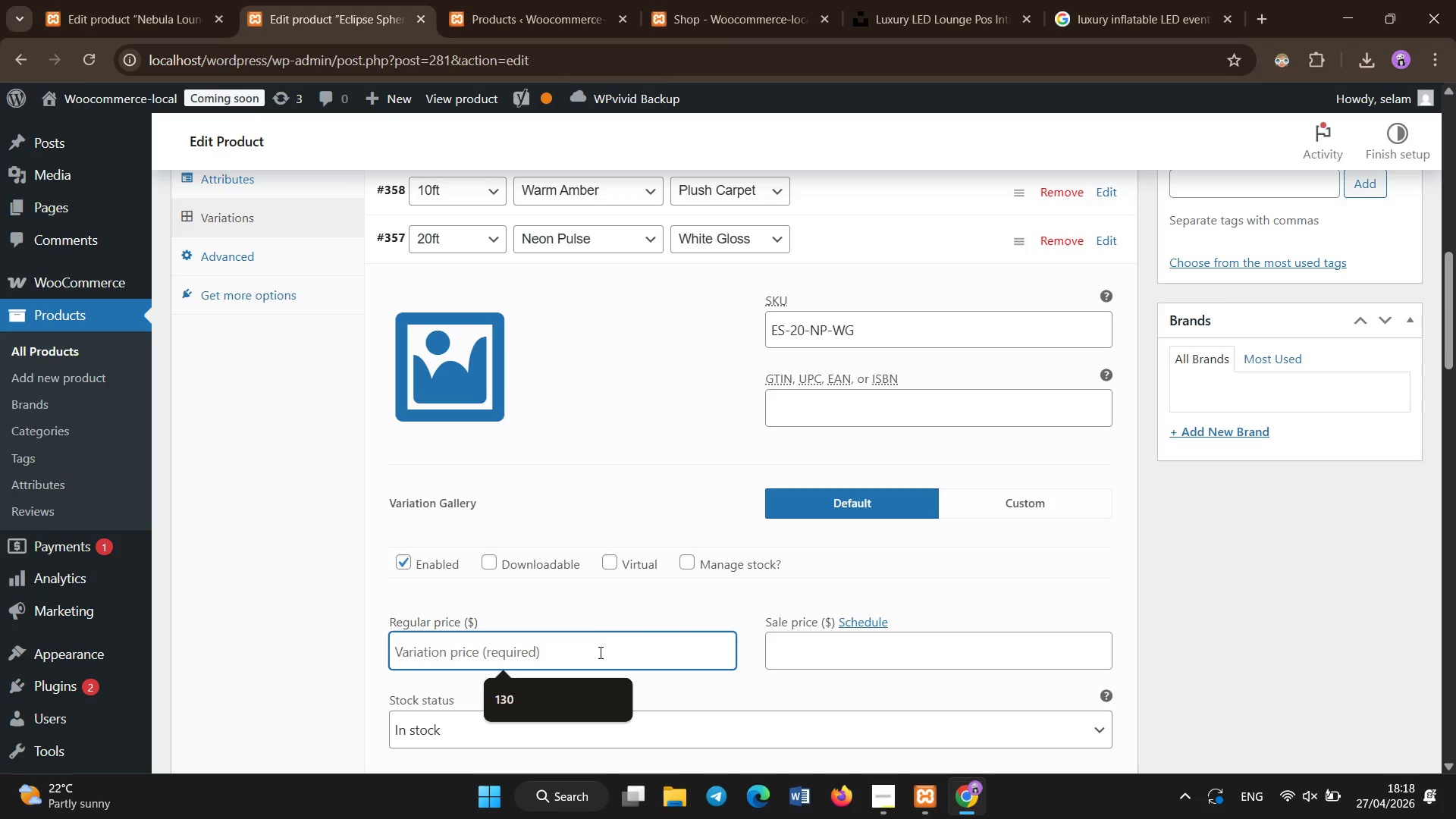 
left_click([601, 653])
 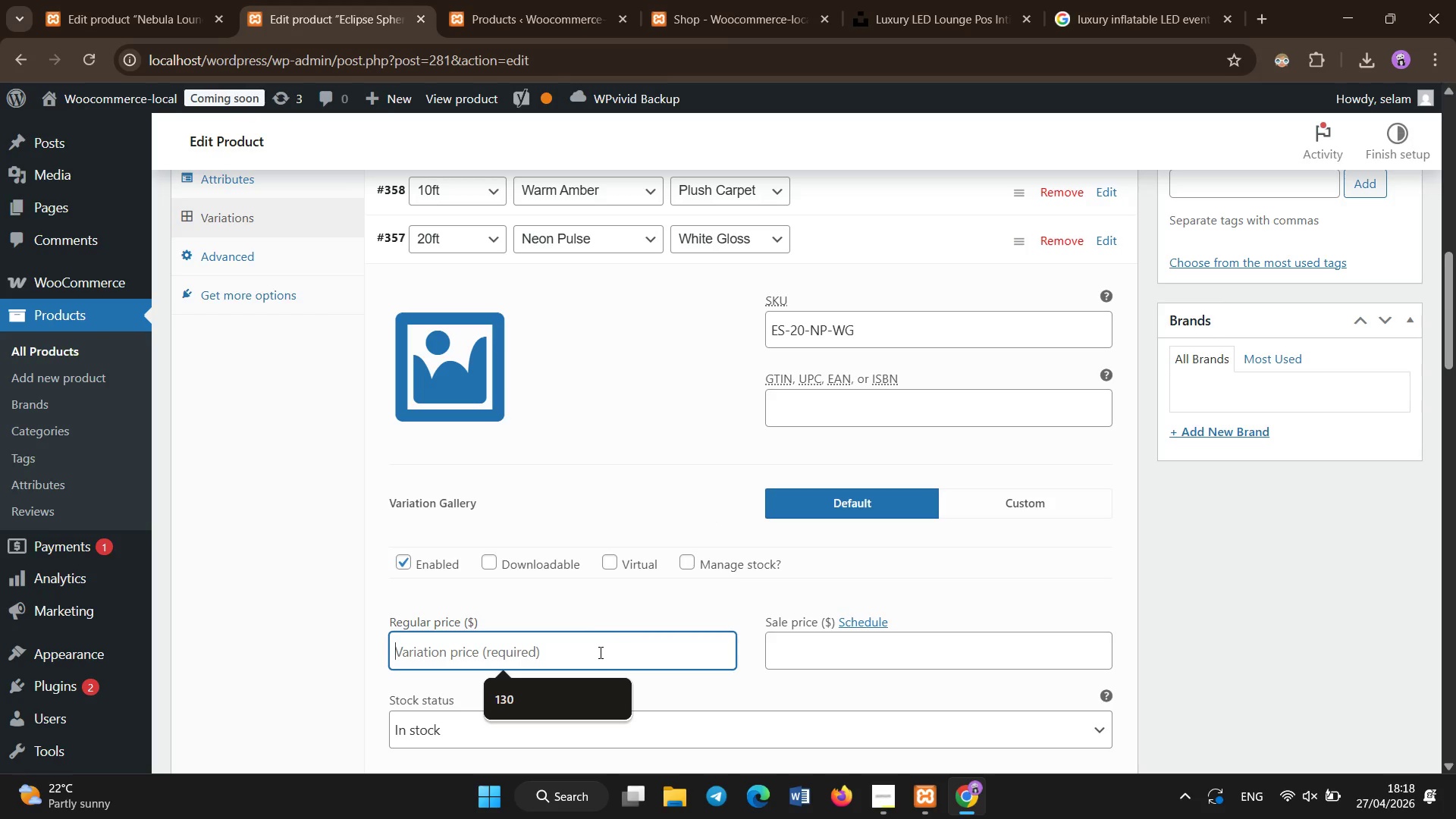 
type(950)
 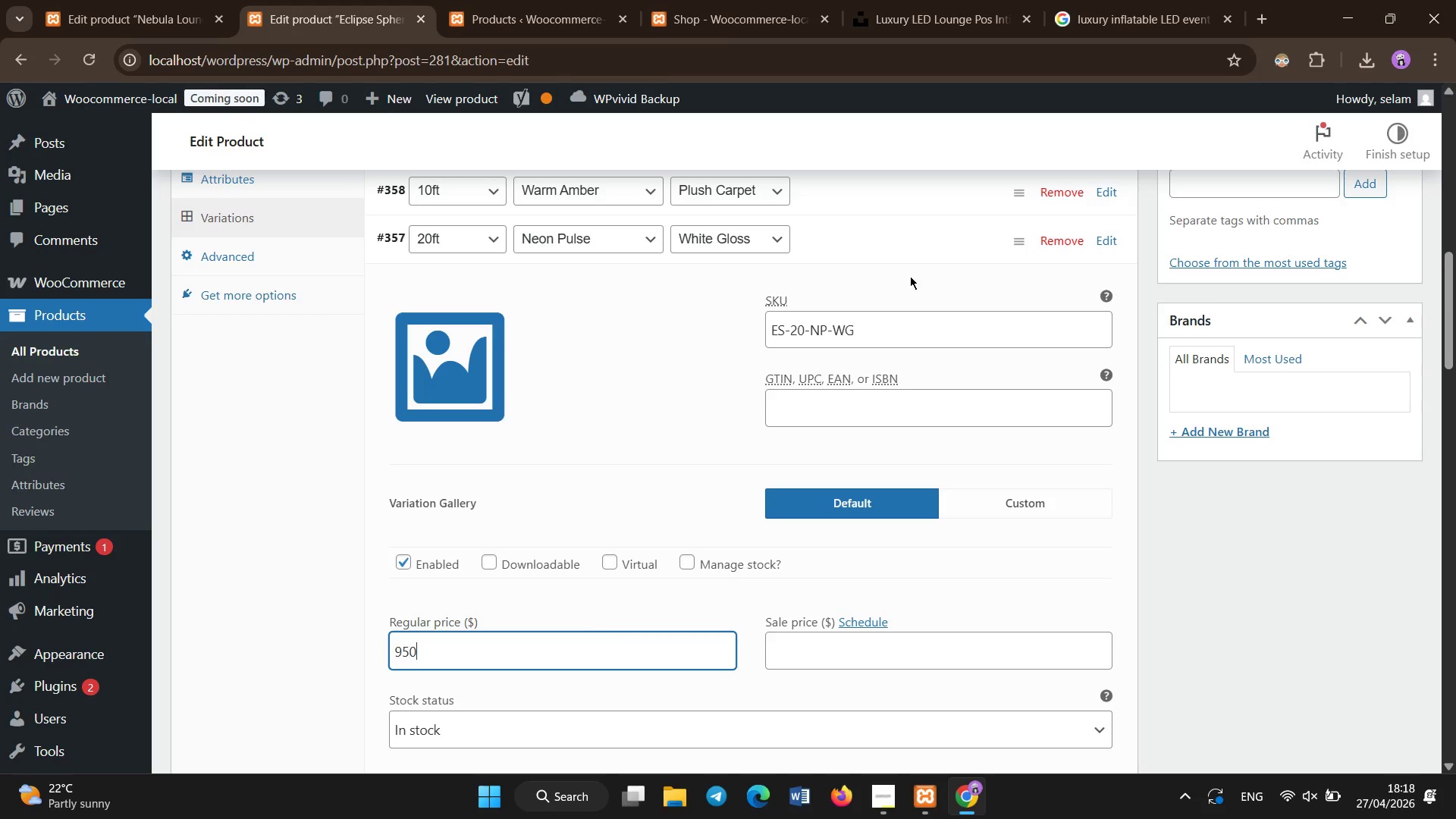 
left_click([906, 257])
 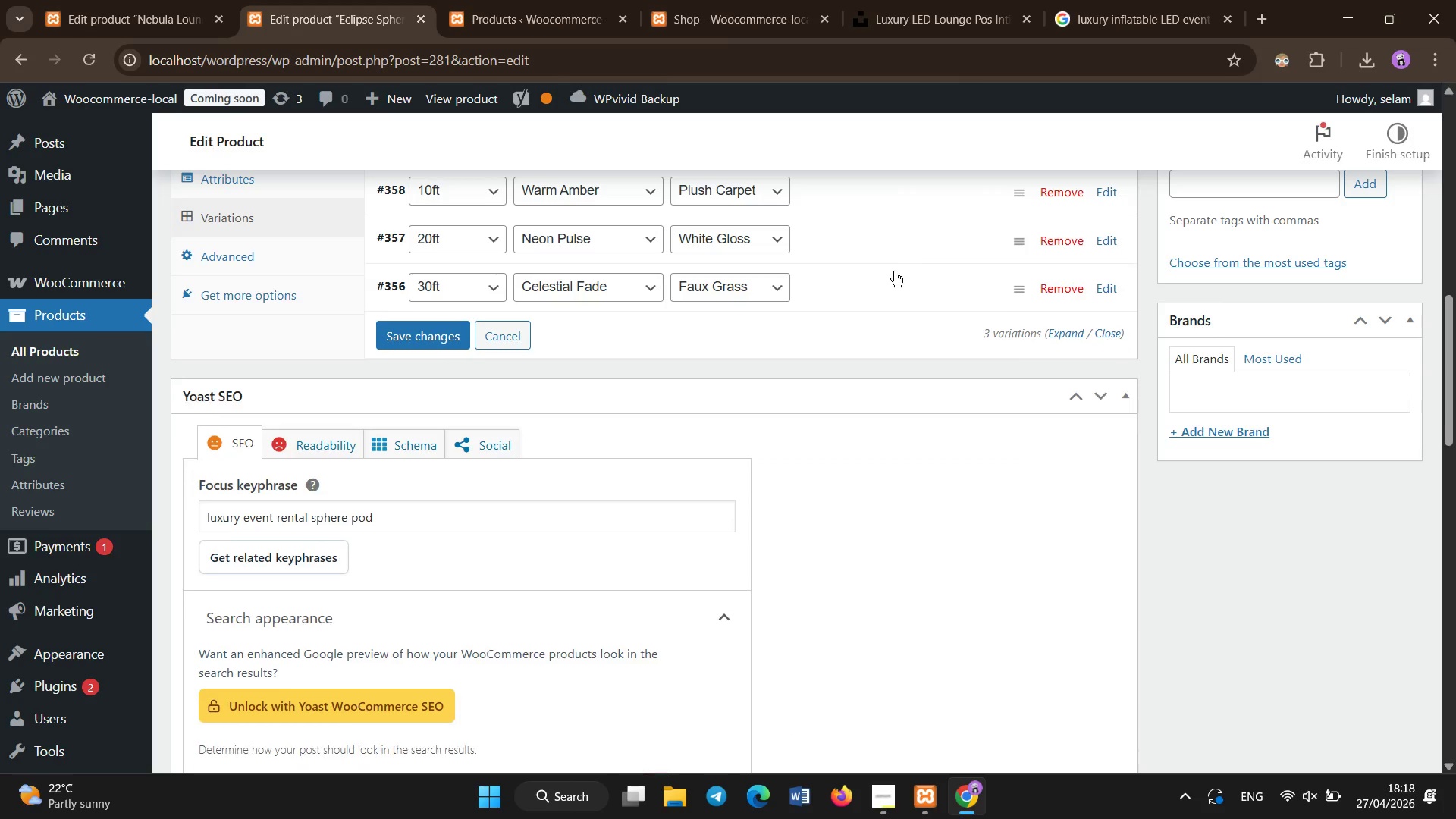 
left_click([890, 282])
 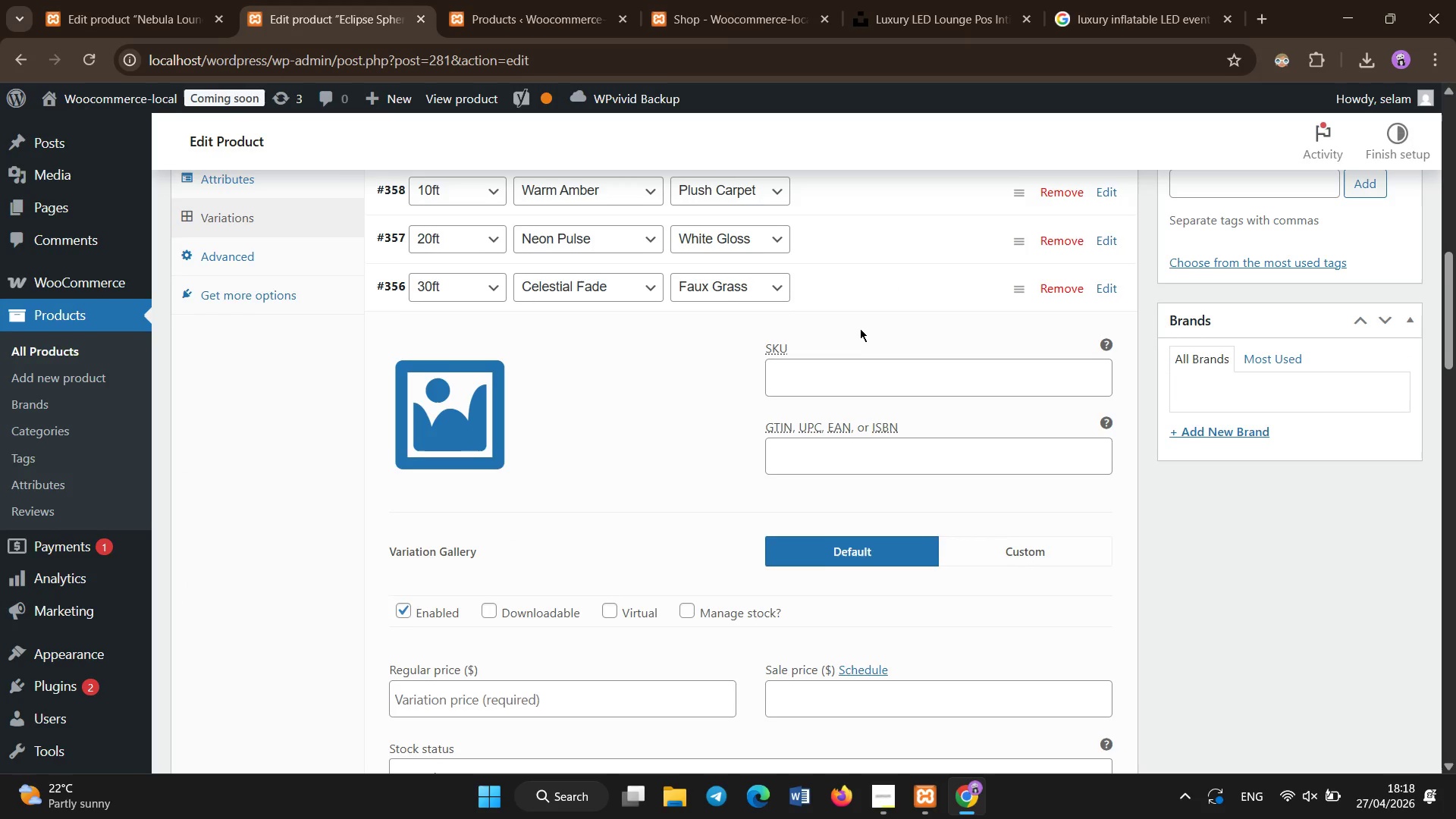 
scroll: coordinate [858, 329], scroll_direction: none, amount: 0.0
 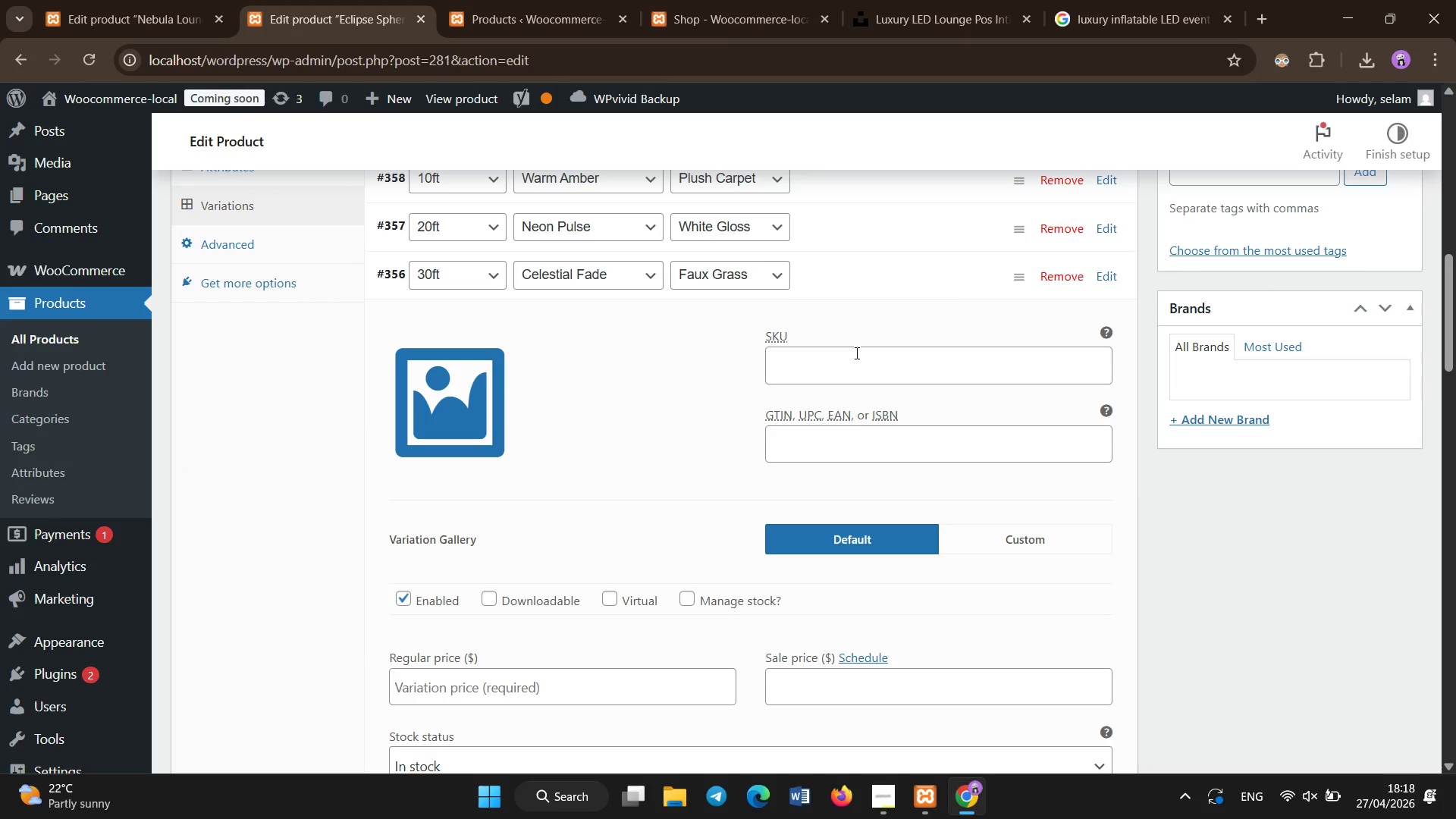 
left_click([857, 353])
 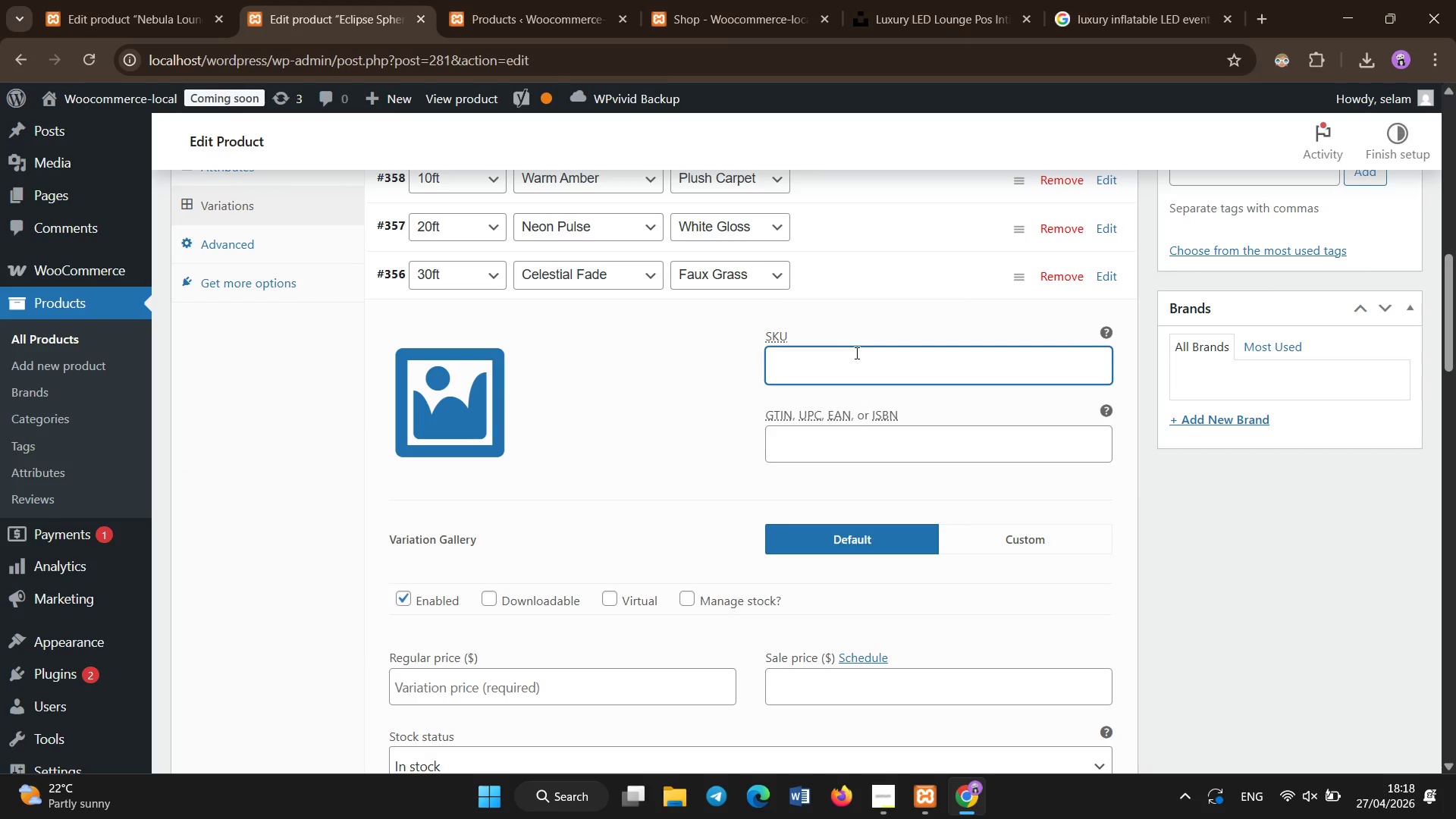 
type(ES-30-CF-FG)
 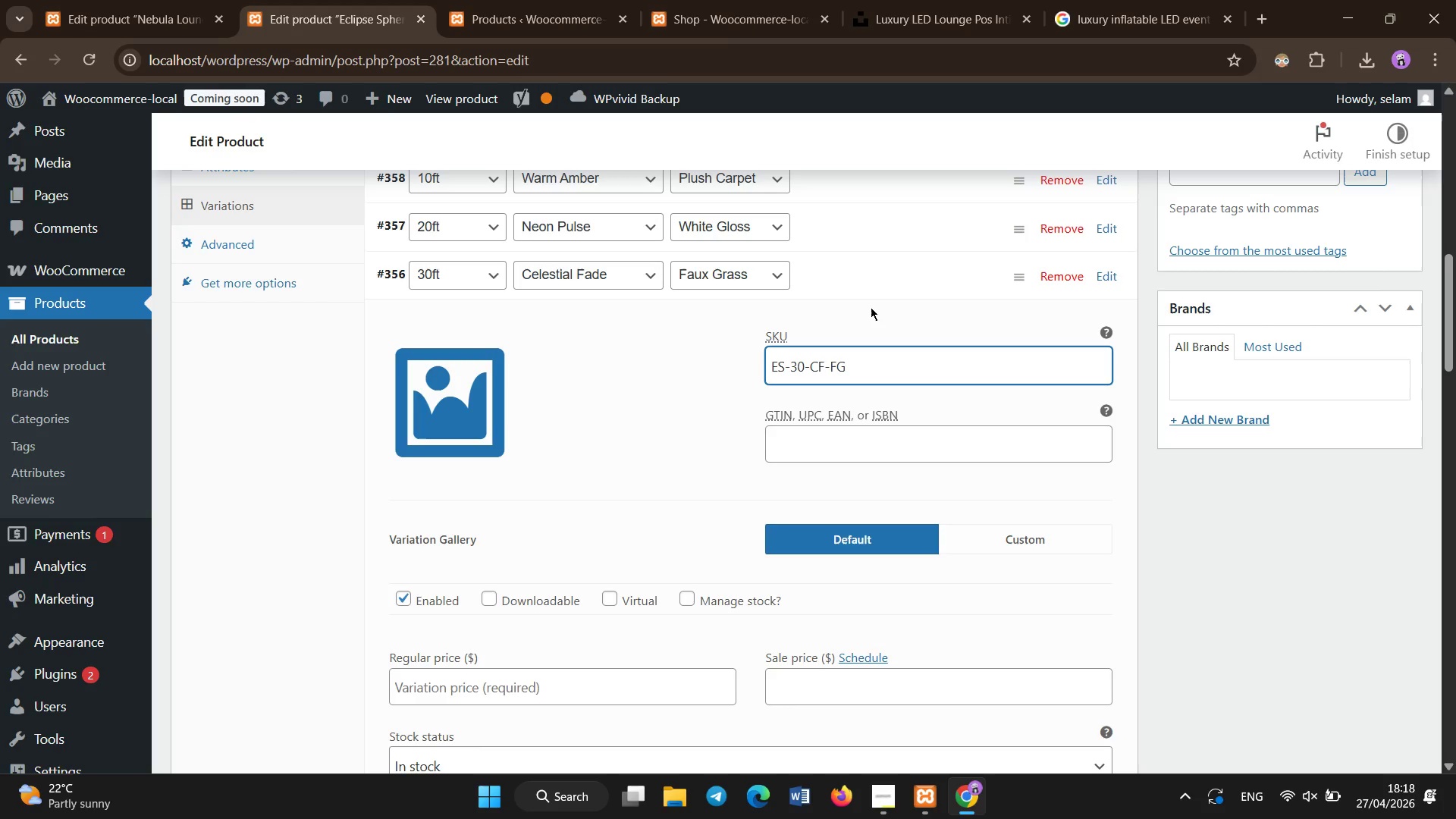 
left_click([871, 288])
 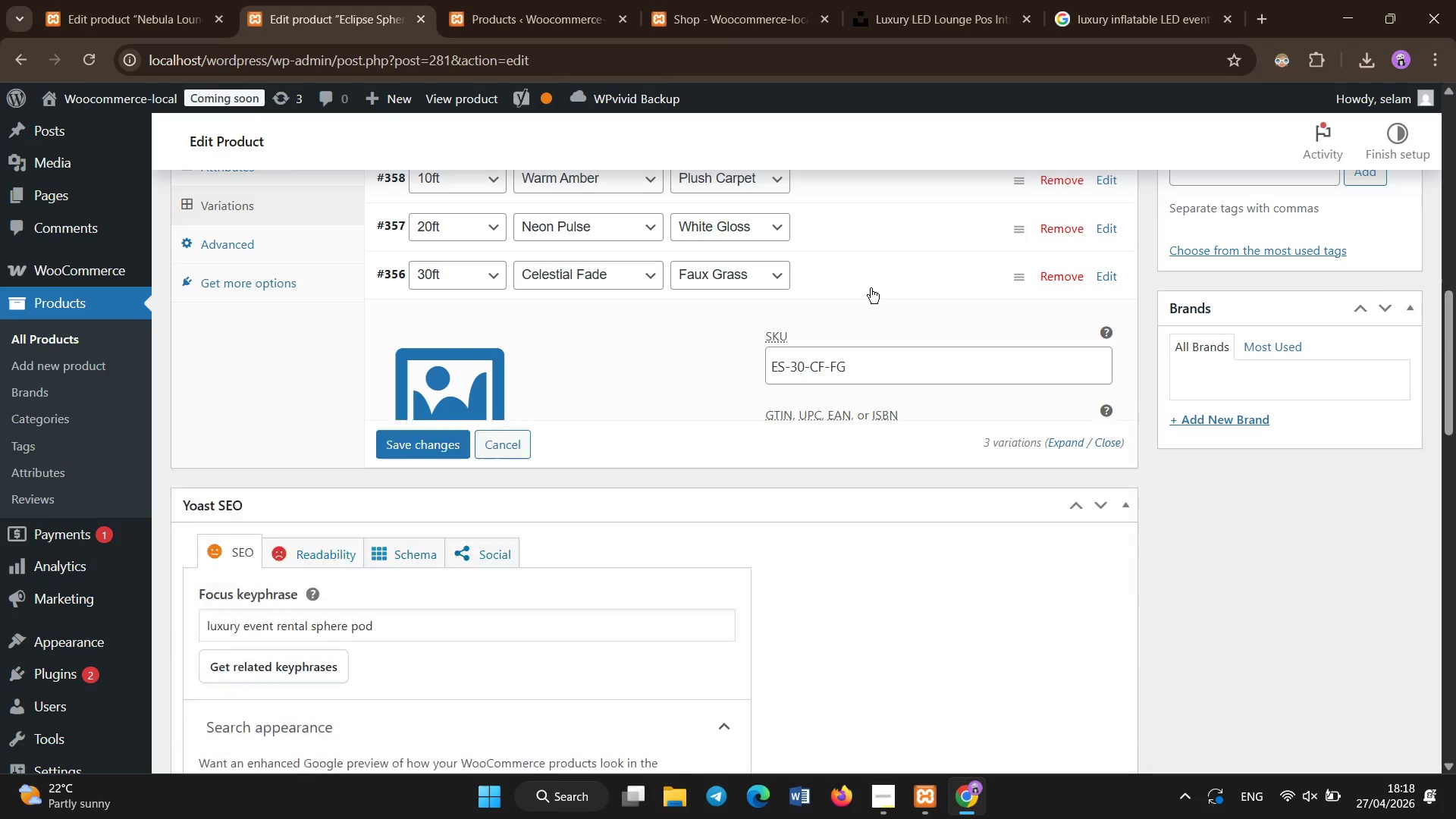 
left_click([871, 288])
 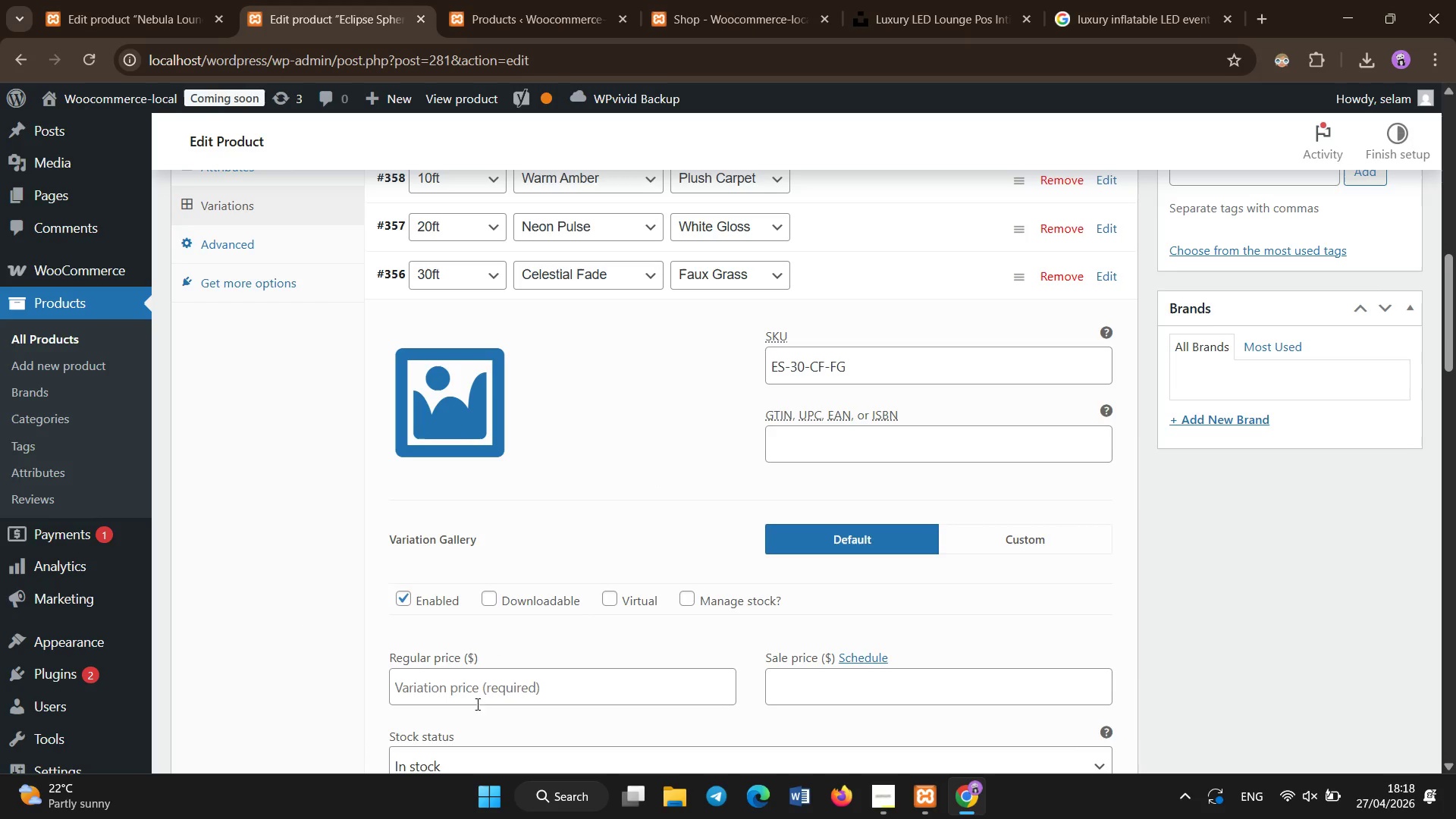 
left_click([482, 693])
 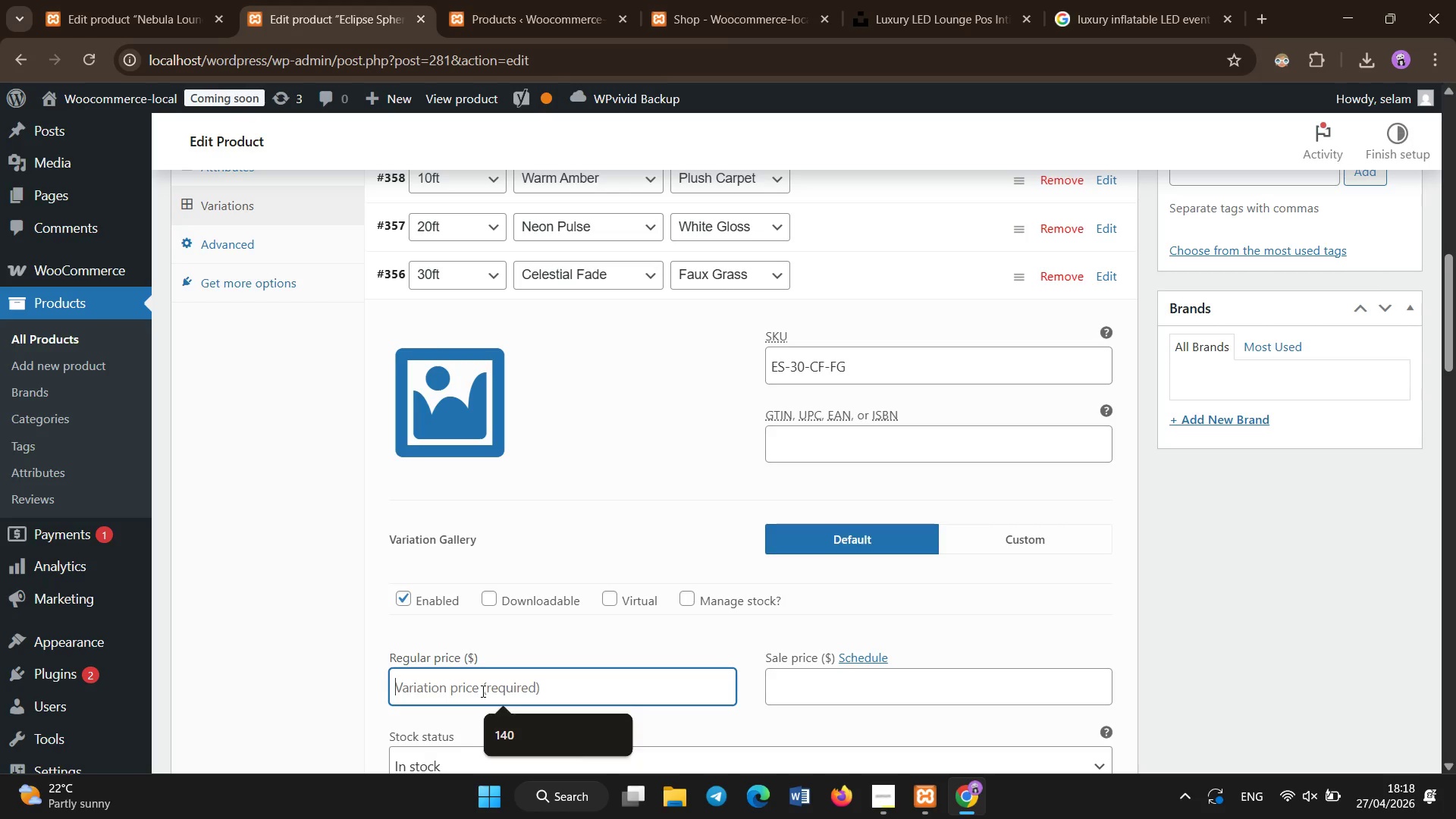 
type(1300)
 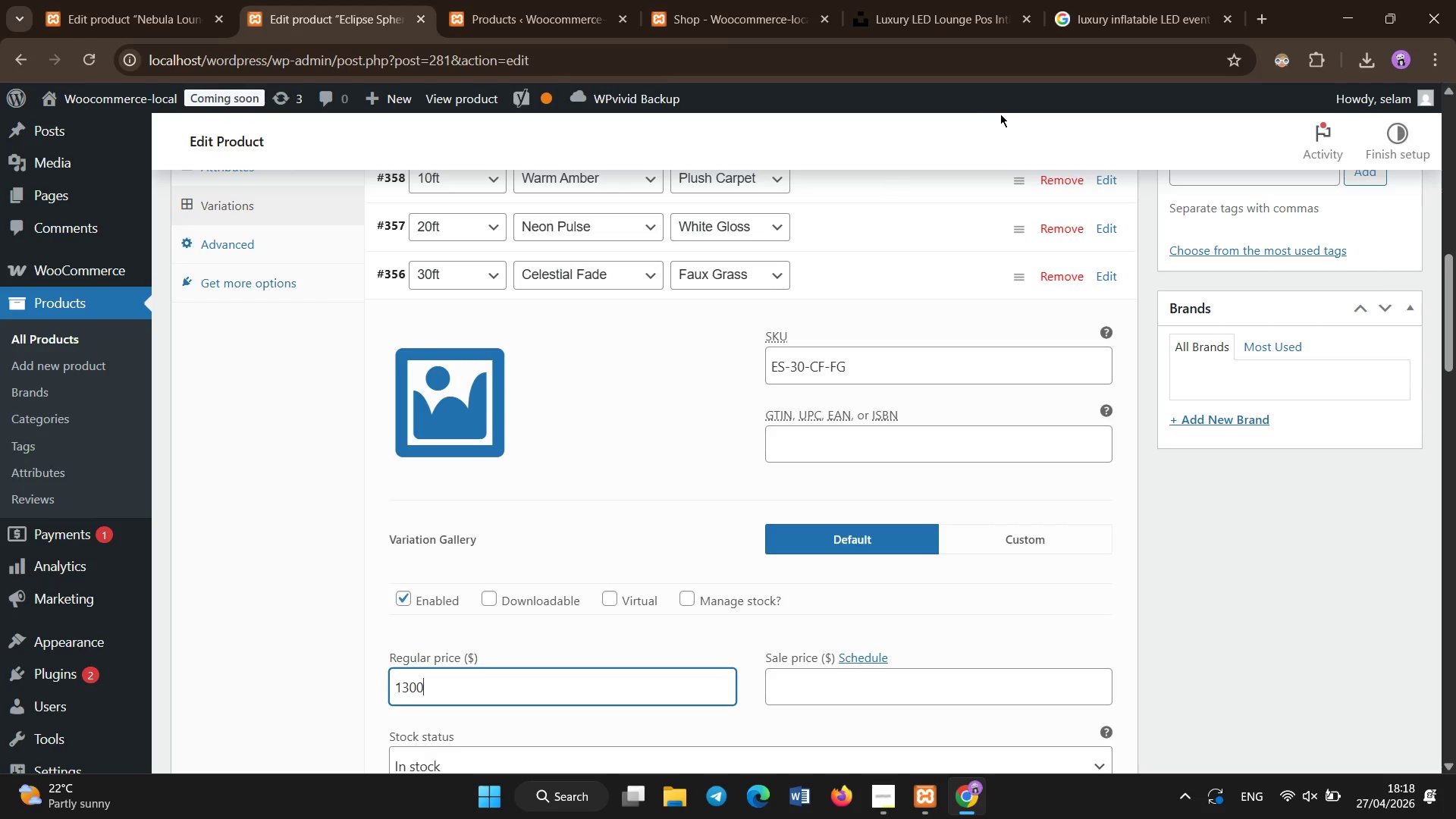 
left_click([874, 287])
 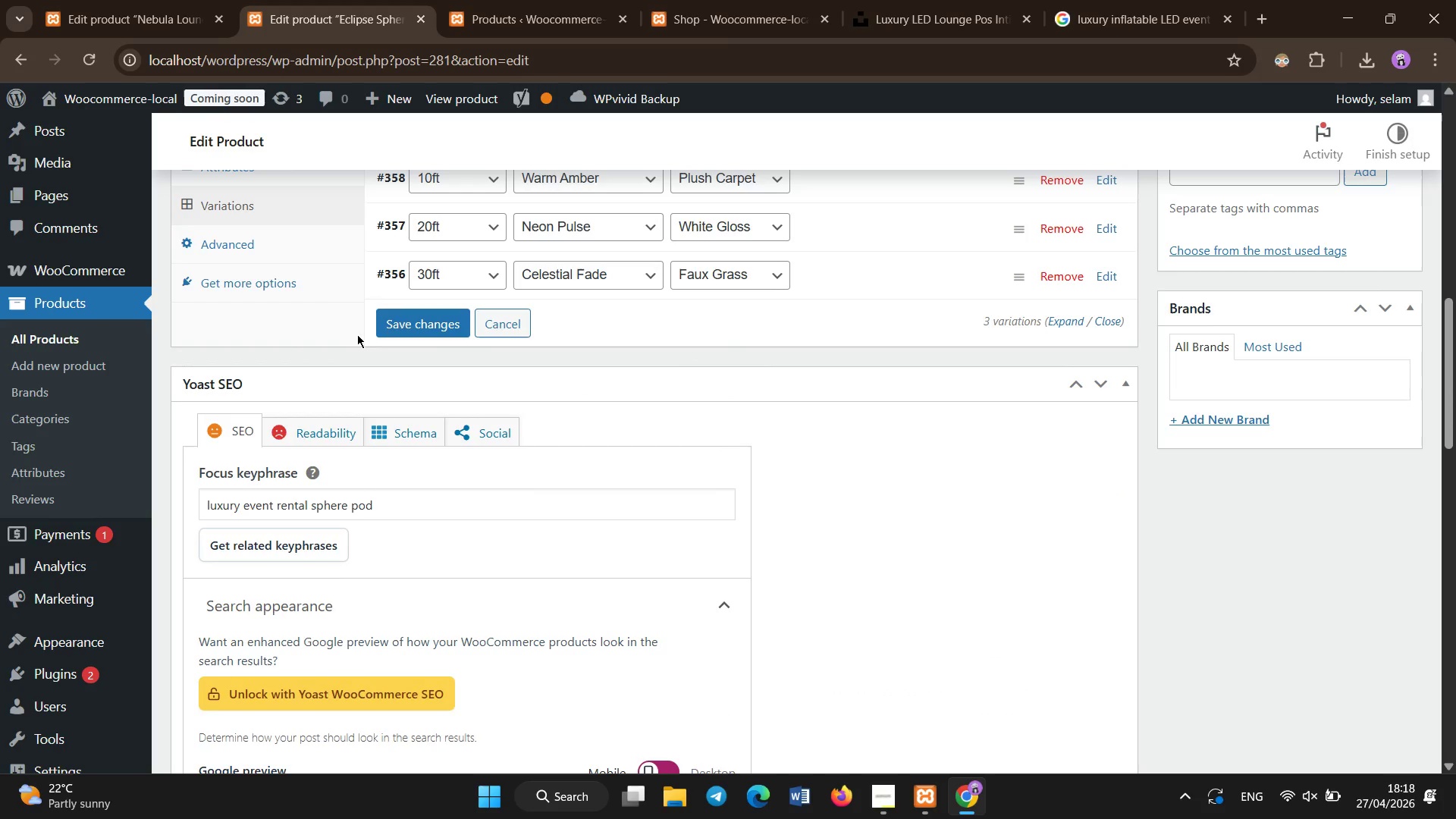 
left_click([428, 334])
 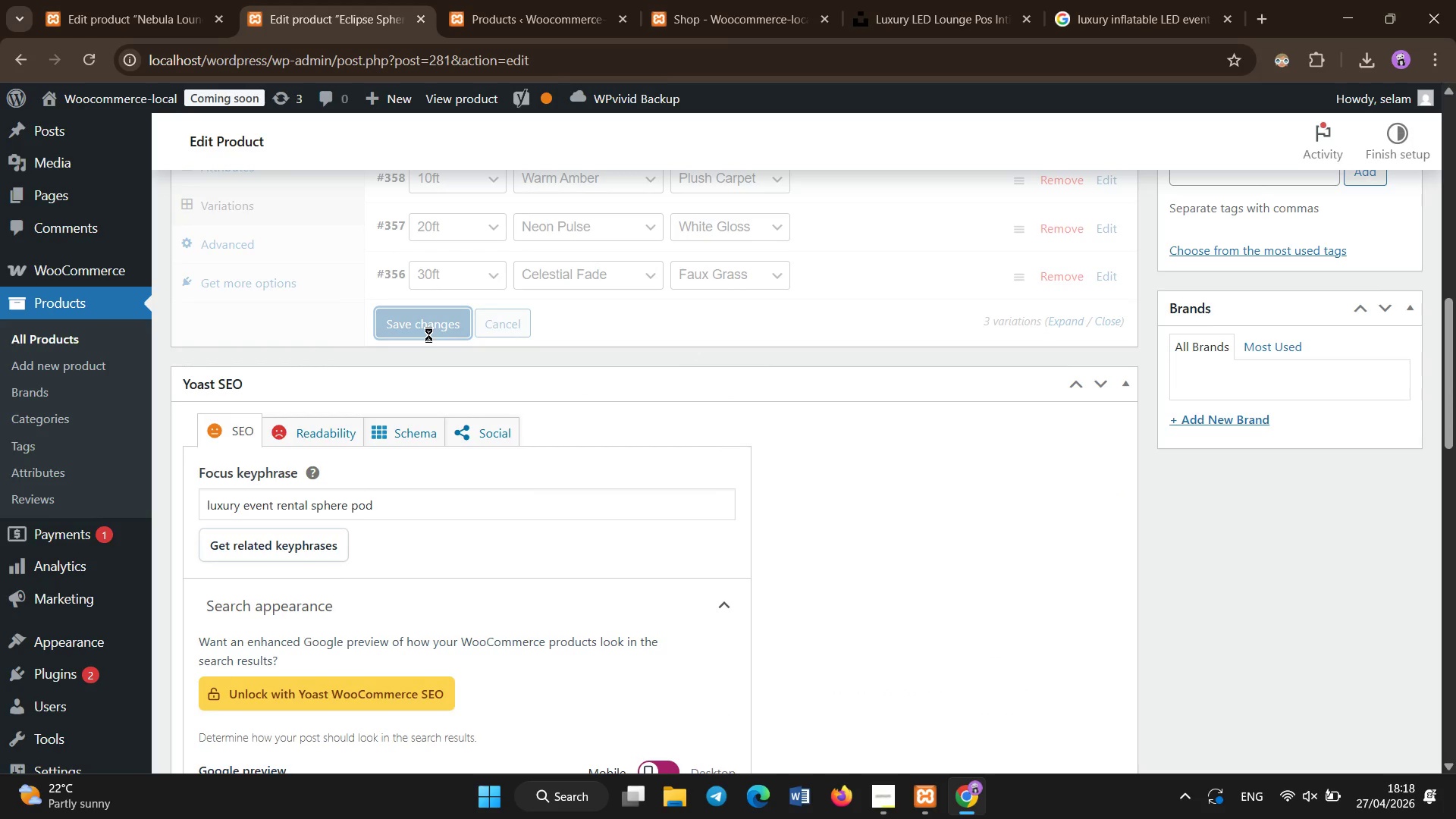 
wait(6.33)
 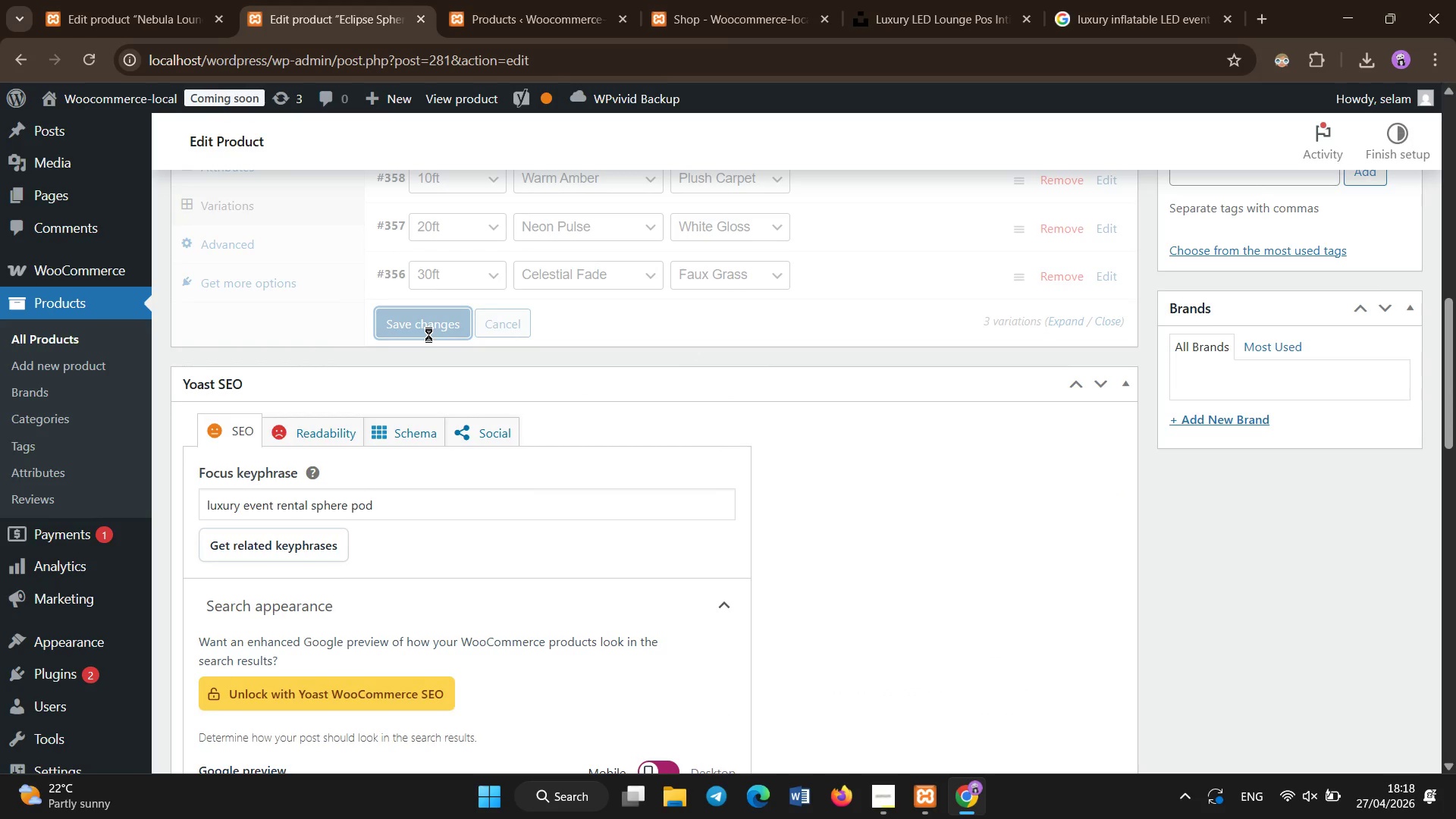 
left_click([466, 0])
 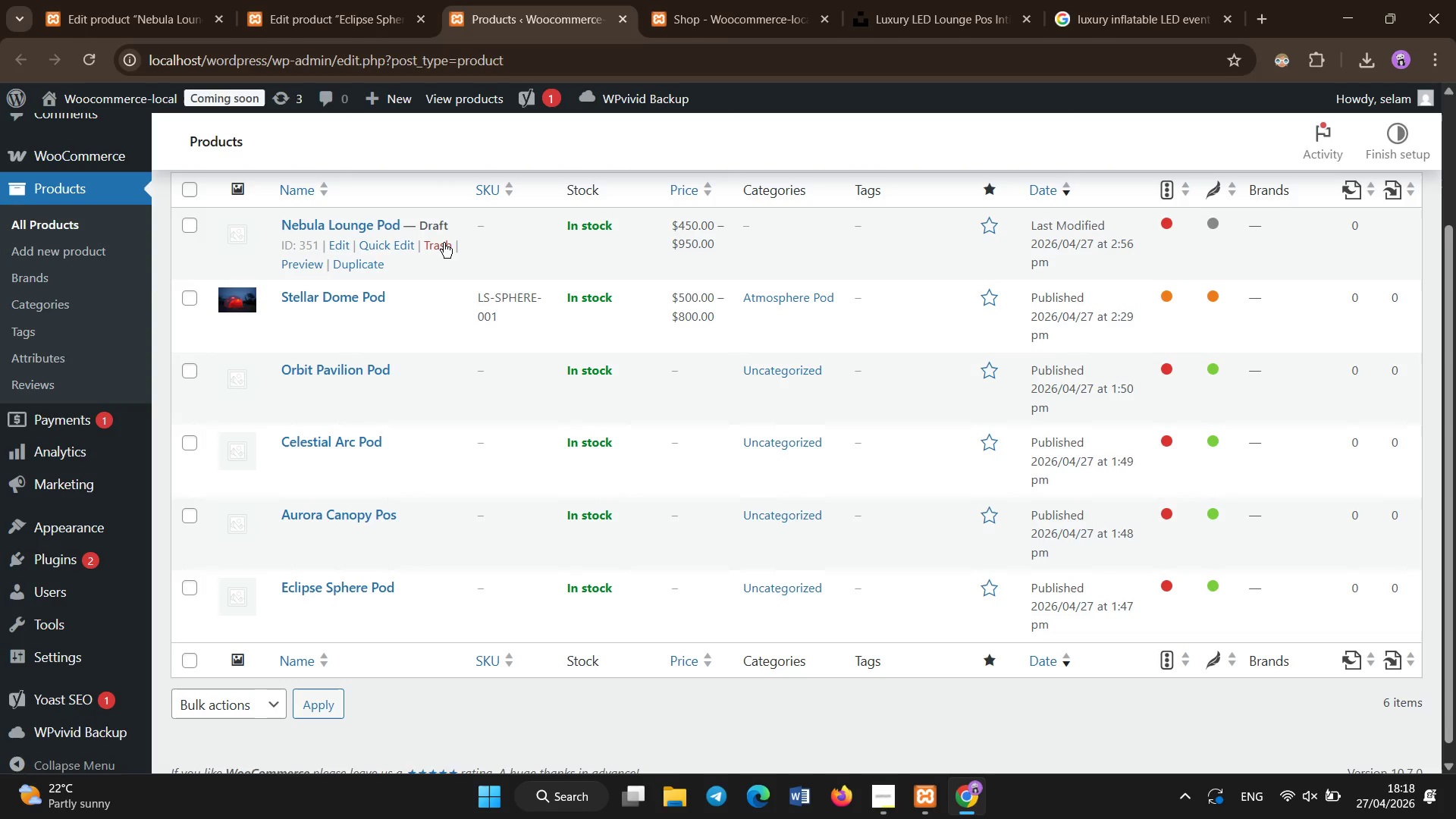 
mouse_move([417, 313])
 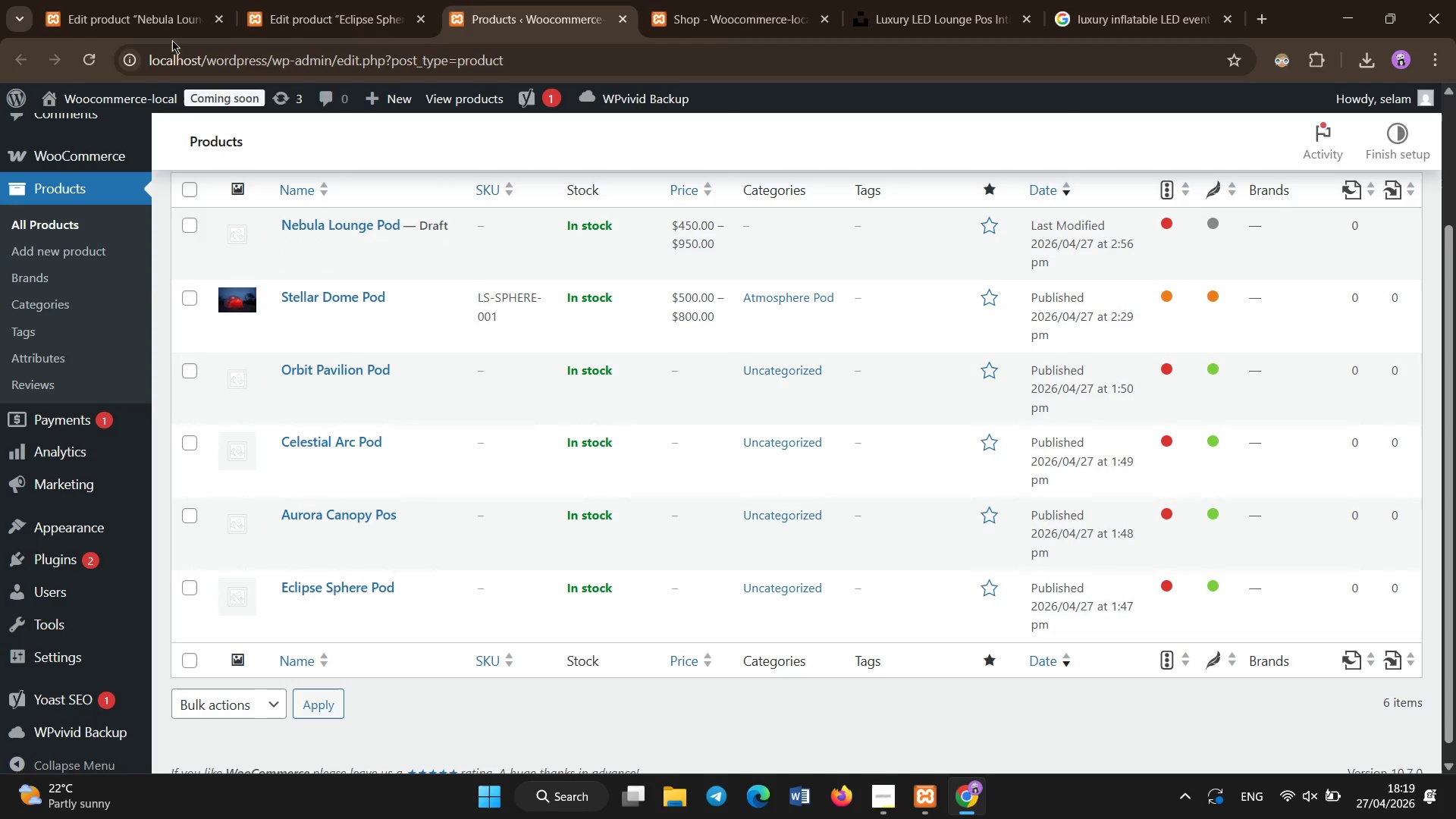 
left_click([148, 0])
 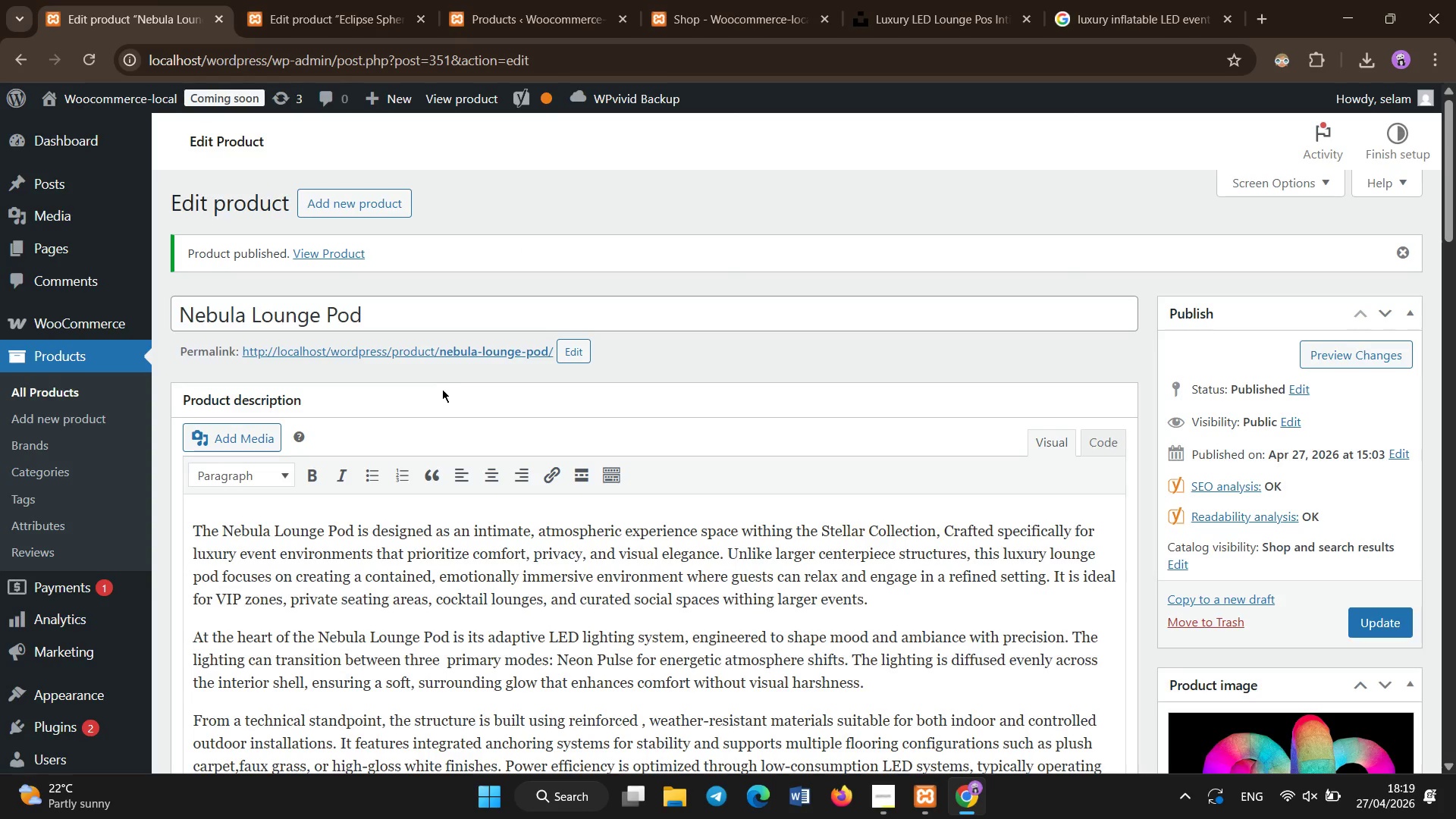 
scroll: coordinate [438, 380], scroll_direction: down, amount: 5.0
 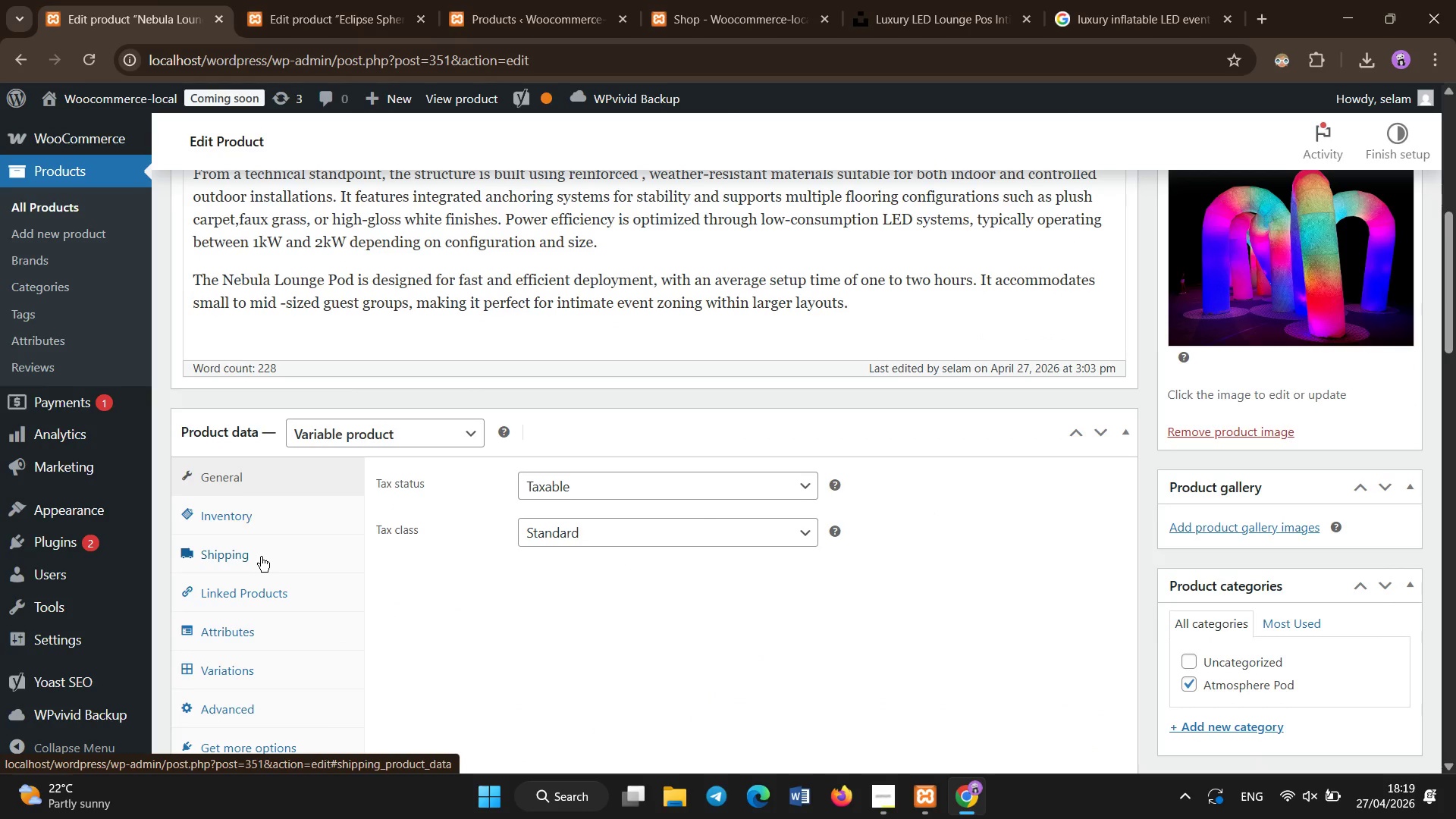 
left_click([265, 591])
 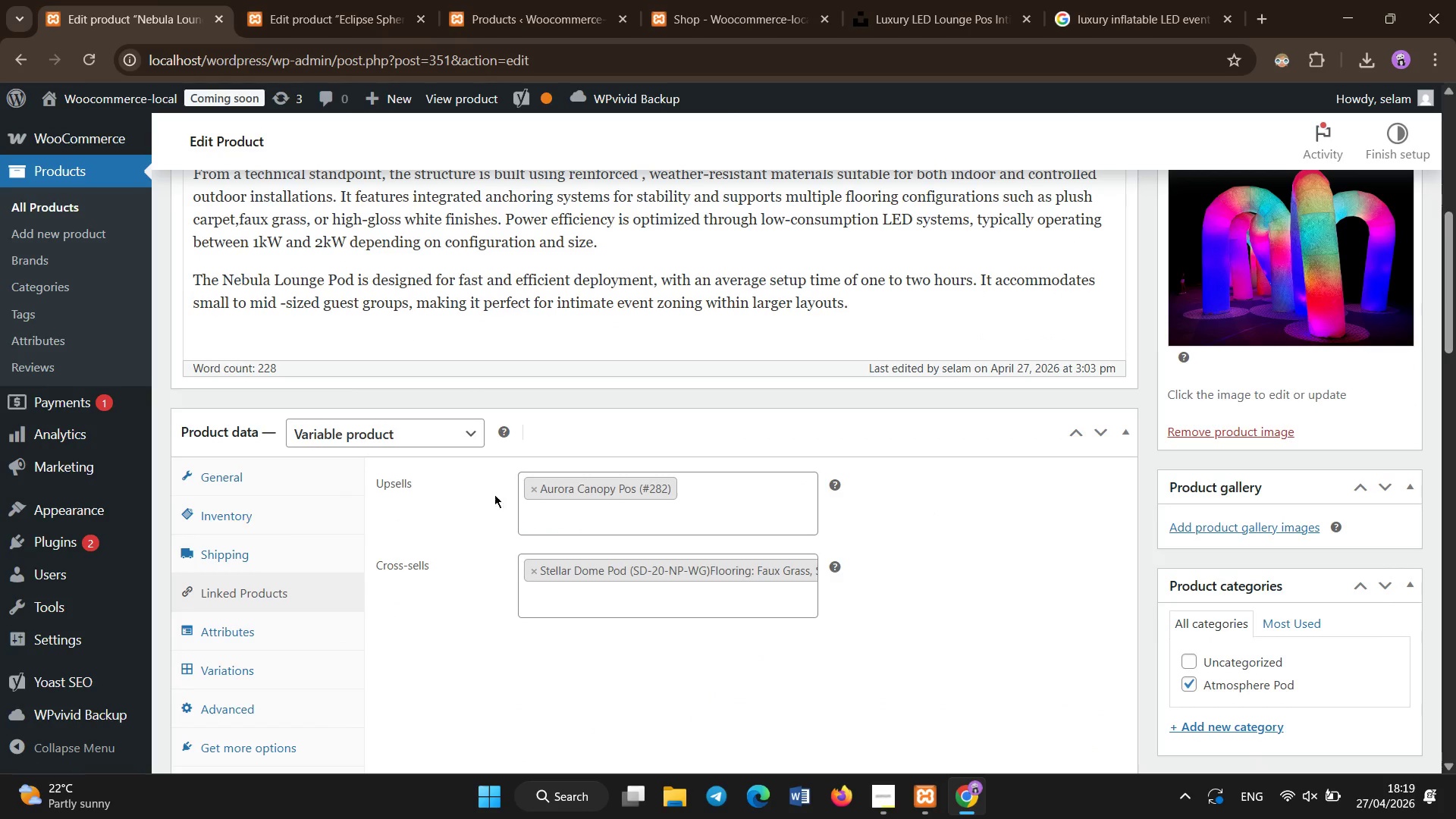 
left_click([347, 0])
 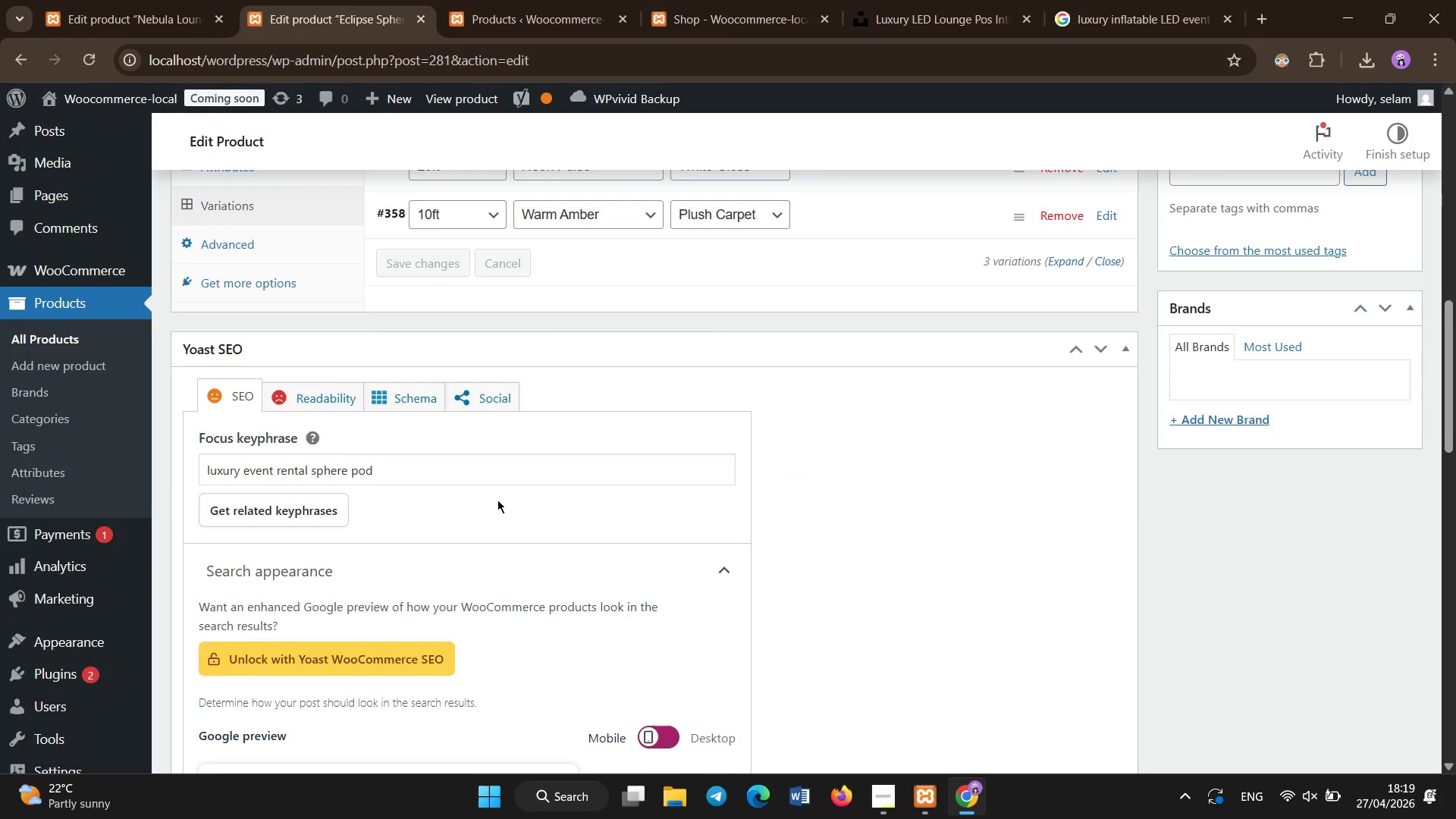 
scroll: coordinate [497, 500], scroll_direction: up, amount: 4.0
 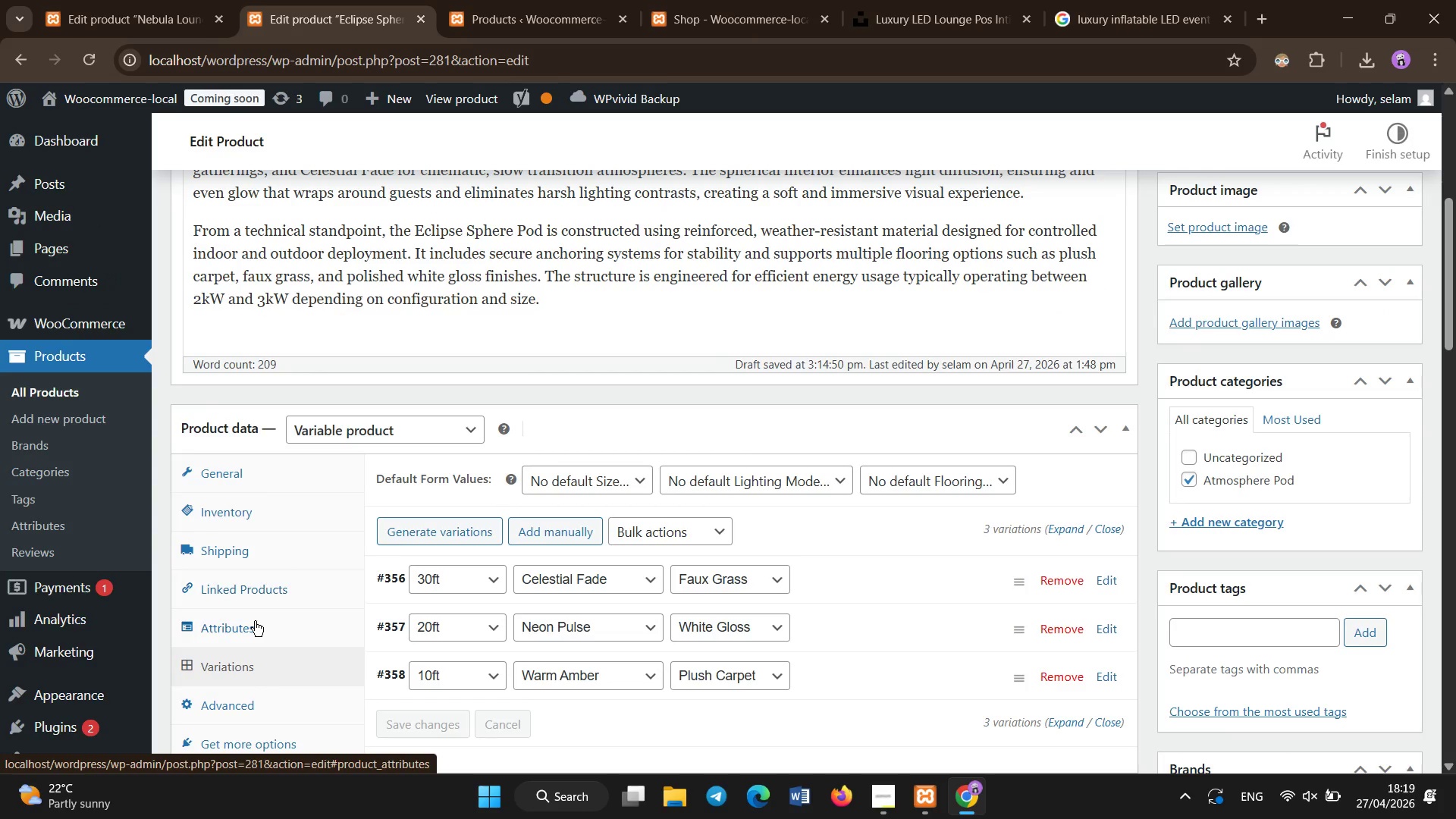 
left_click([250, 585])
 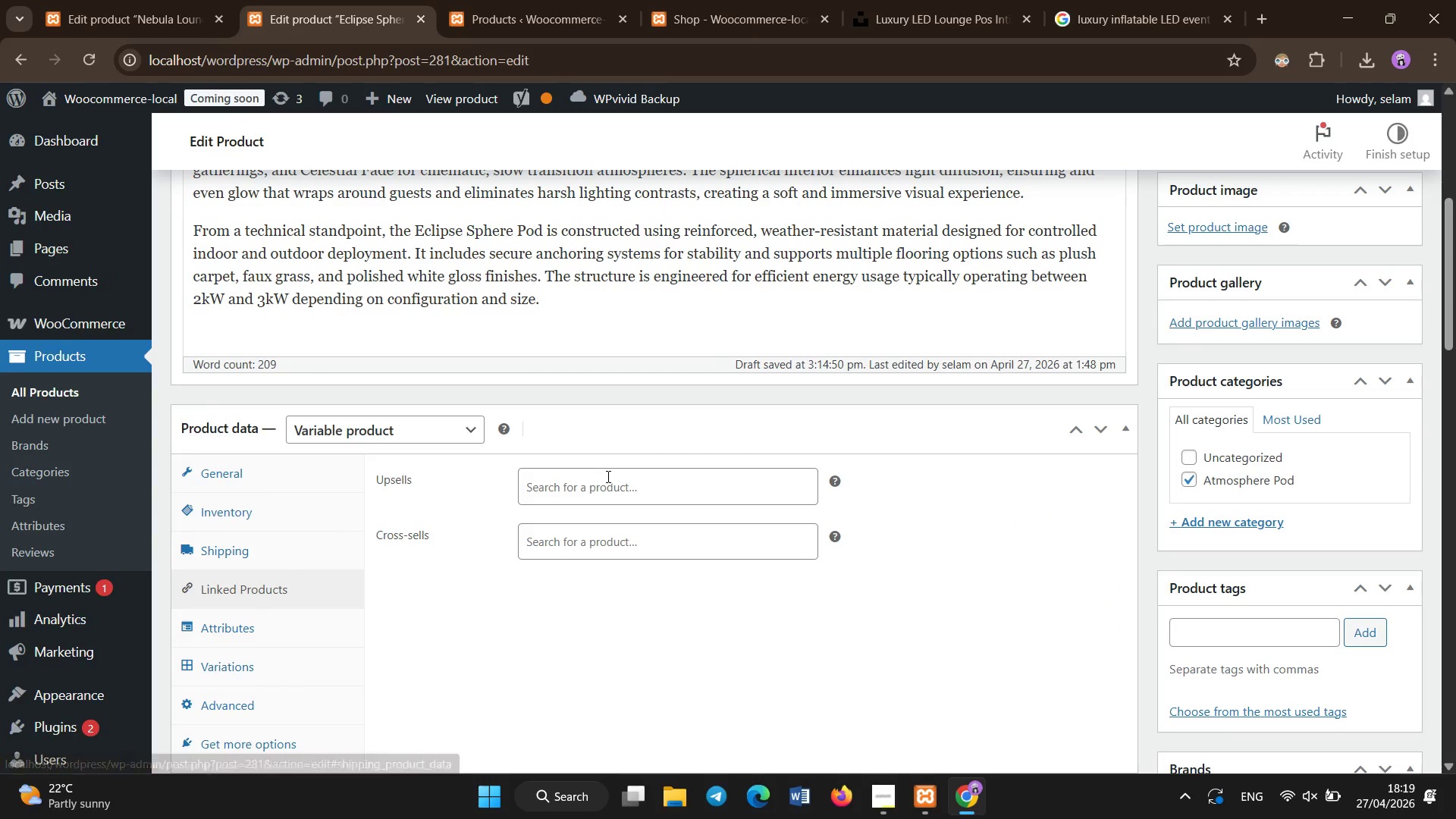 
left_click([608, 538])
 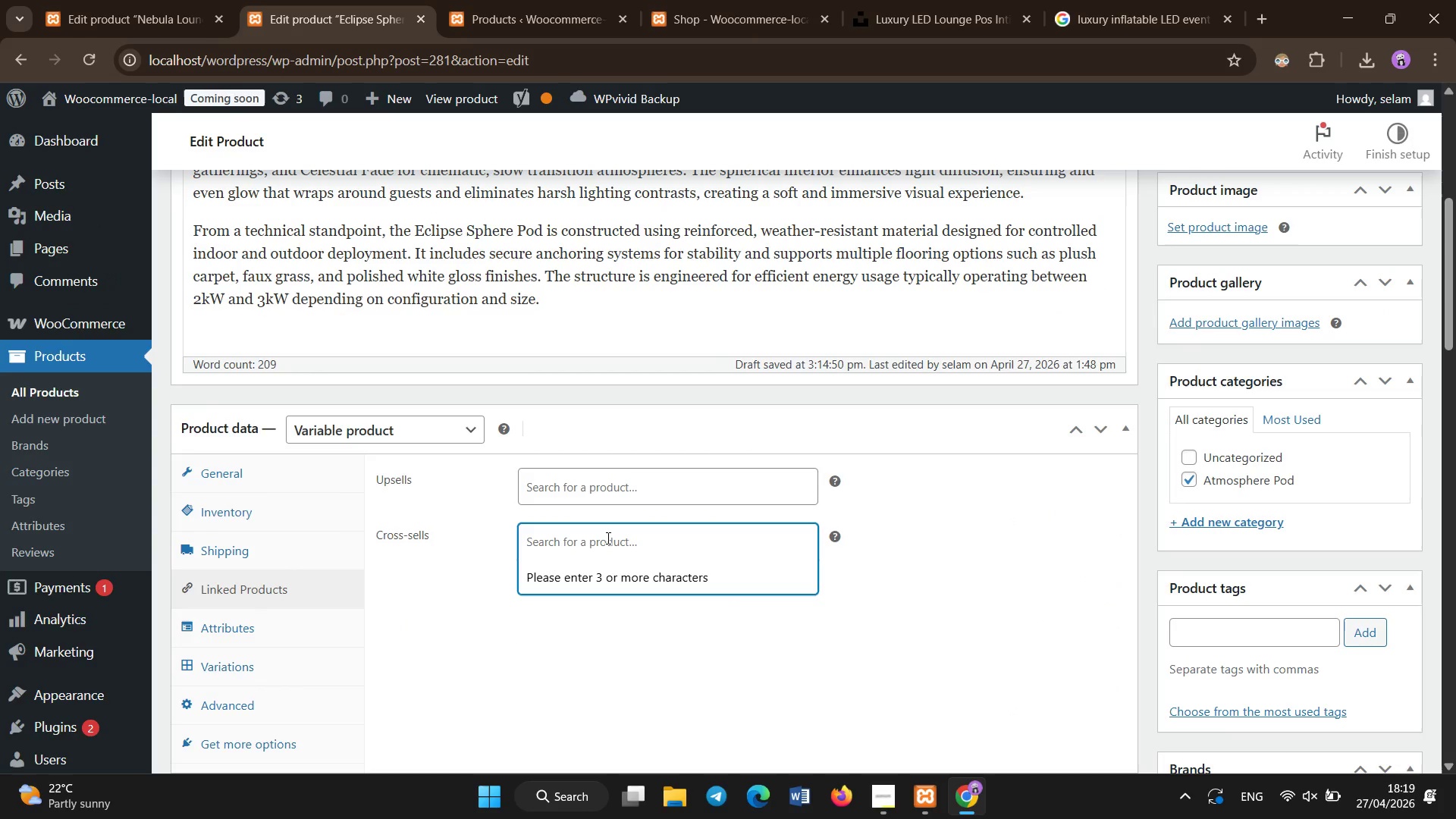 
type(E)
key(Backspace)
type(E)
key(Backspace)
type(eCLI)
 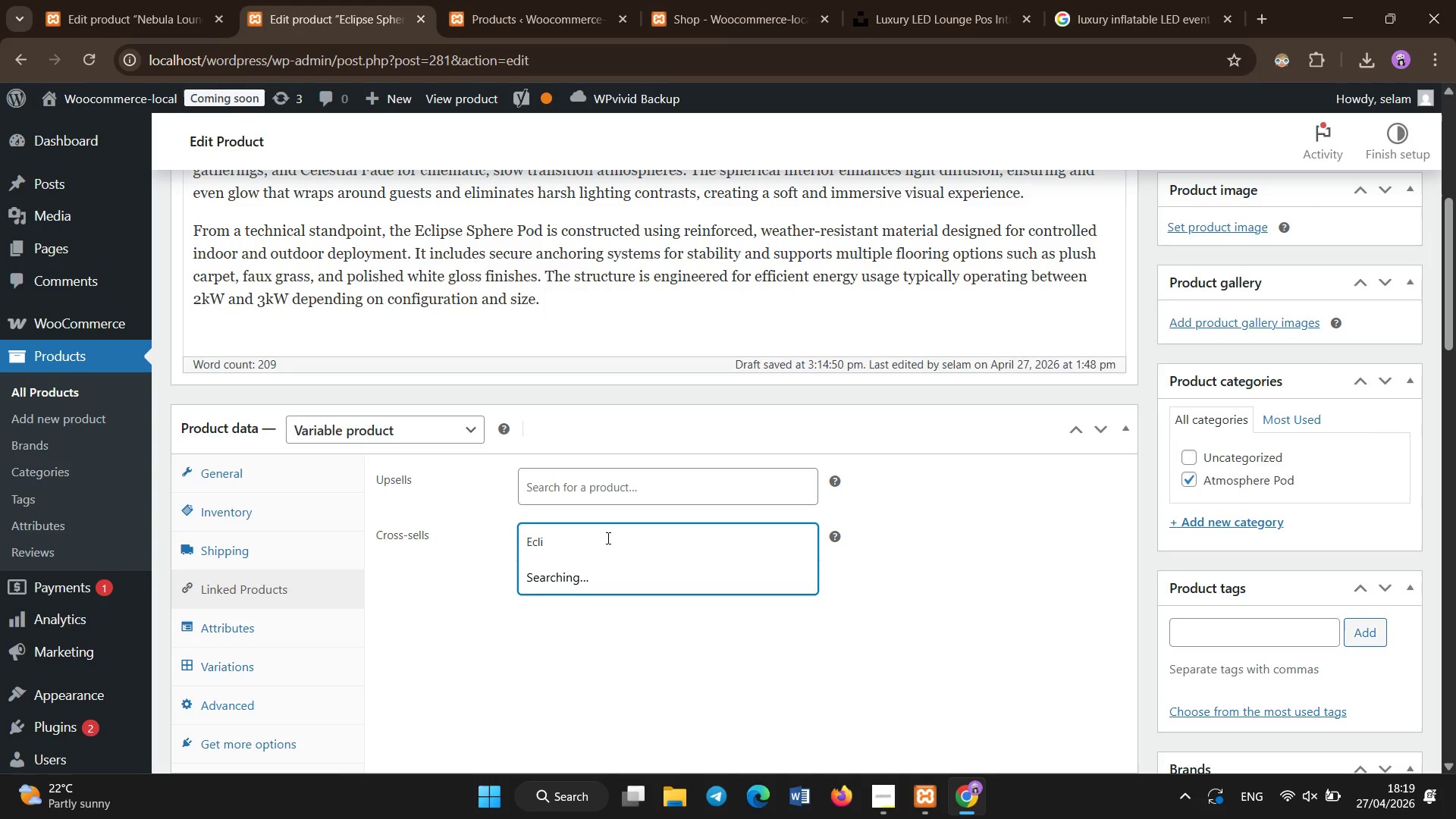 
left_click([607, 579])
 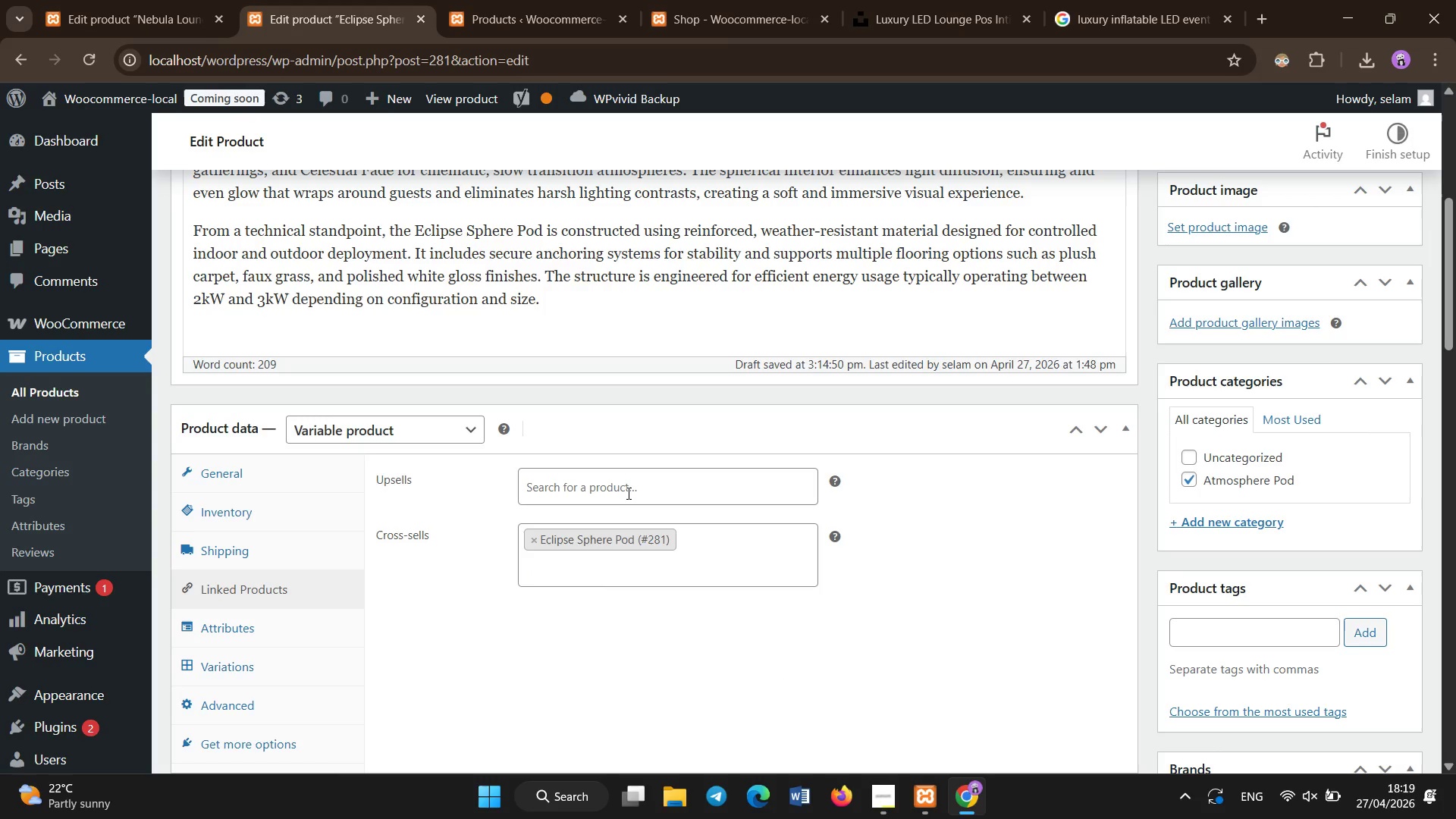 
left_click([629, 488])
 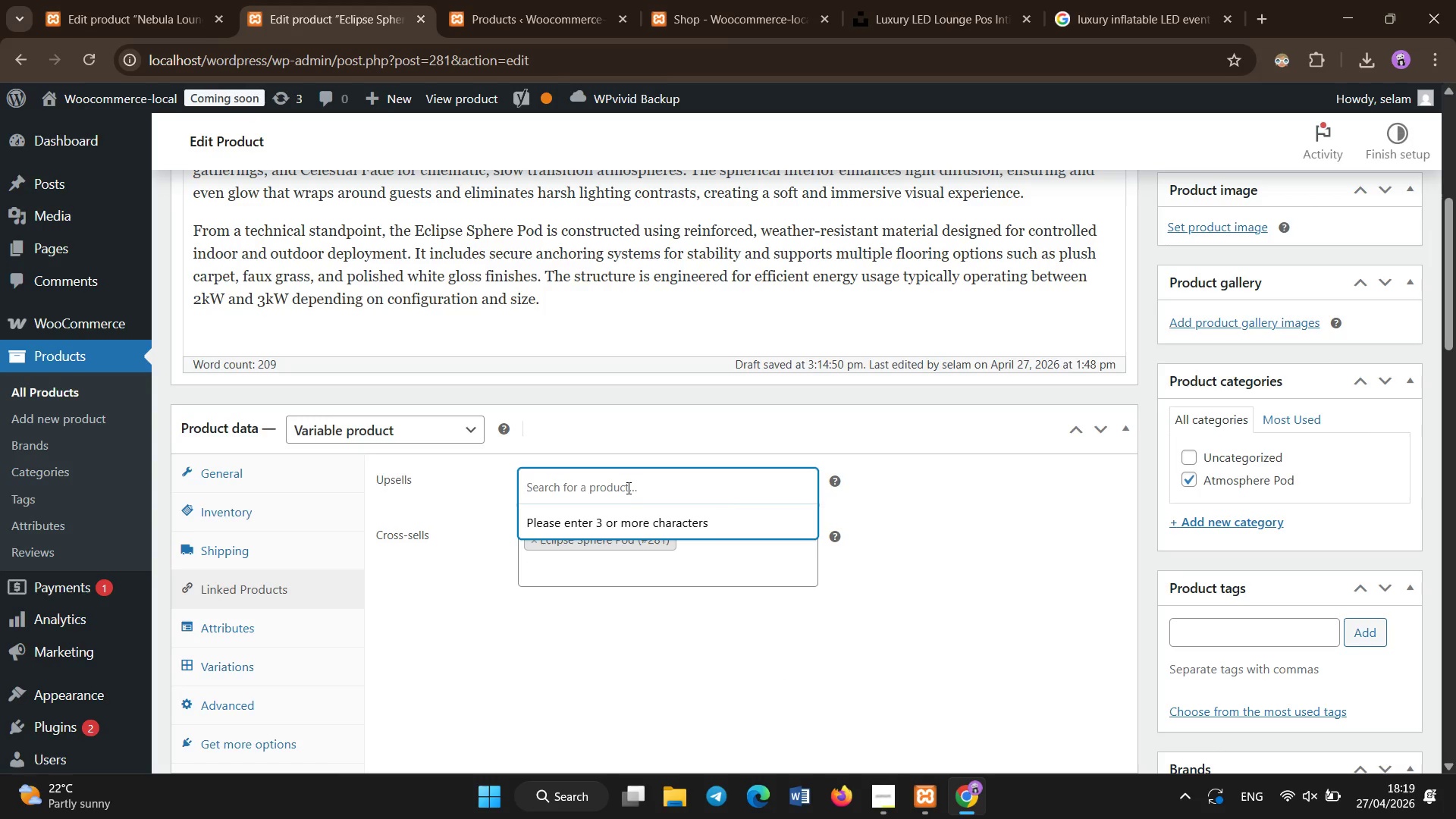 
type(Aura)
 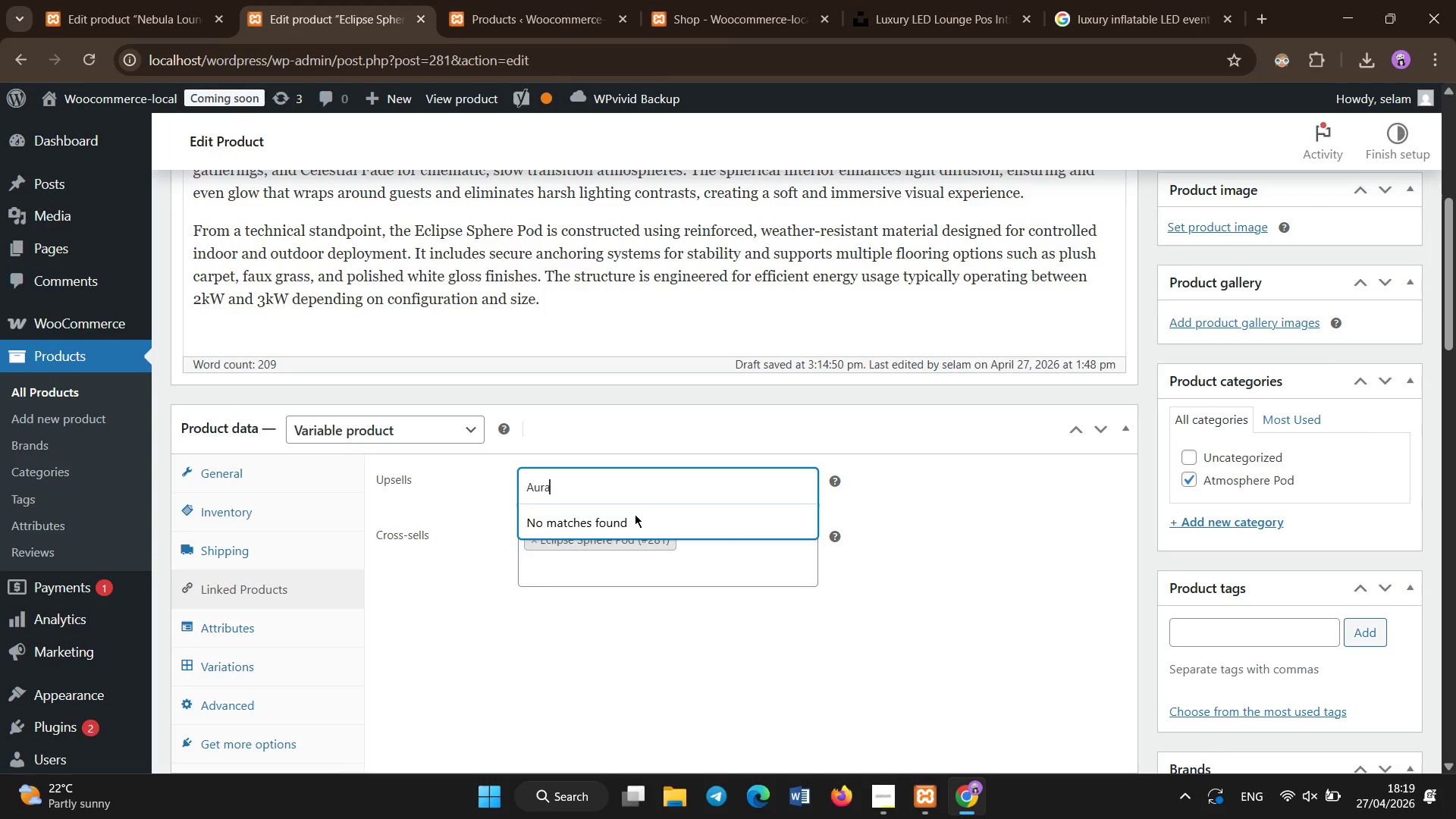 
key(Backspace)
 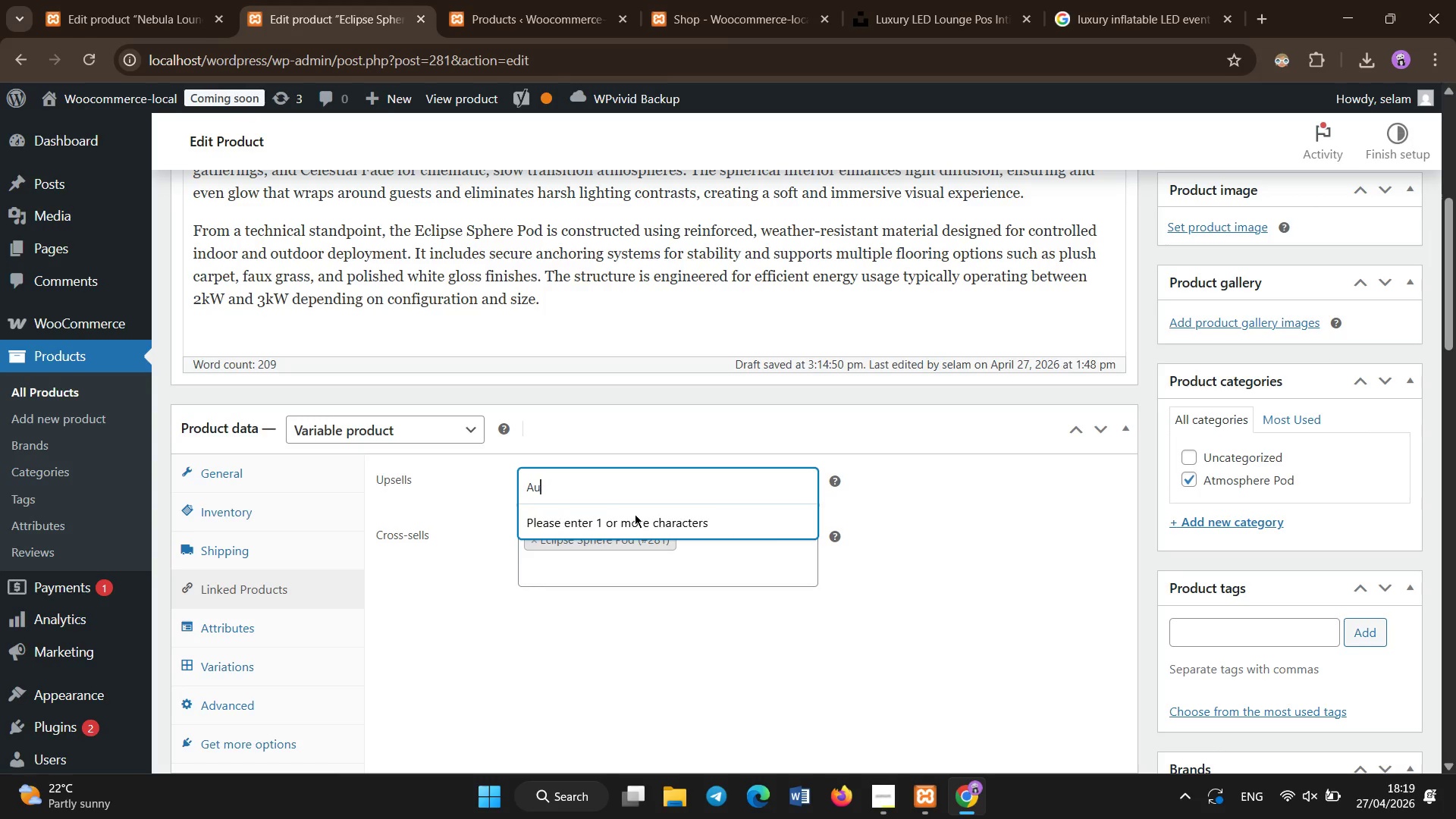 
key(Backspace)
 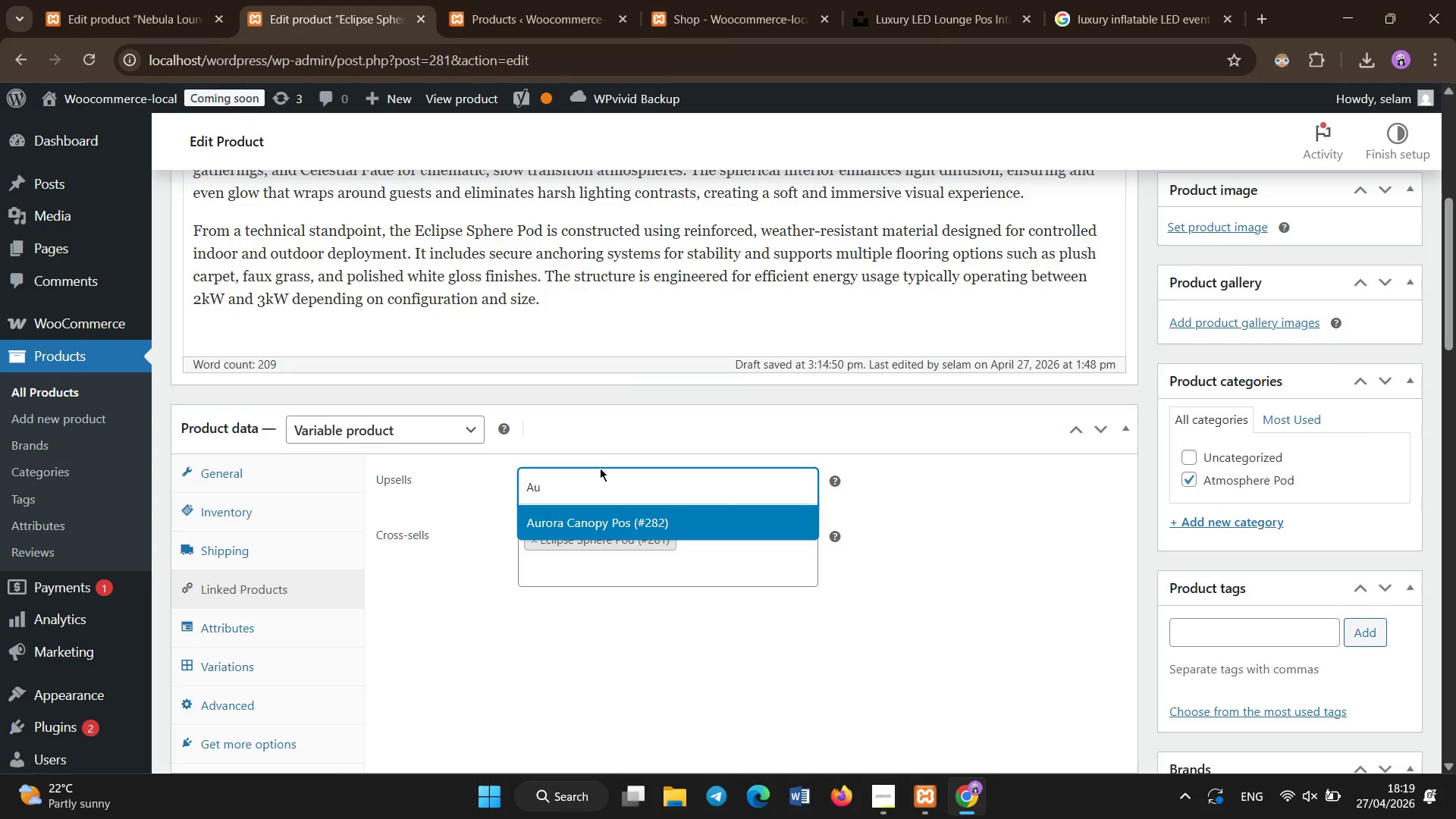 
left_click([575, 531])
 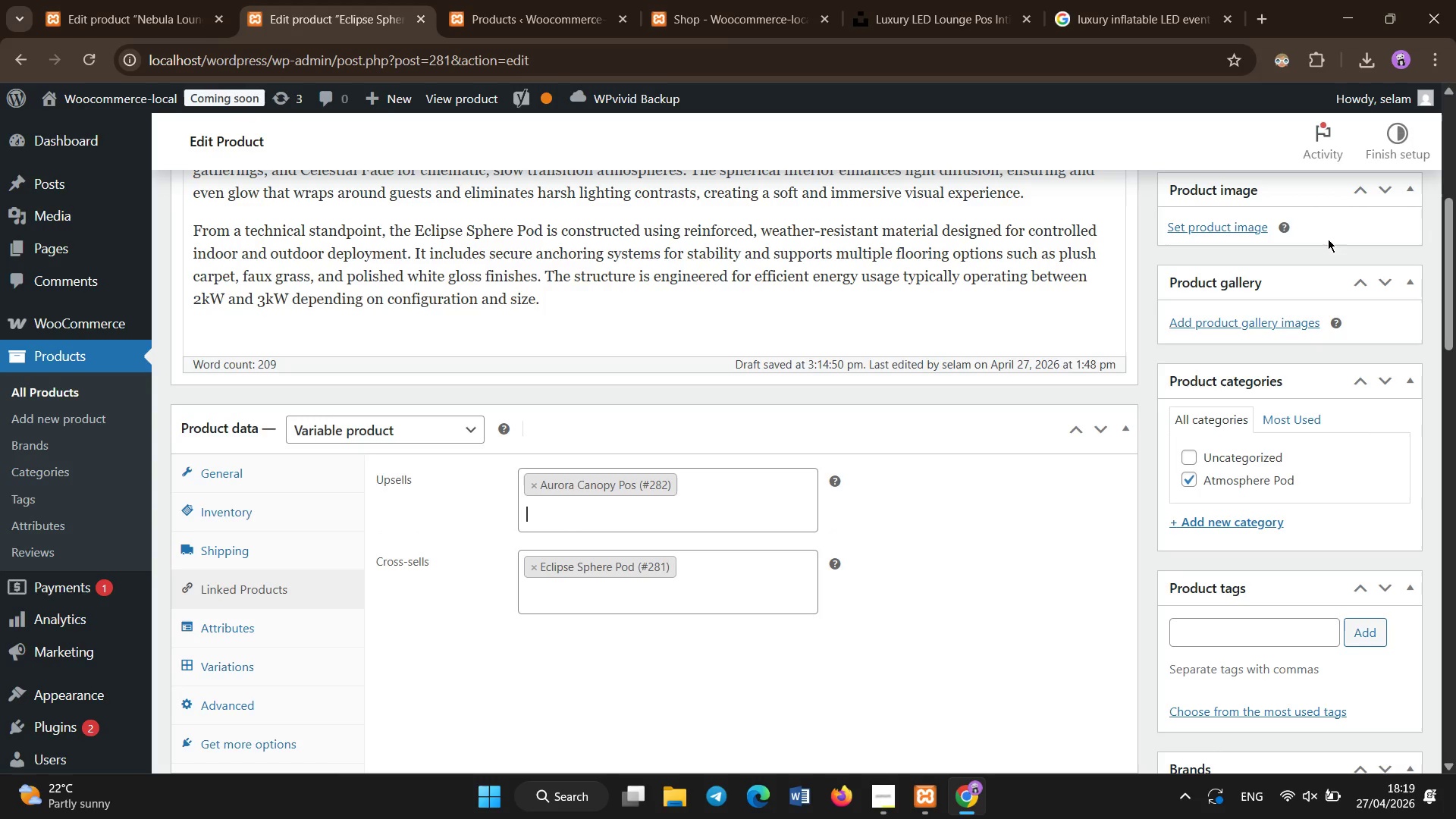 
scroll: coordinate [1269, 285], scroll_direction: up, amount: 5.0
 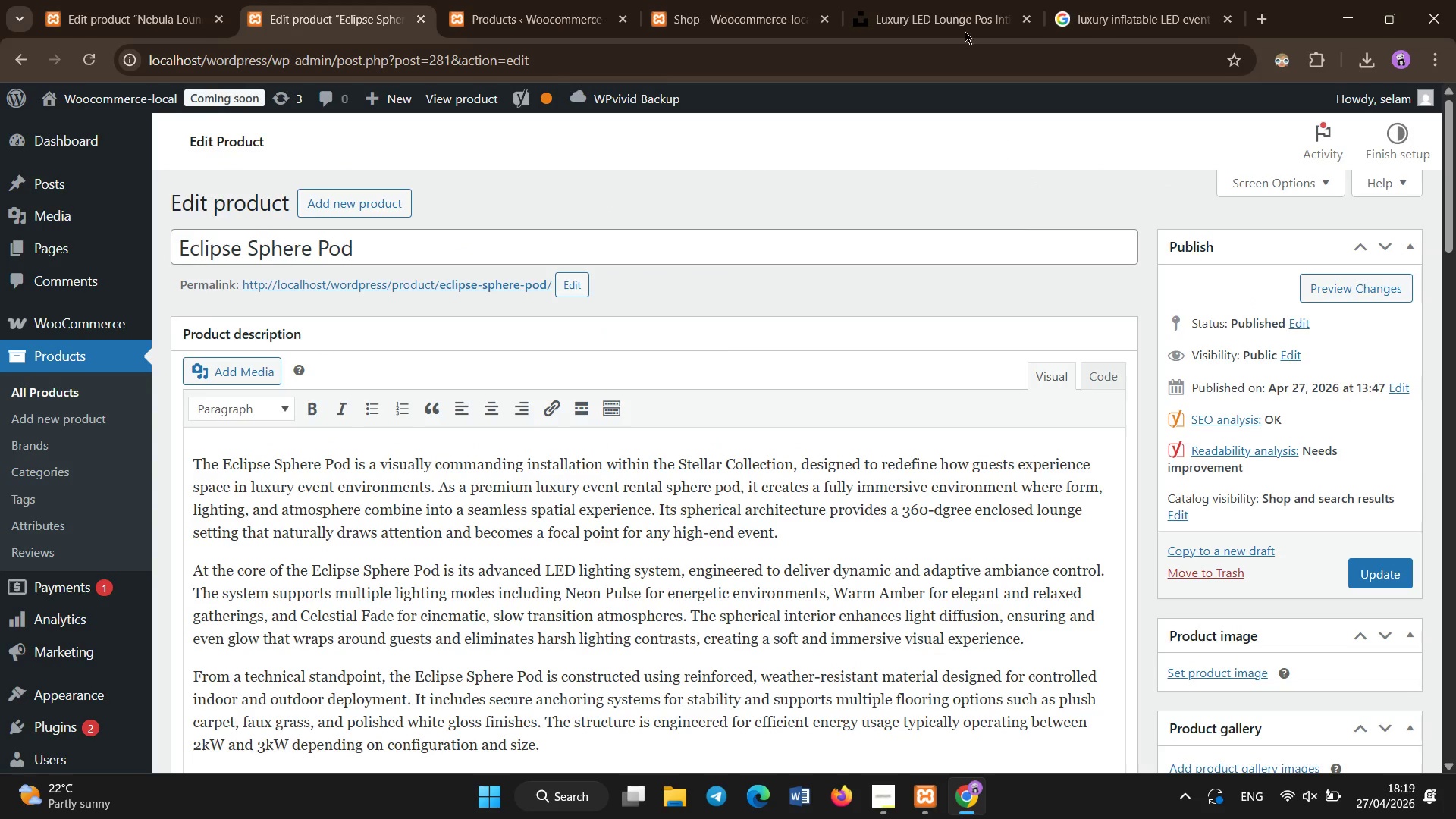 
left_click([927, 0])
 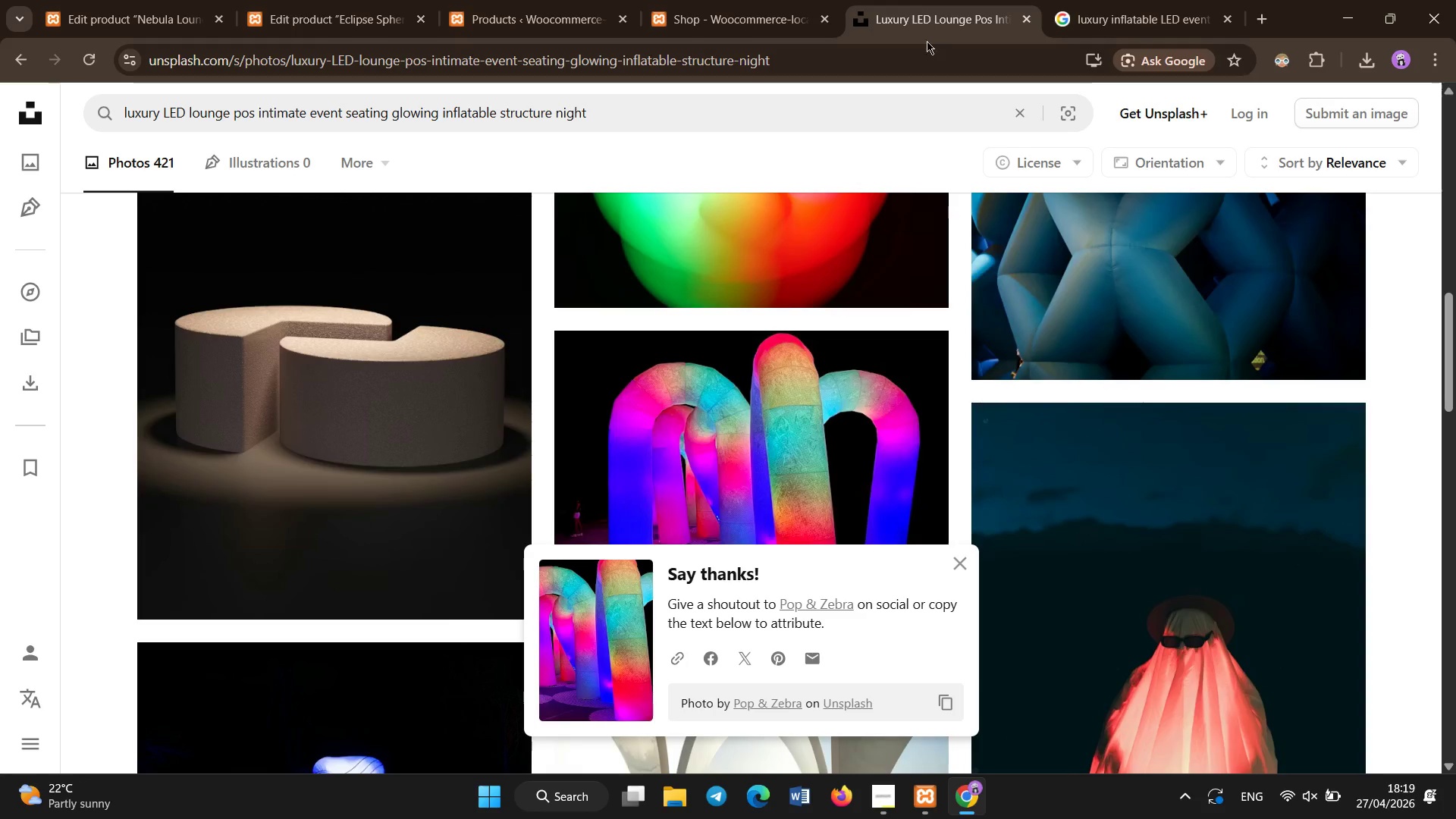 
mouse_move([949, 105])
 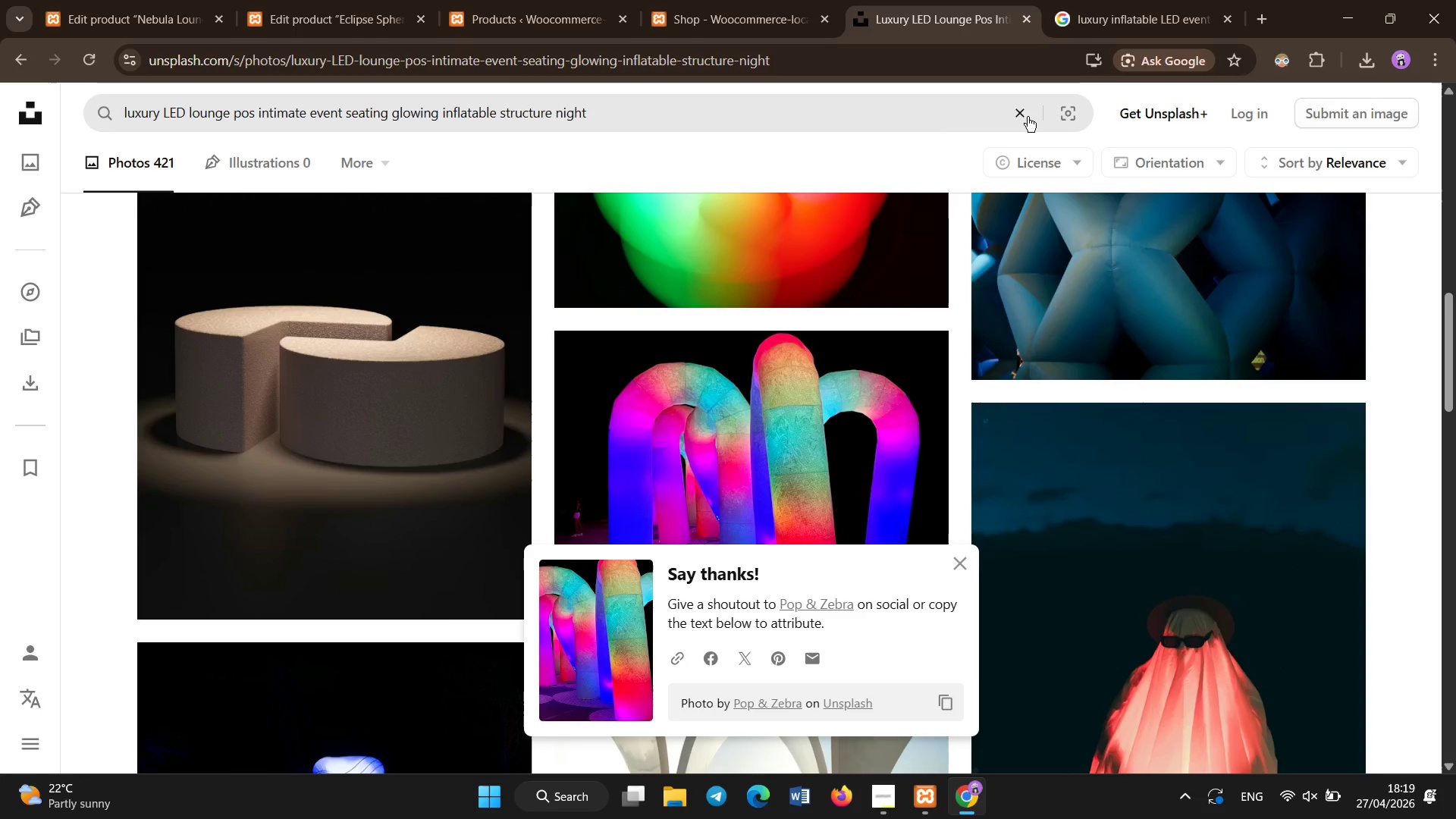 
left_click([1027, 117])
 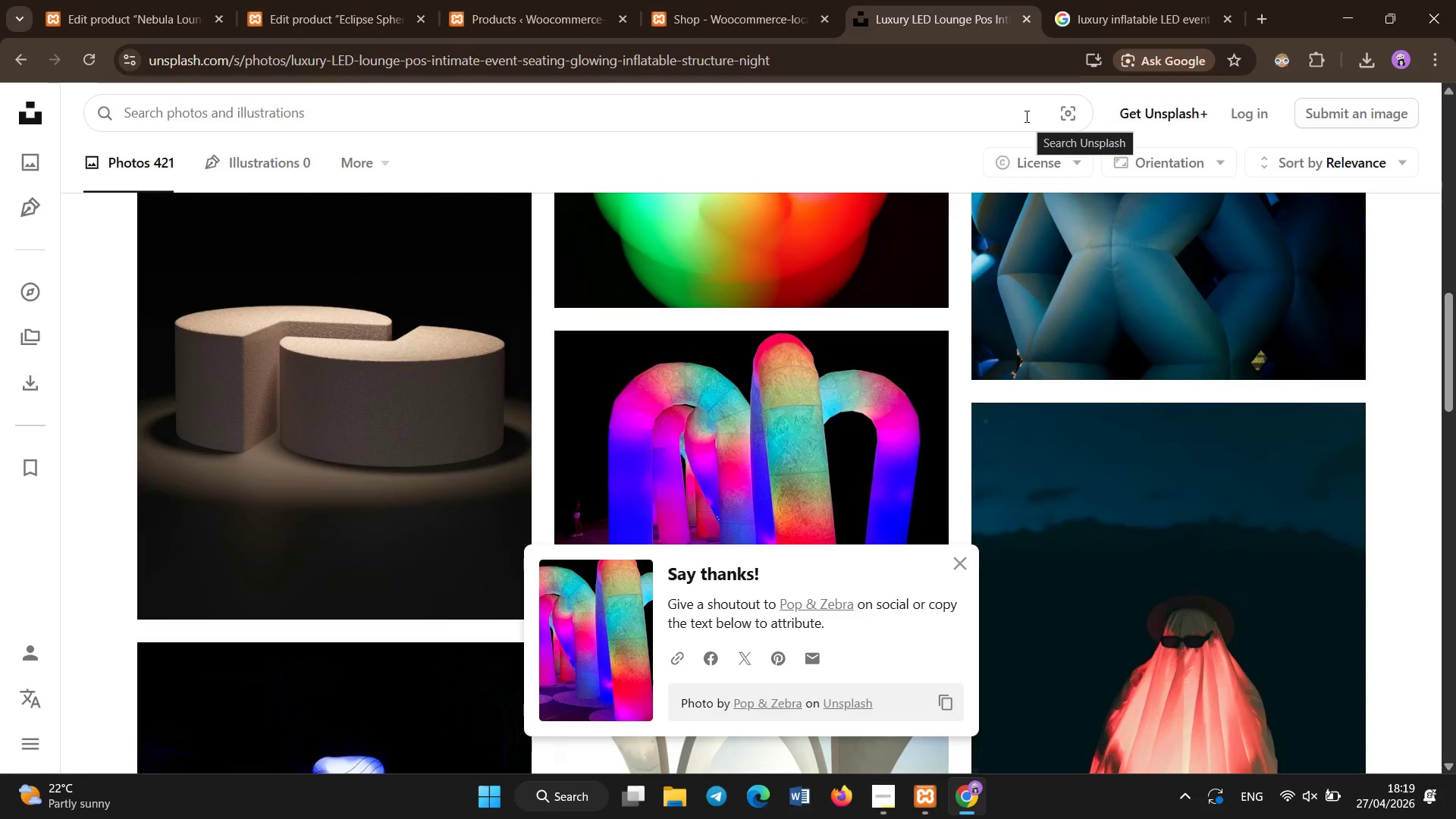 
type(luxury led sphere event pod glowing inflatable lounge night immersive)
 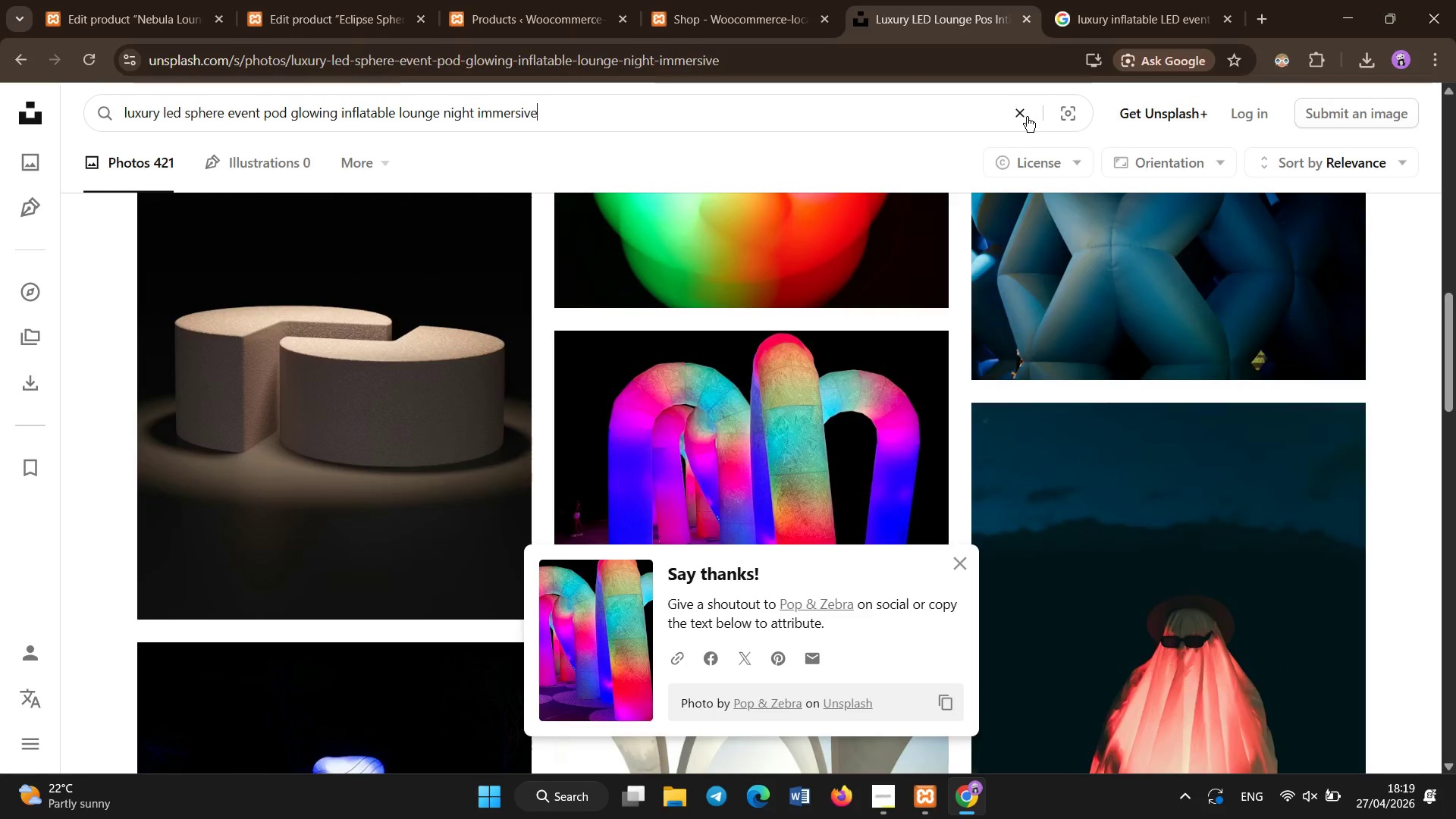 
hold_key(key=Enter, duration=0.31)
 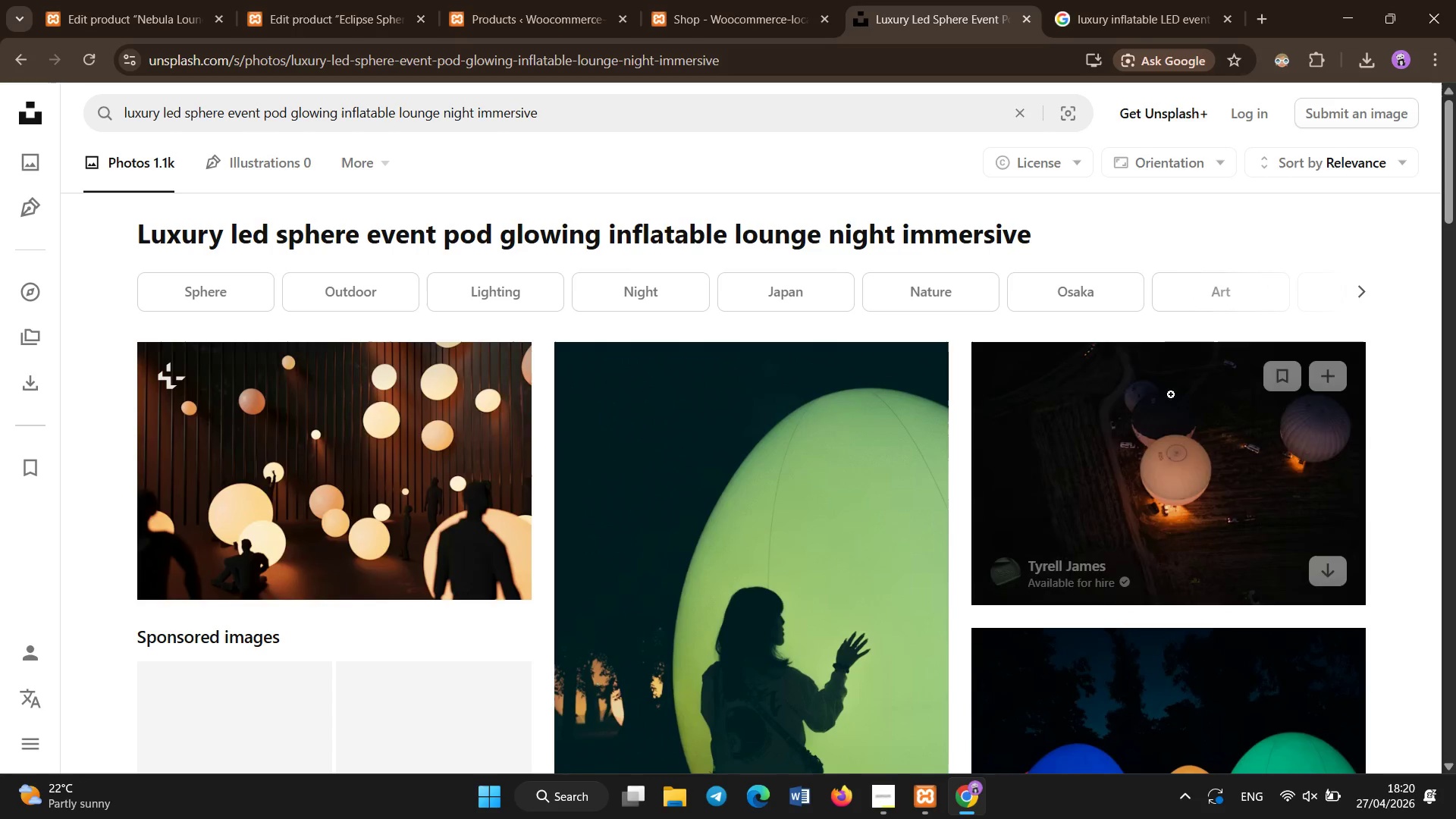 
scroll: coordinate [1172, 471], scroll_direction: down, amount: 2.0
 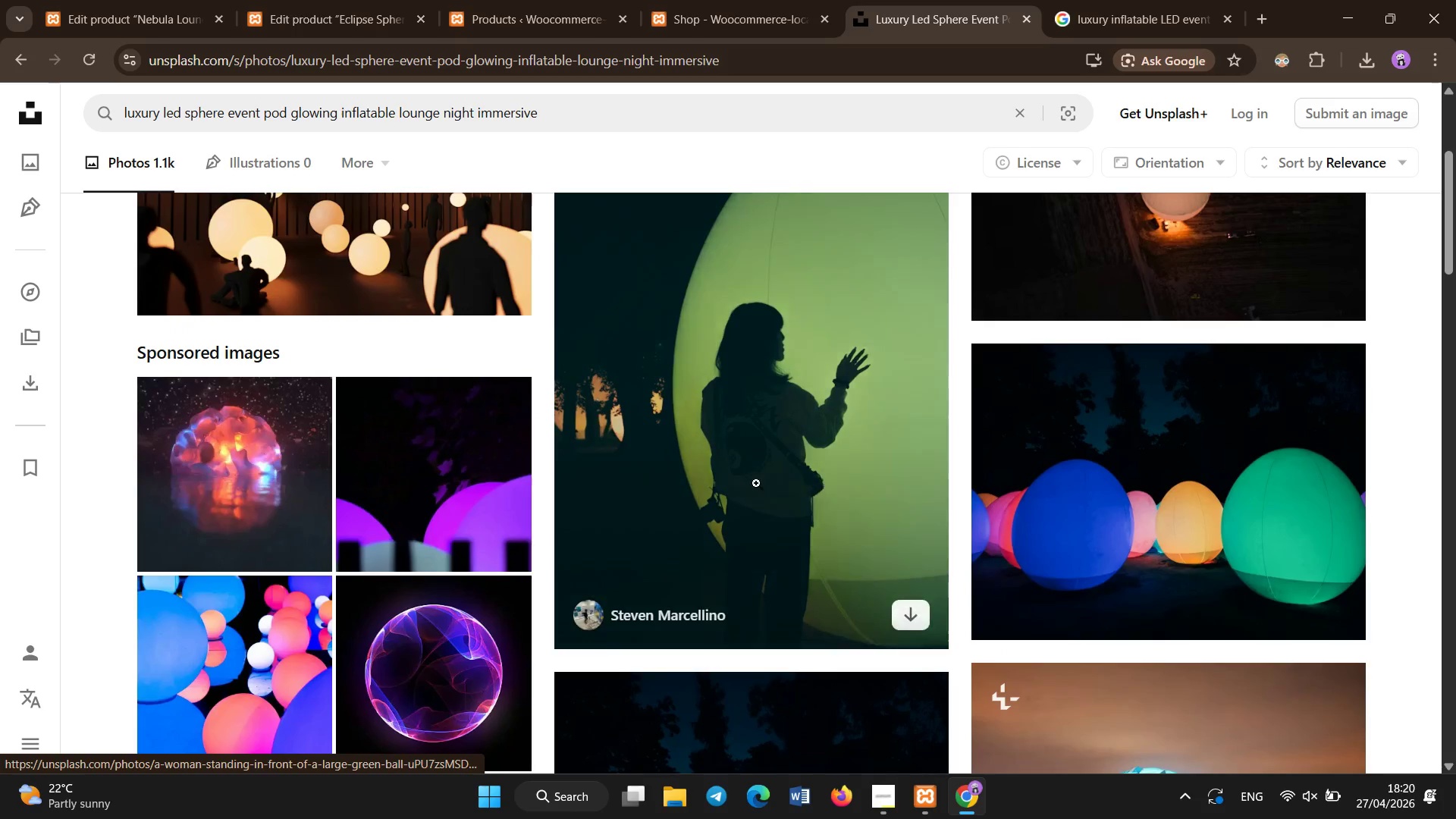 
scroll: coordinate [662, 508], scroll_direction: up, amount: 3.0
 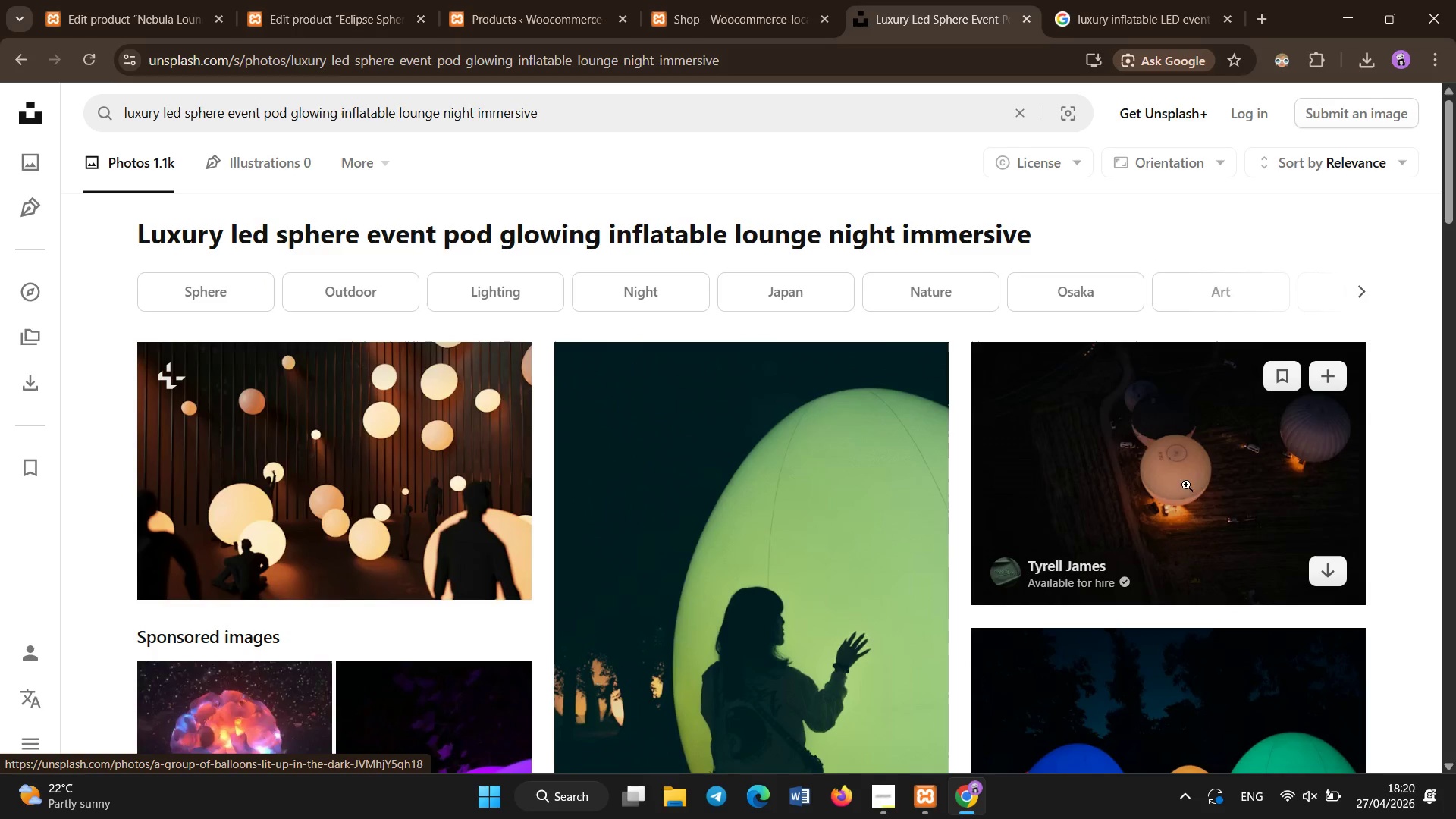 
scroll: coordinate [1215, 504], scroll_direction: down, amount: 2.0
 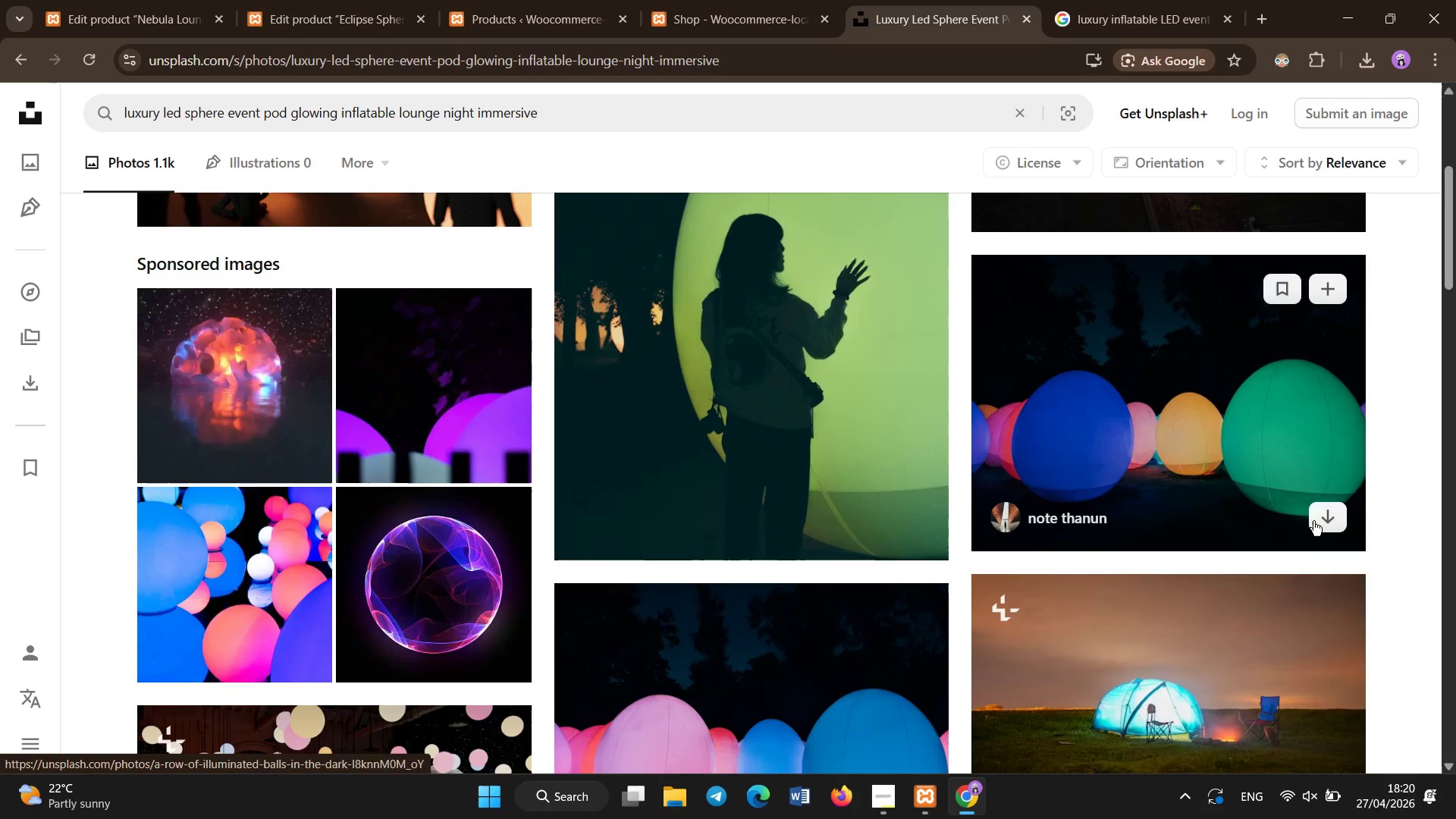 
left_click([1331, 513])
 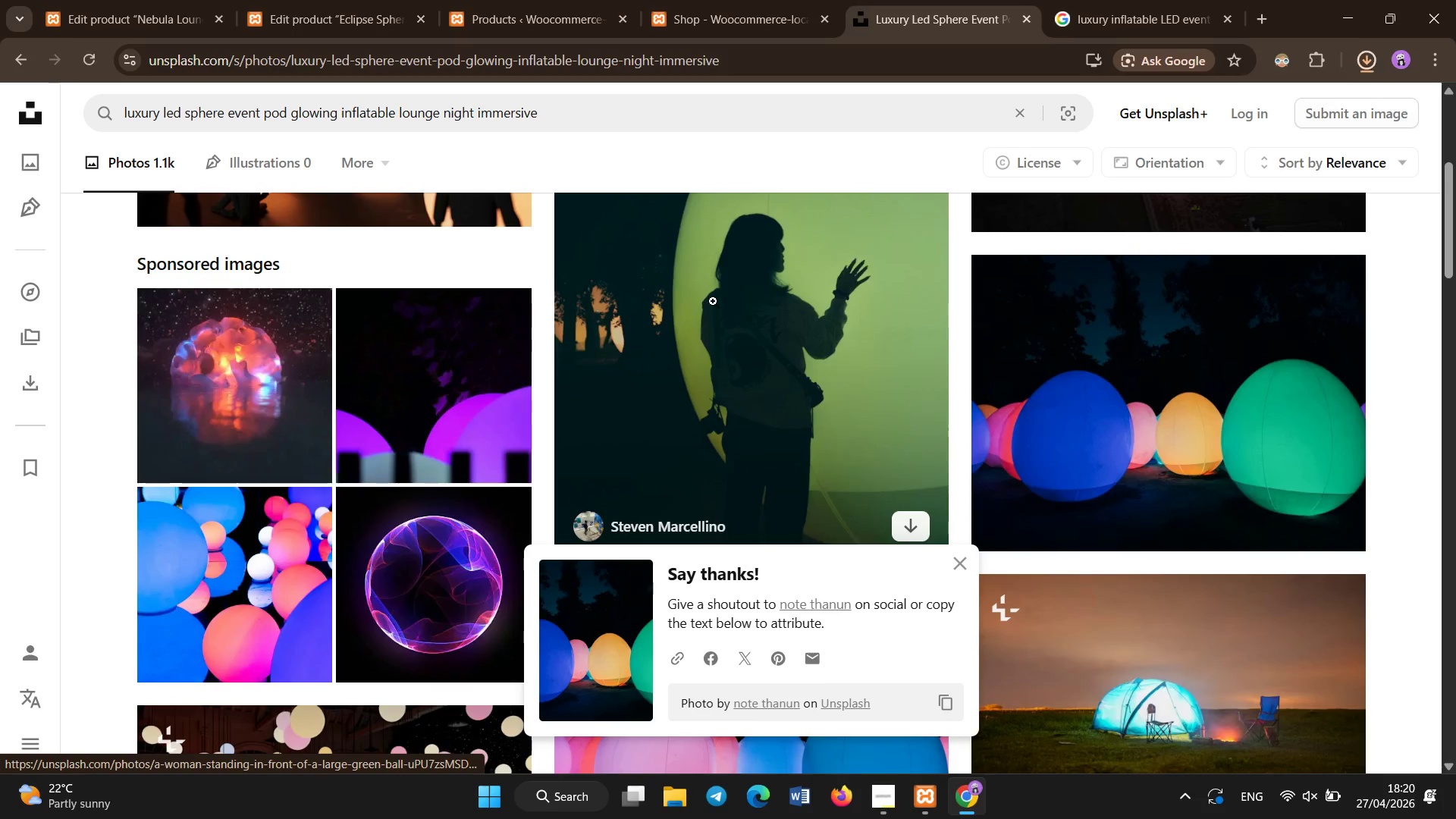 
scroll: coordinate [713, 301], scroll_direction: down, amount: 3.0
 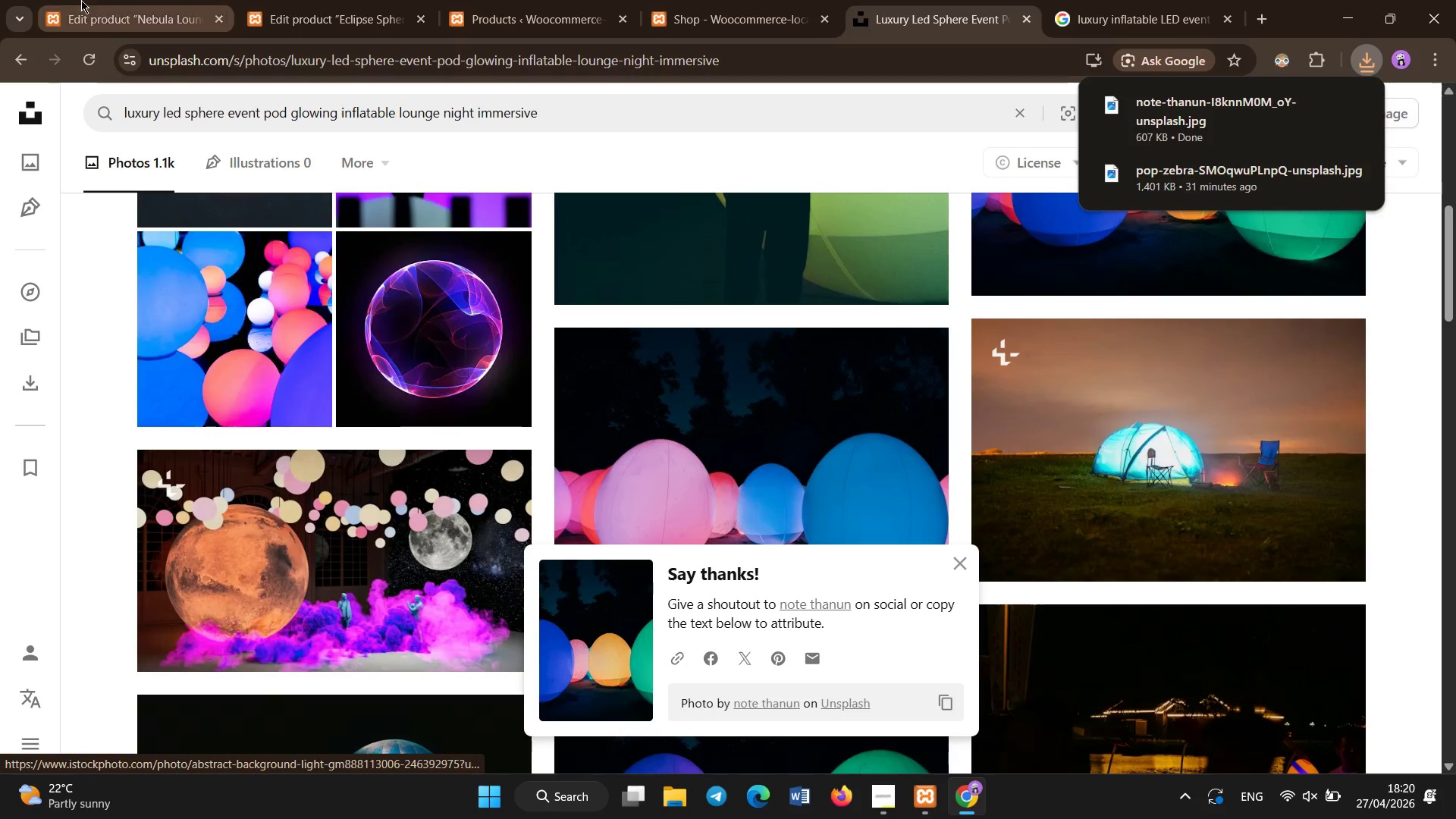 
left_click([149, 0])
 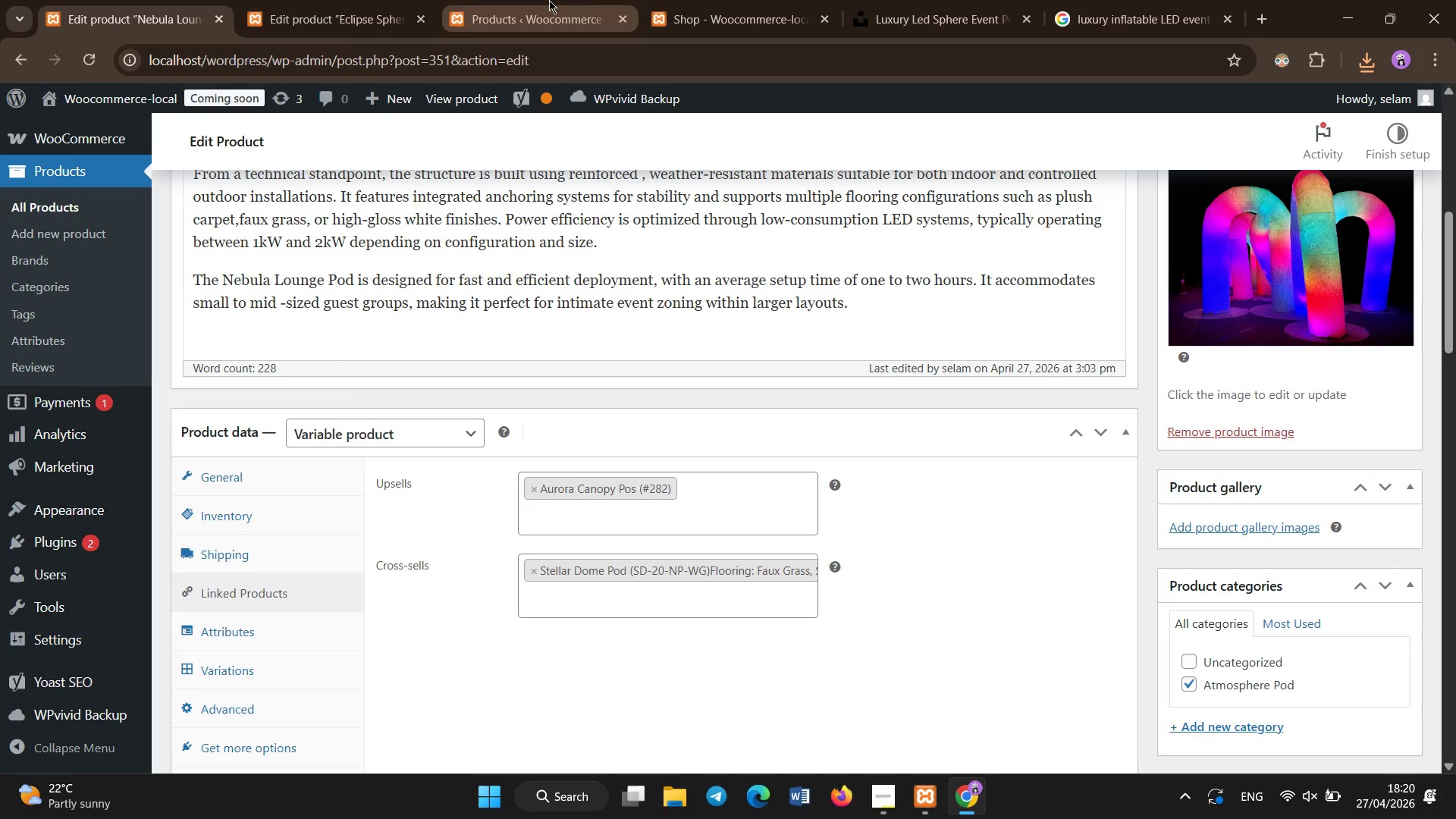 
left_click([401, 0])
 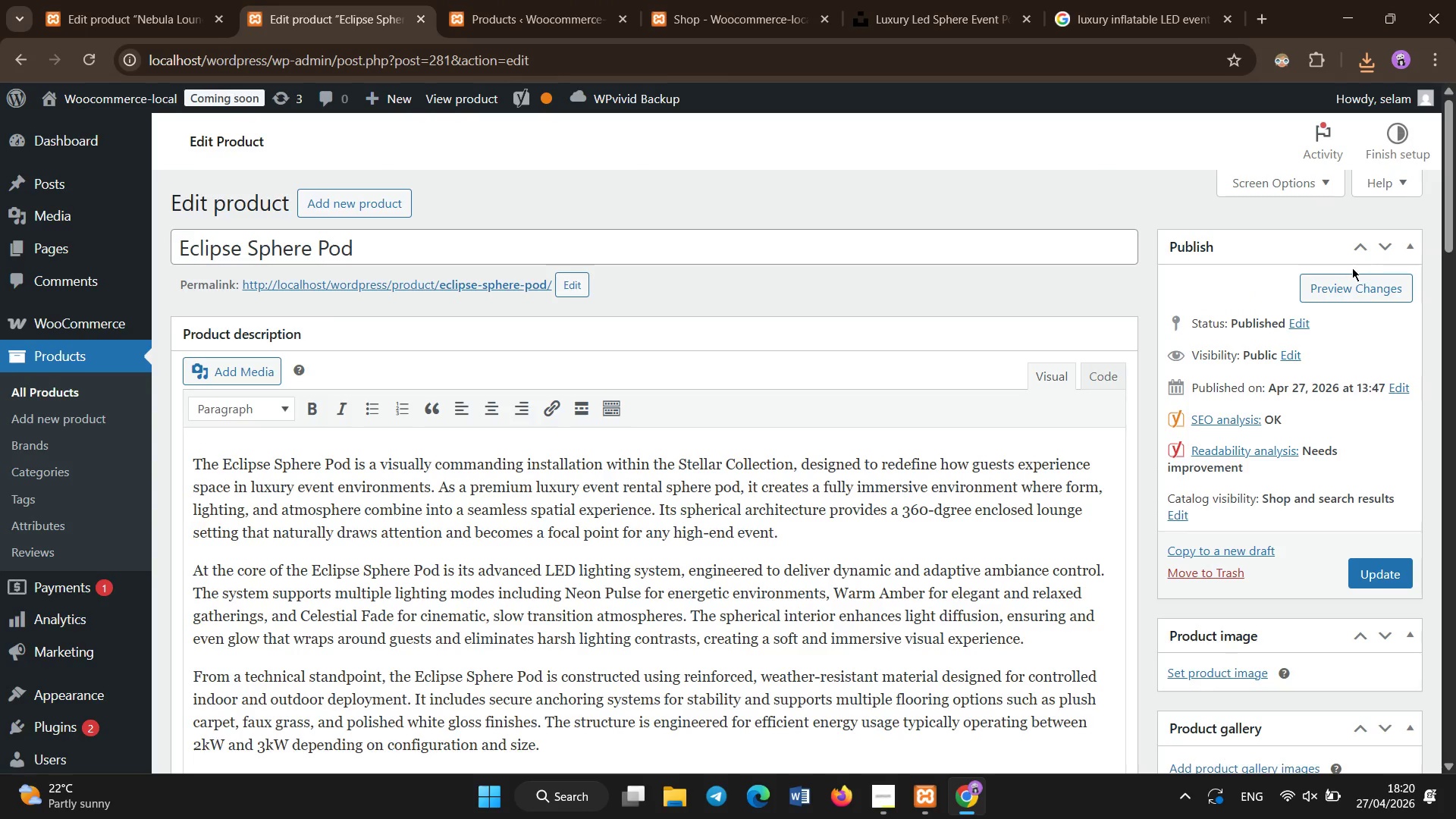 
scroll: coordinate [1357, 381], scroll_direction: up, amount: 10.0
 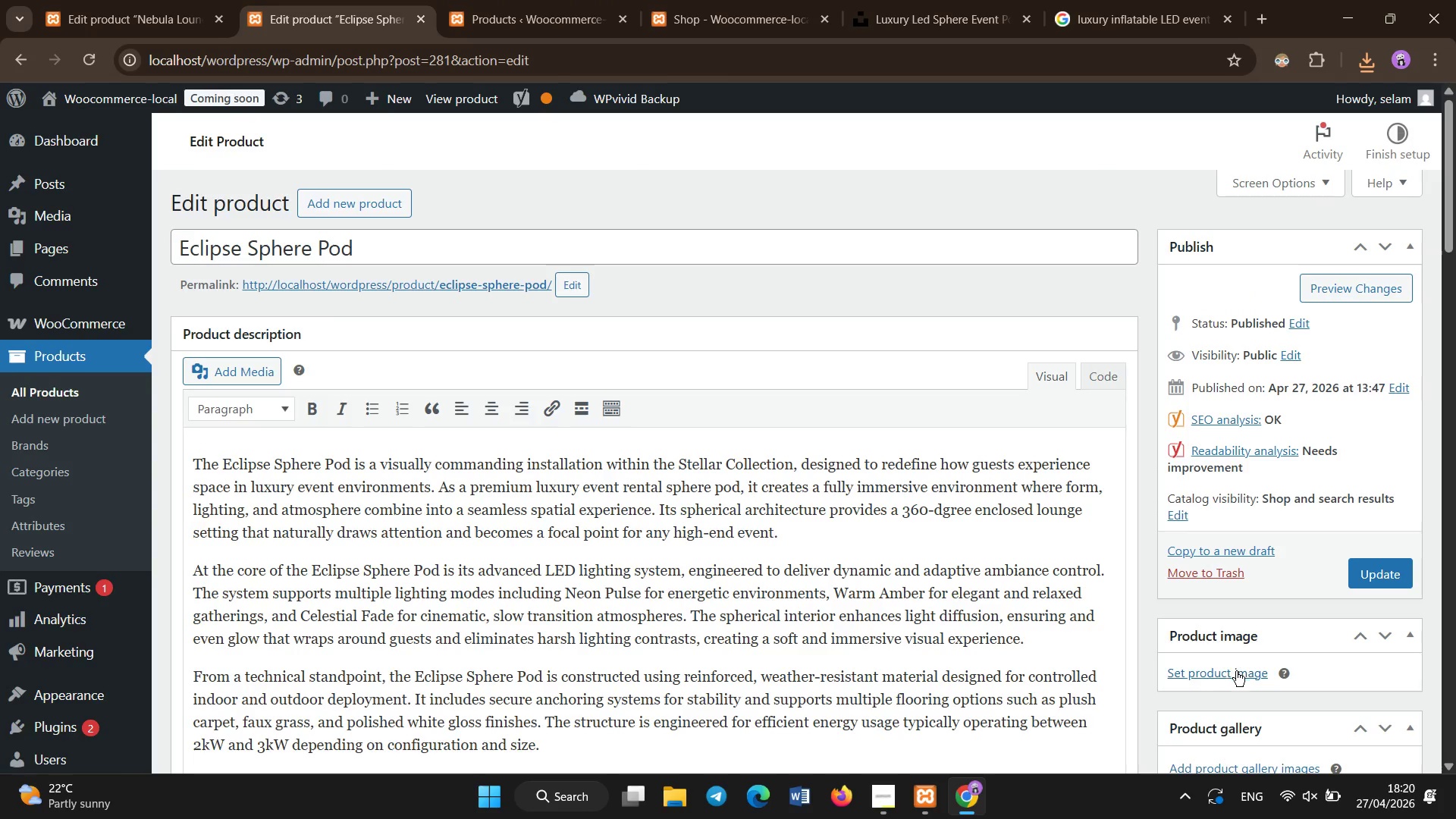 
left_click([1236, 671])
 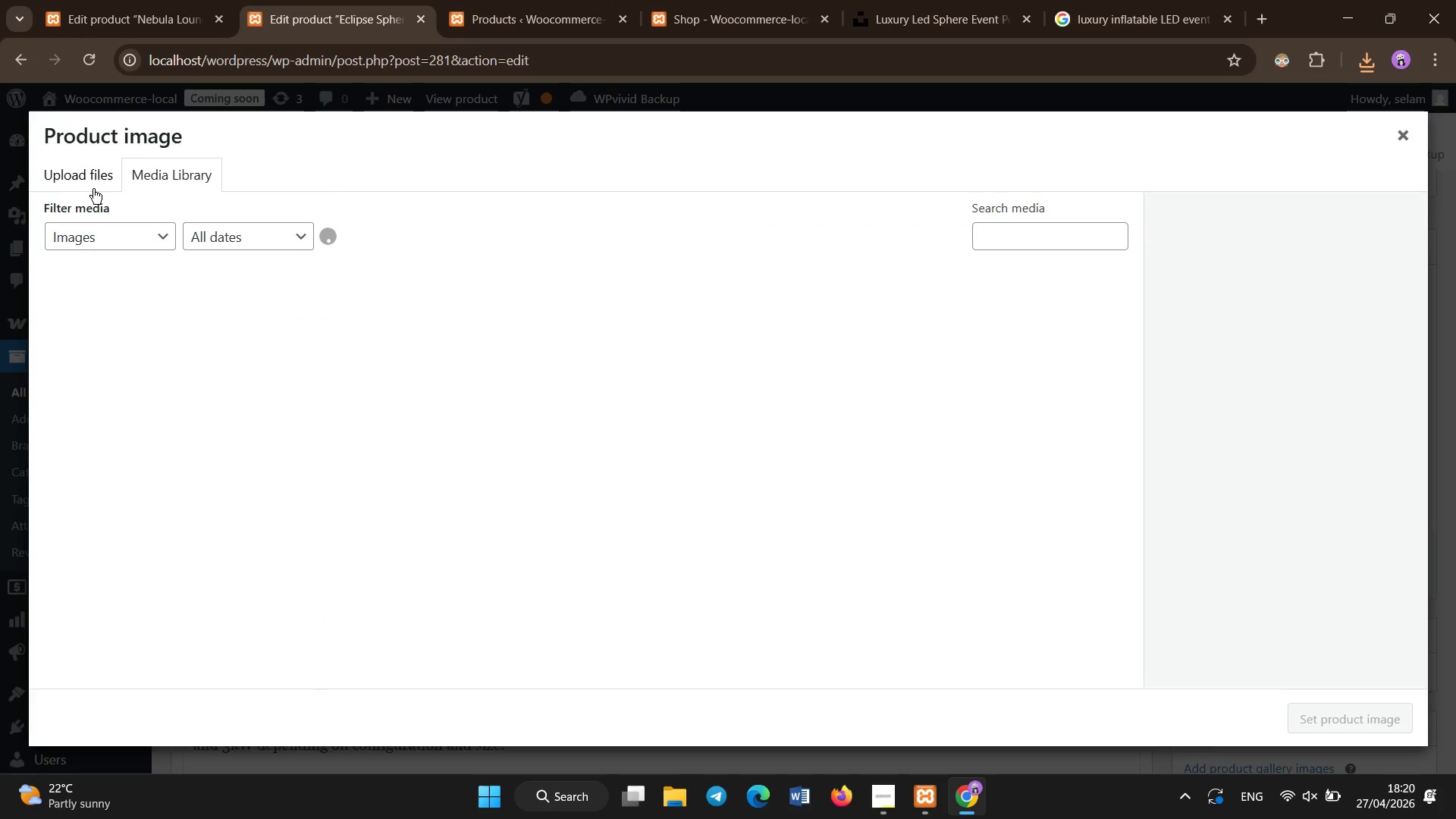 
left_click([87, 181])
 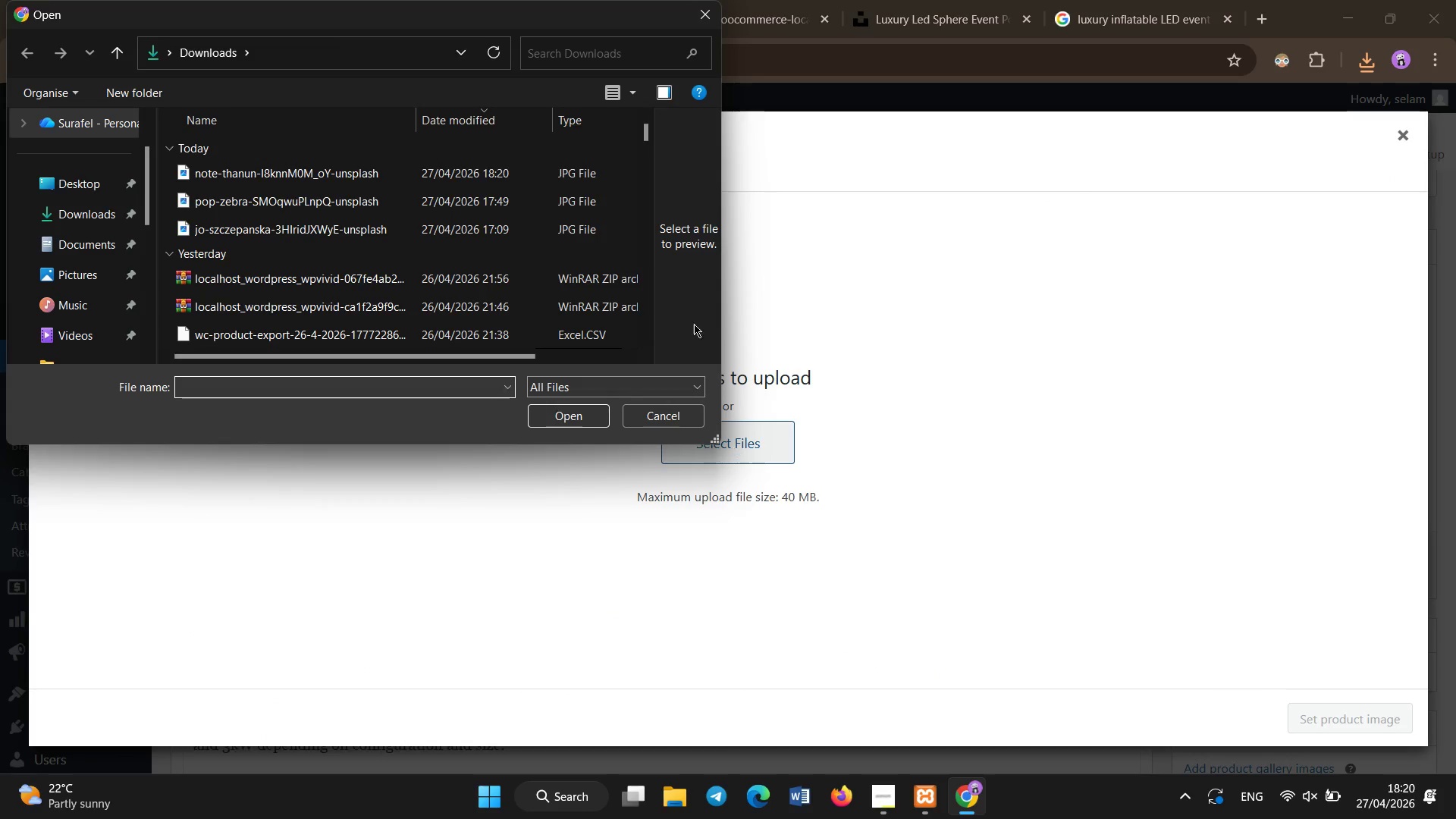 
double_click([466, 173])
 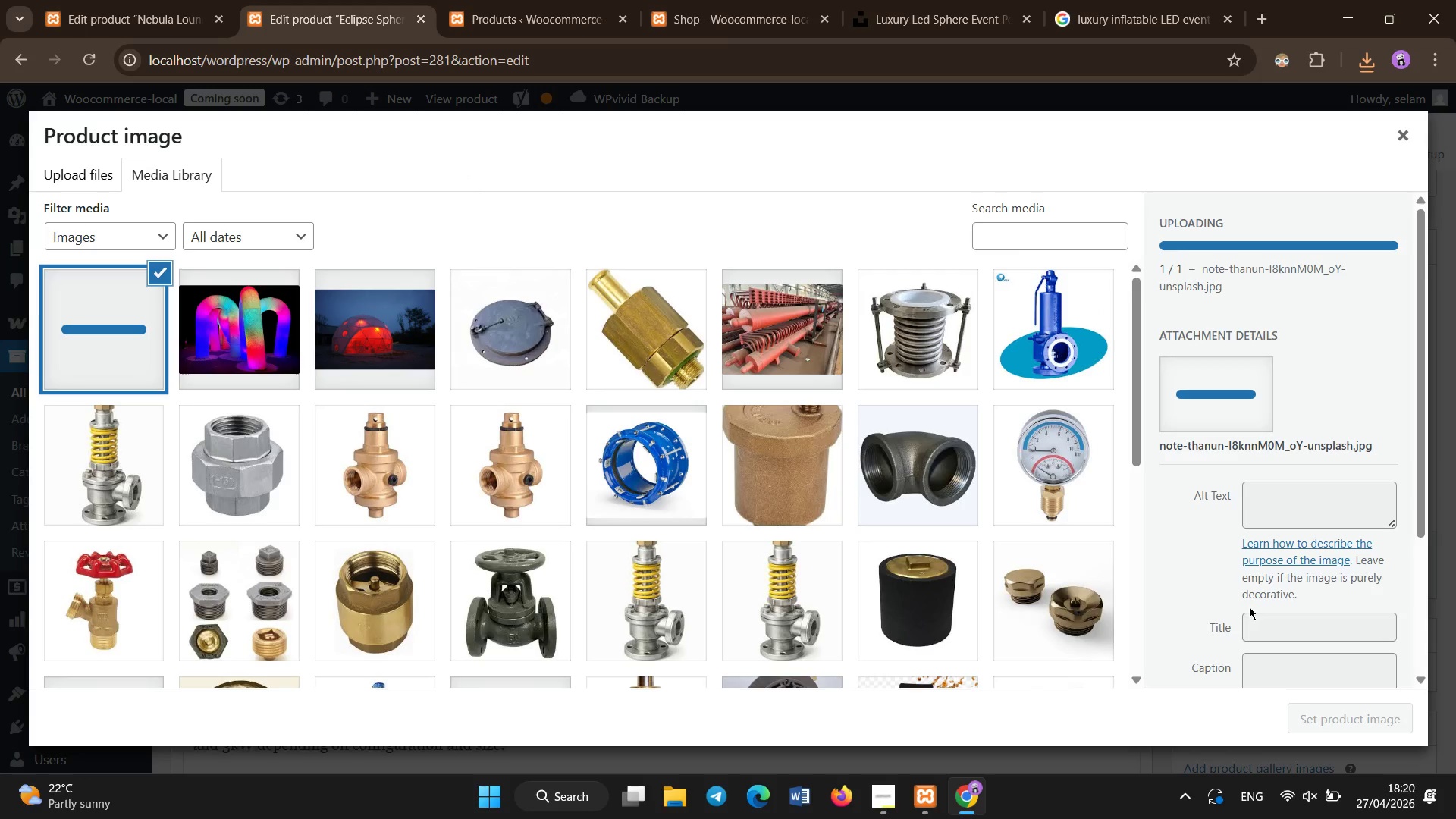 
left_click([1316, 507])
 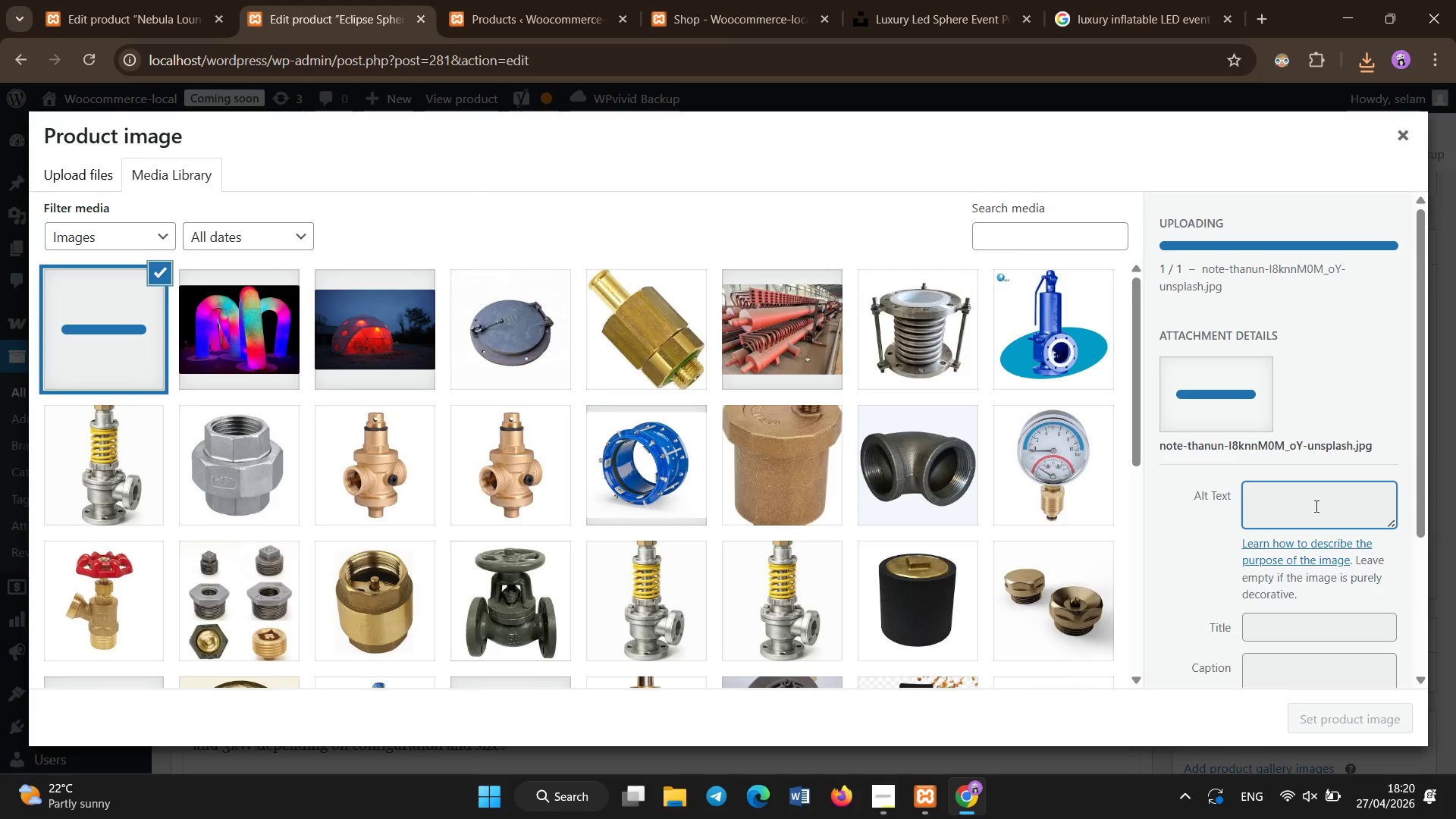 
left_click([1316, 507])
 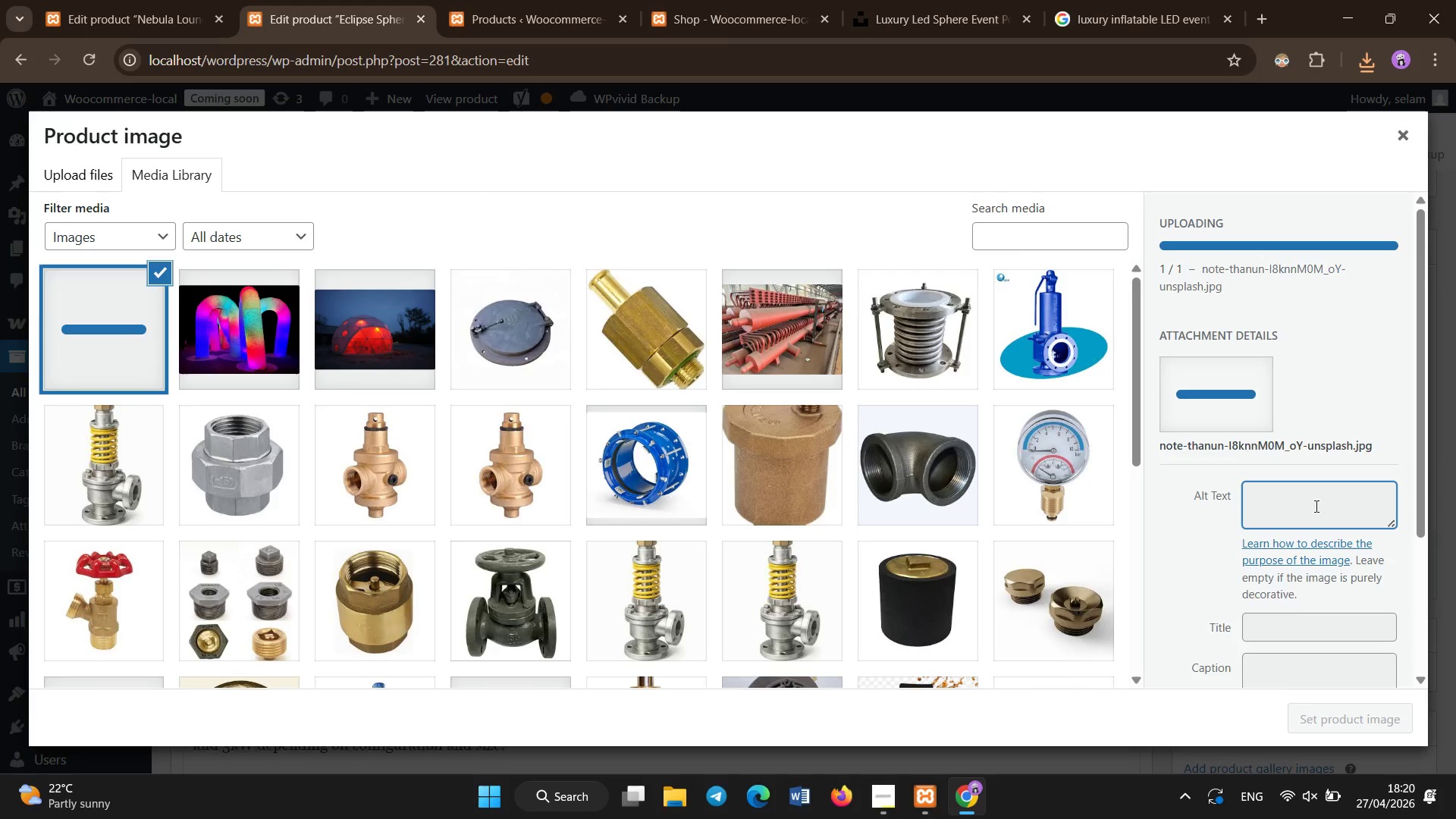 
left_click([1316, 507])
 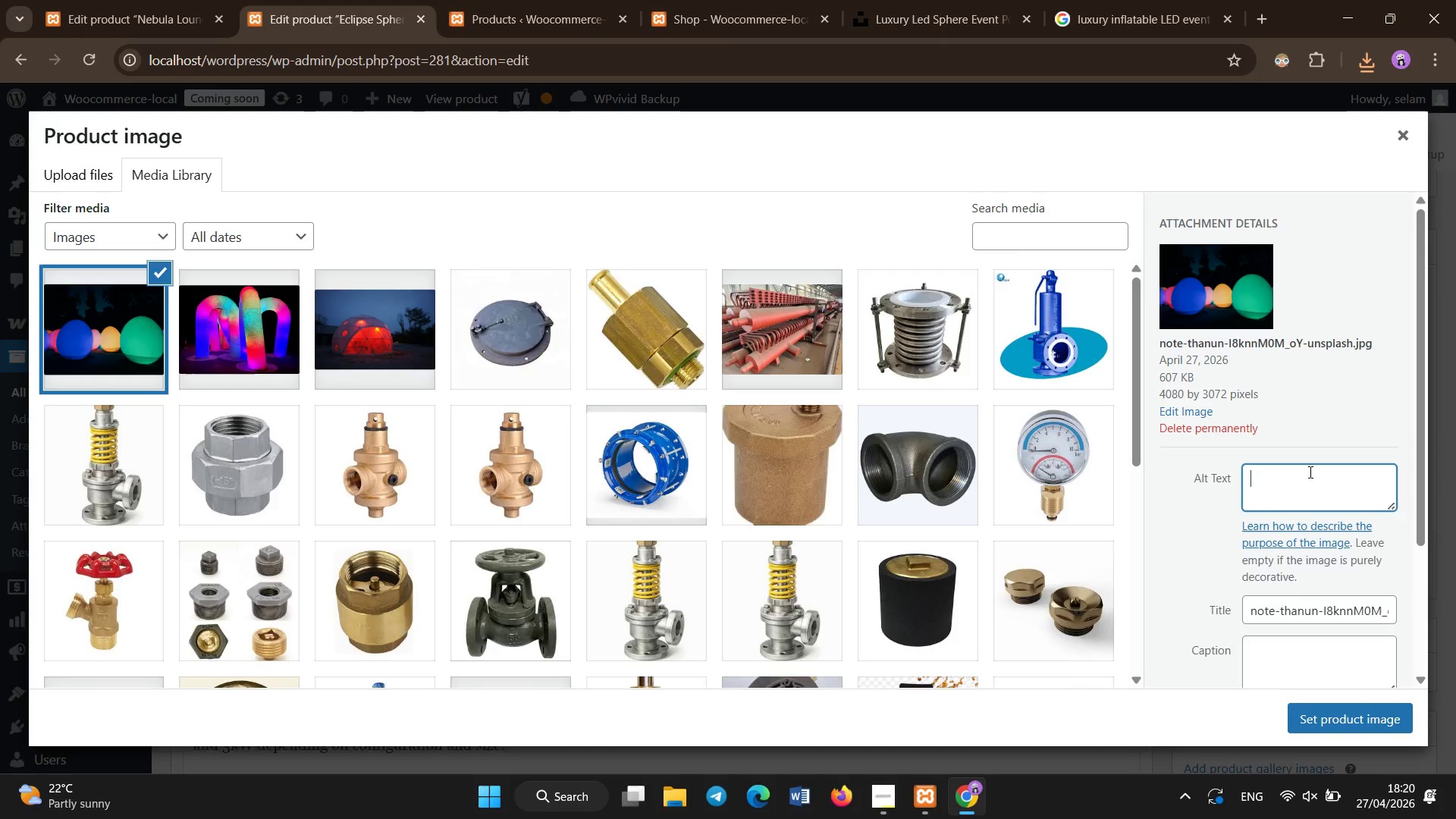 
hold_key(key=ShiftLeft, duration=0.59)
 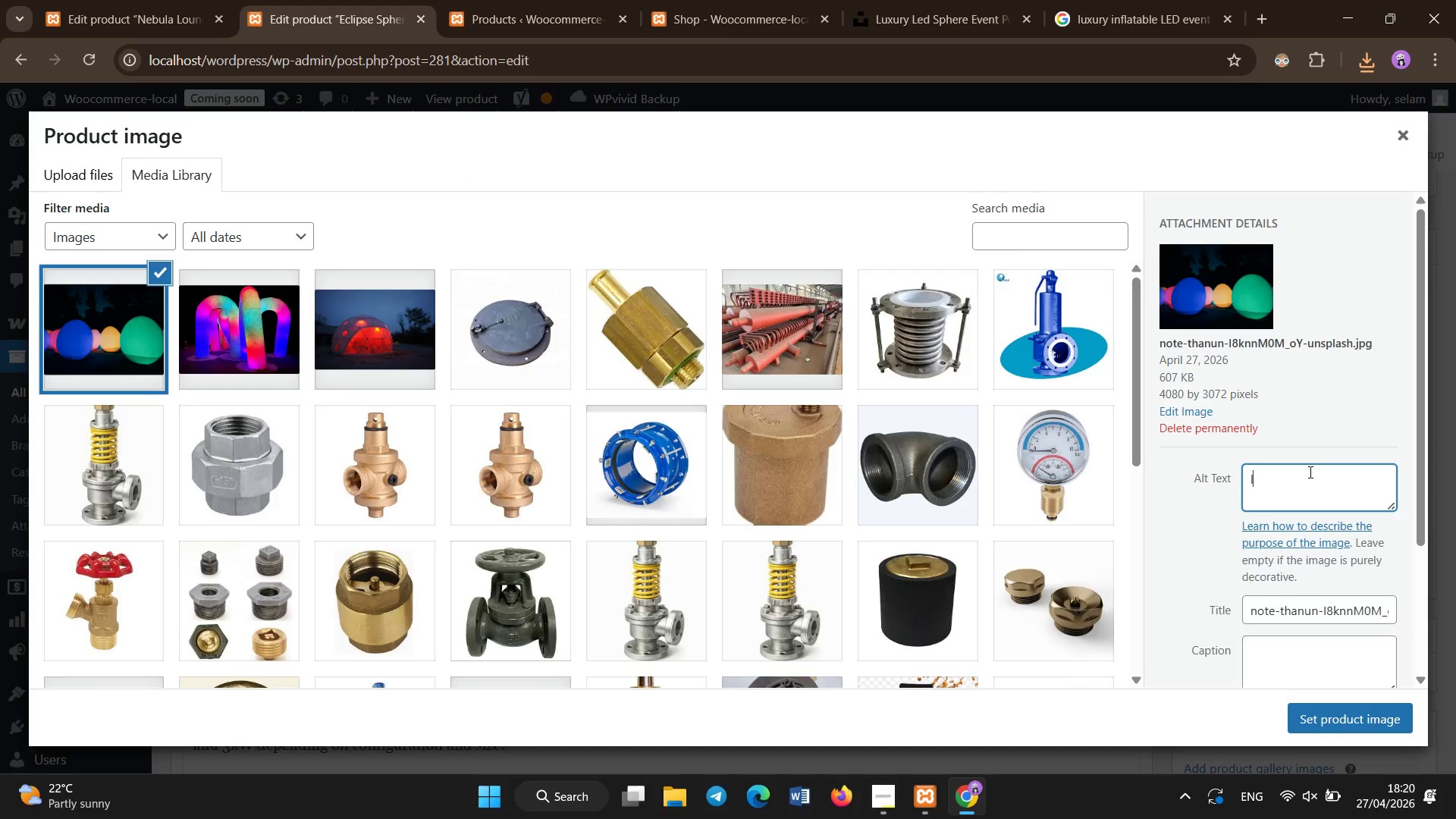 
type(luxury LED sphere pod event rental immersive louneg)
key(Backspace)
key(Backspace)
type(ge structure night)
 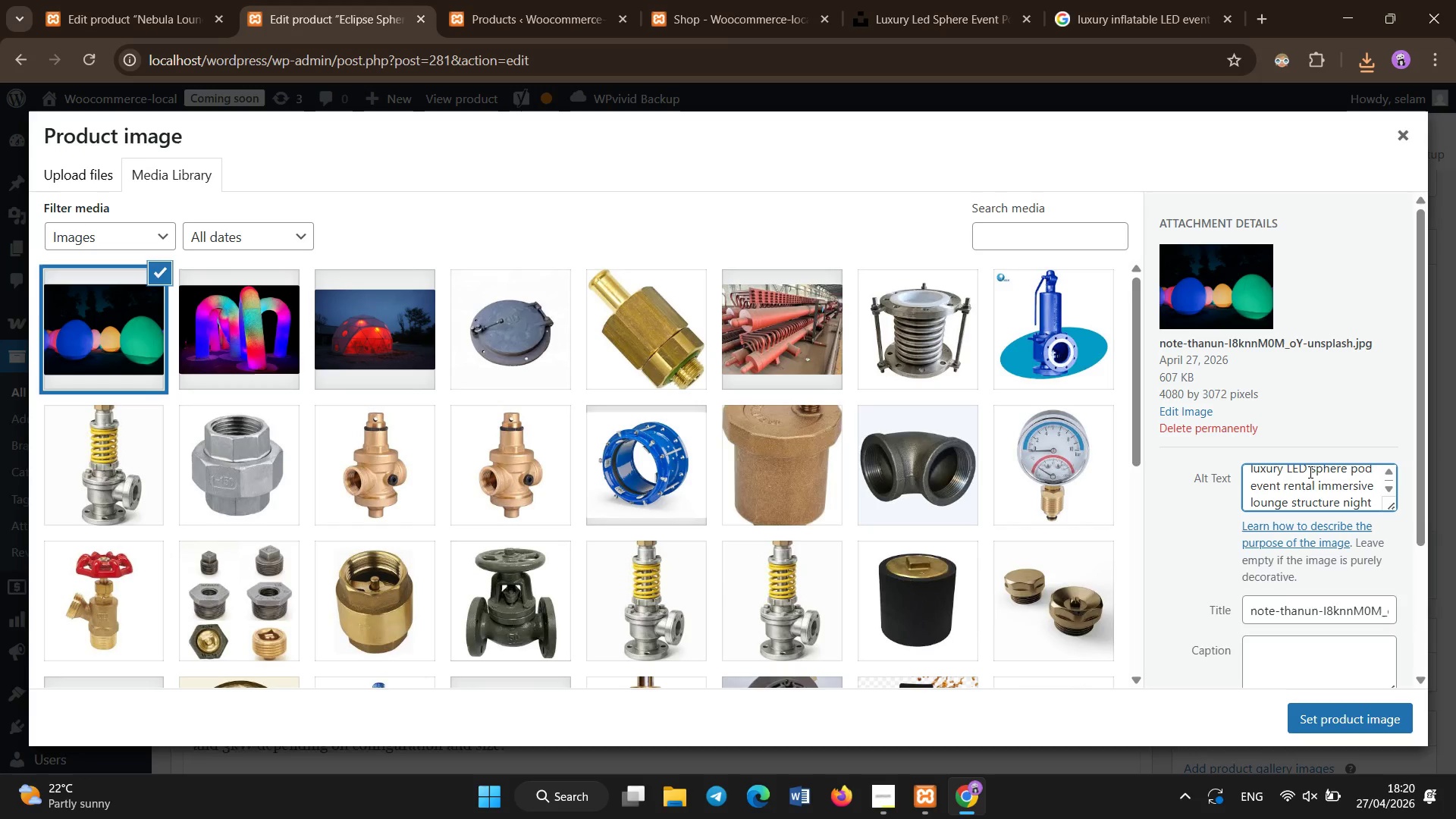 
left_click([1360, 723])
 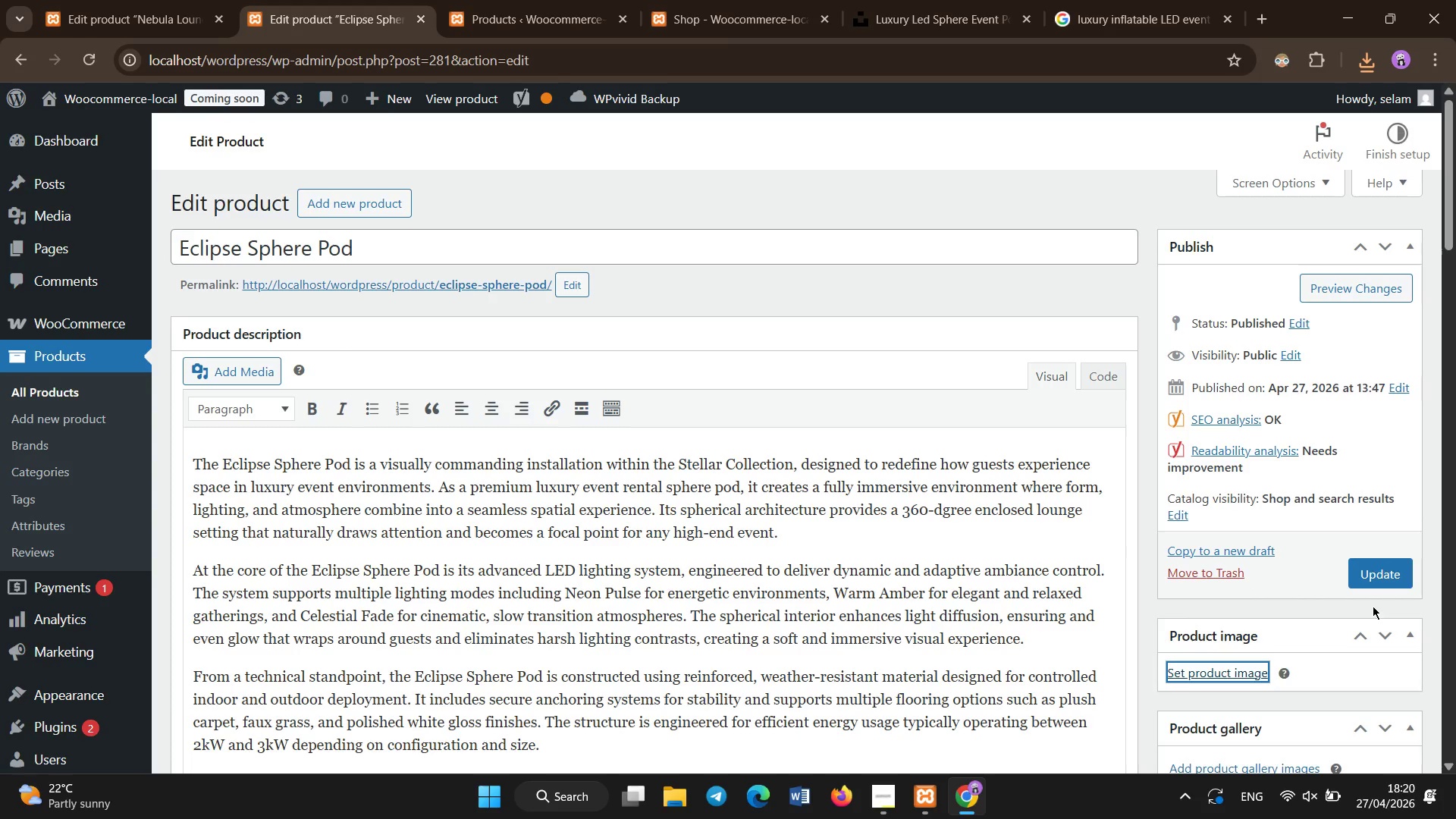 
left_click([1373, 583])
 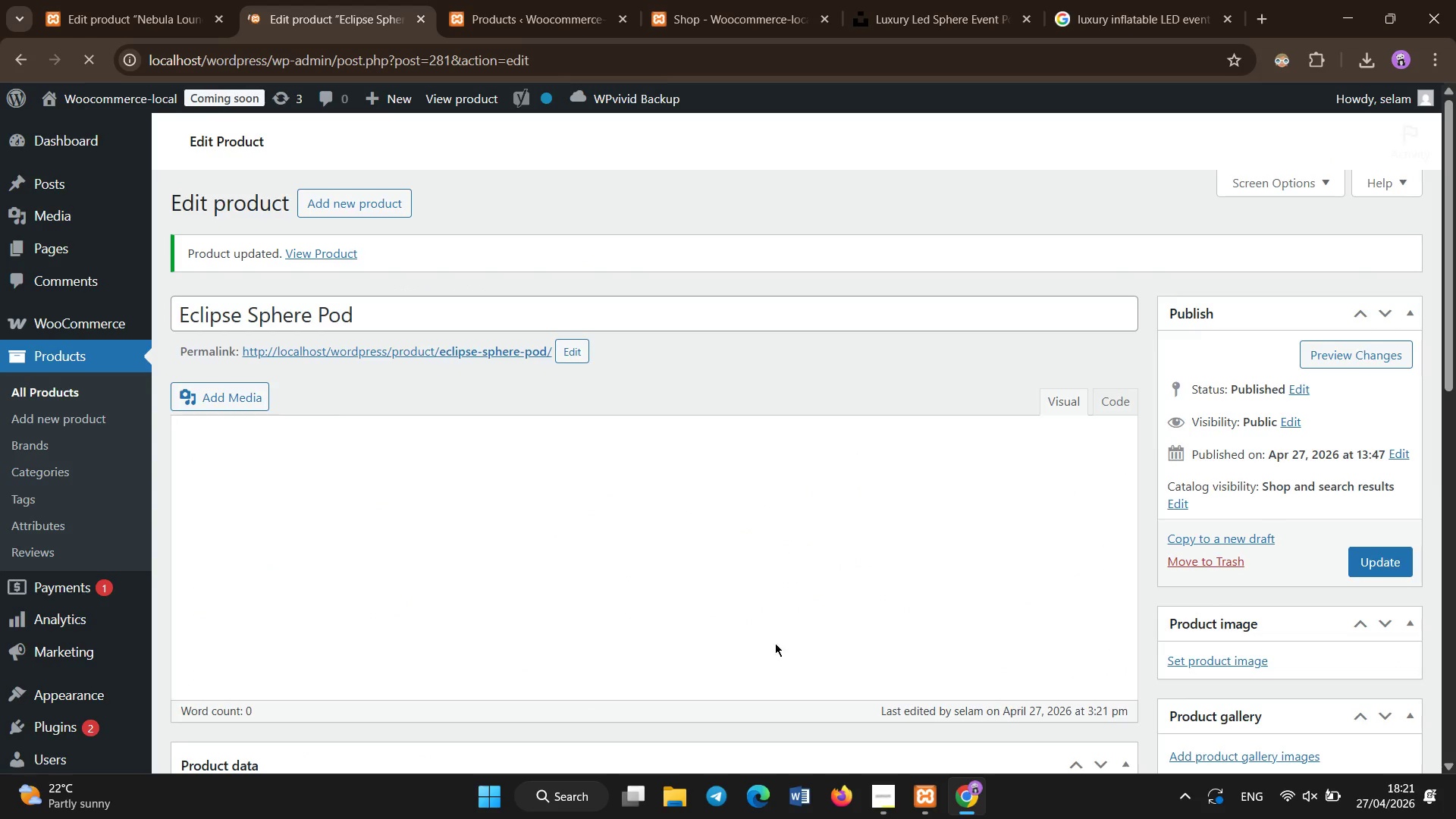 
wait(24.89)
 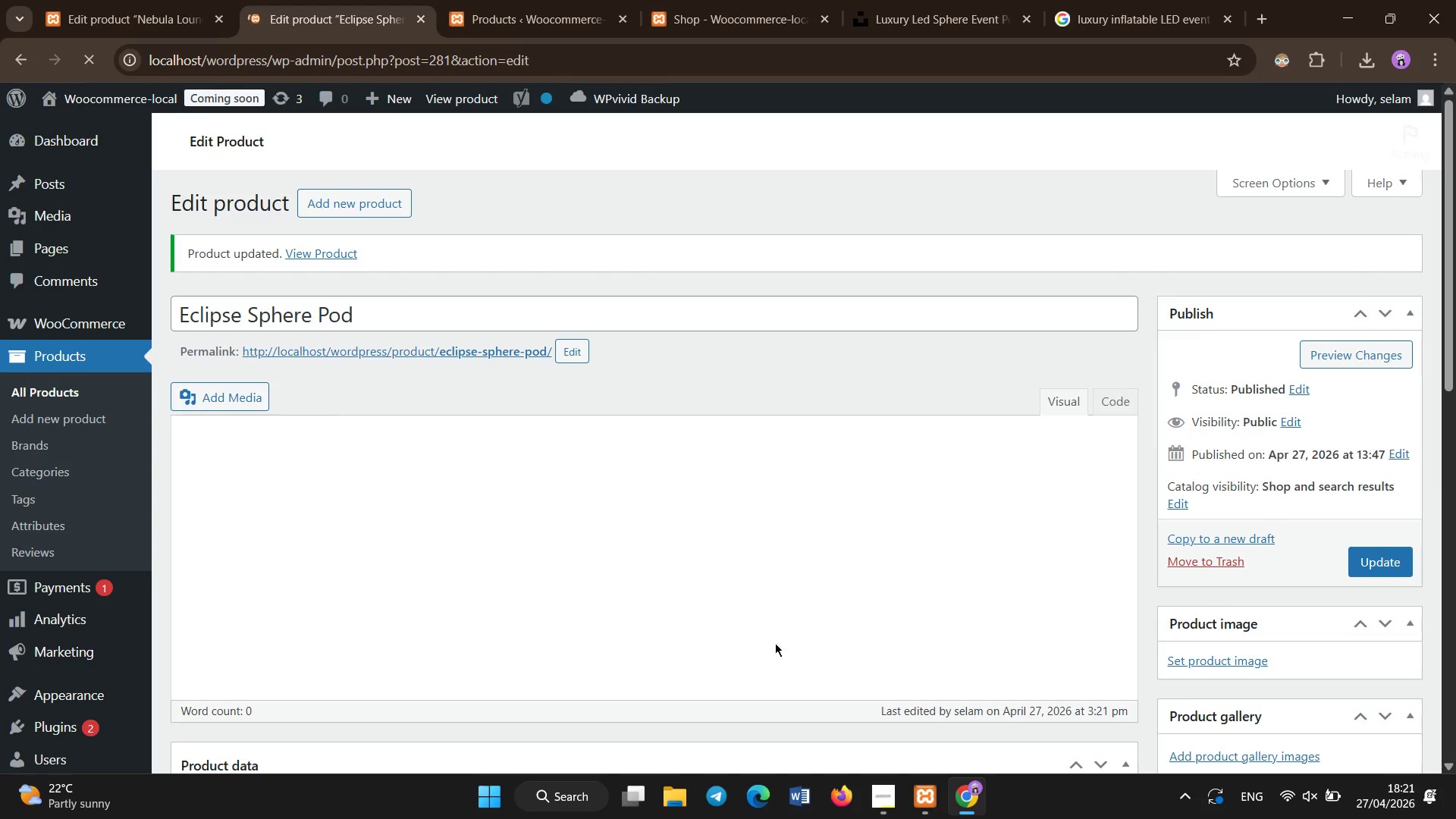 
left_click([49, 398])
 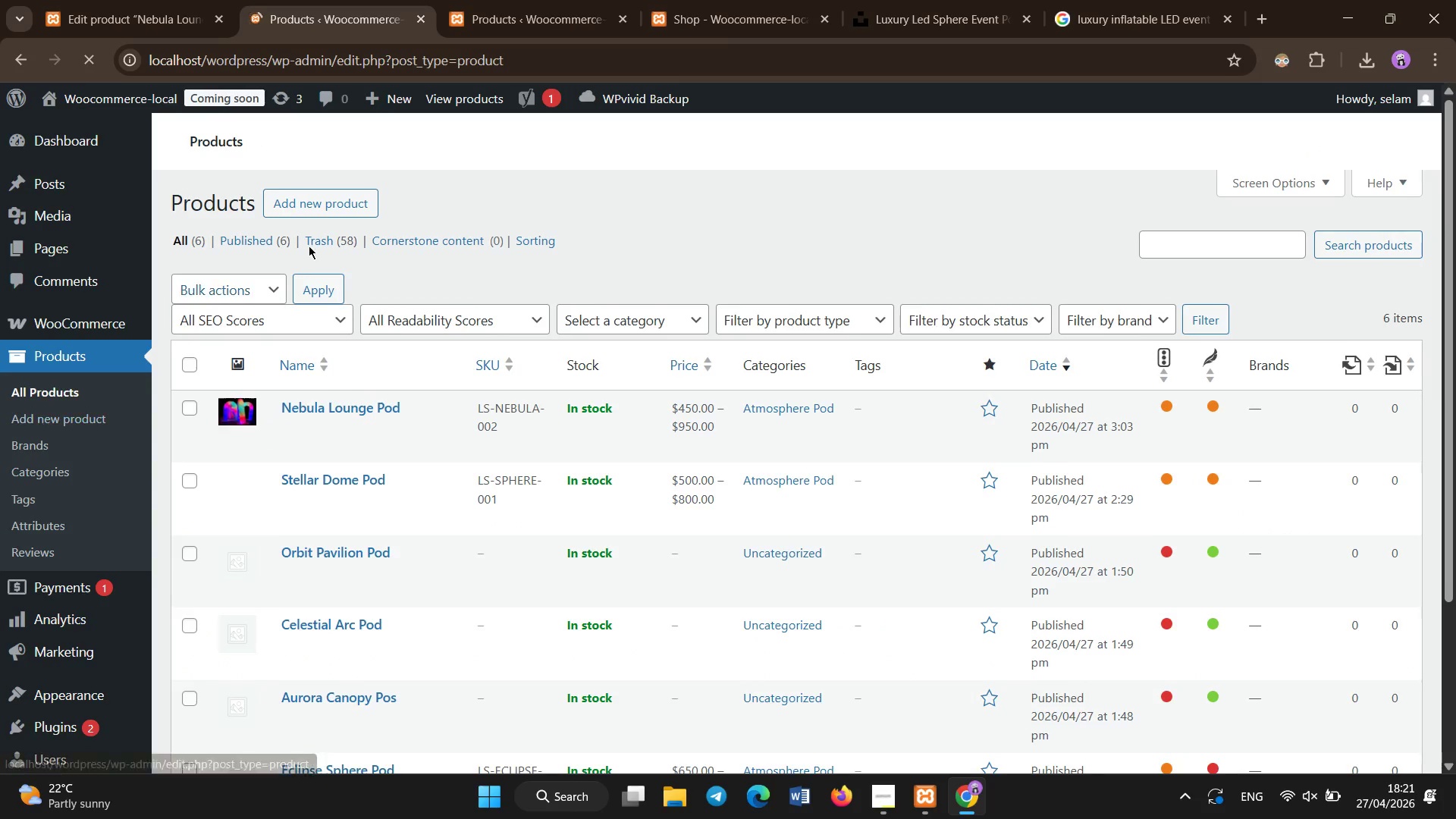 
wait(6.89)
 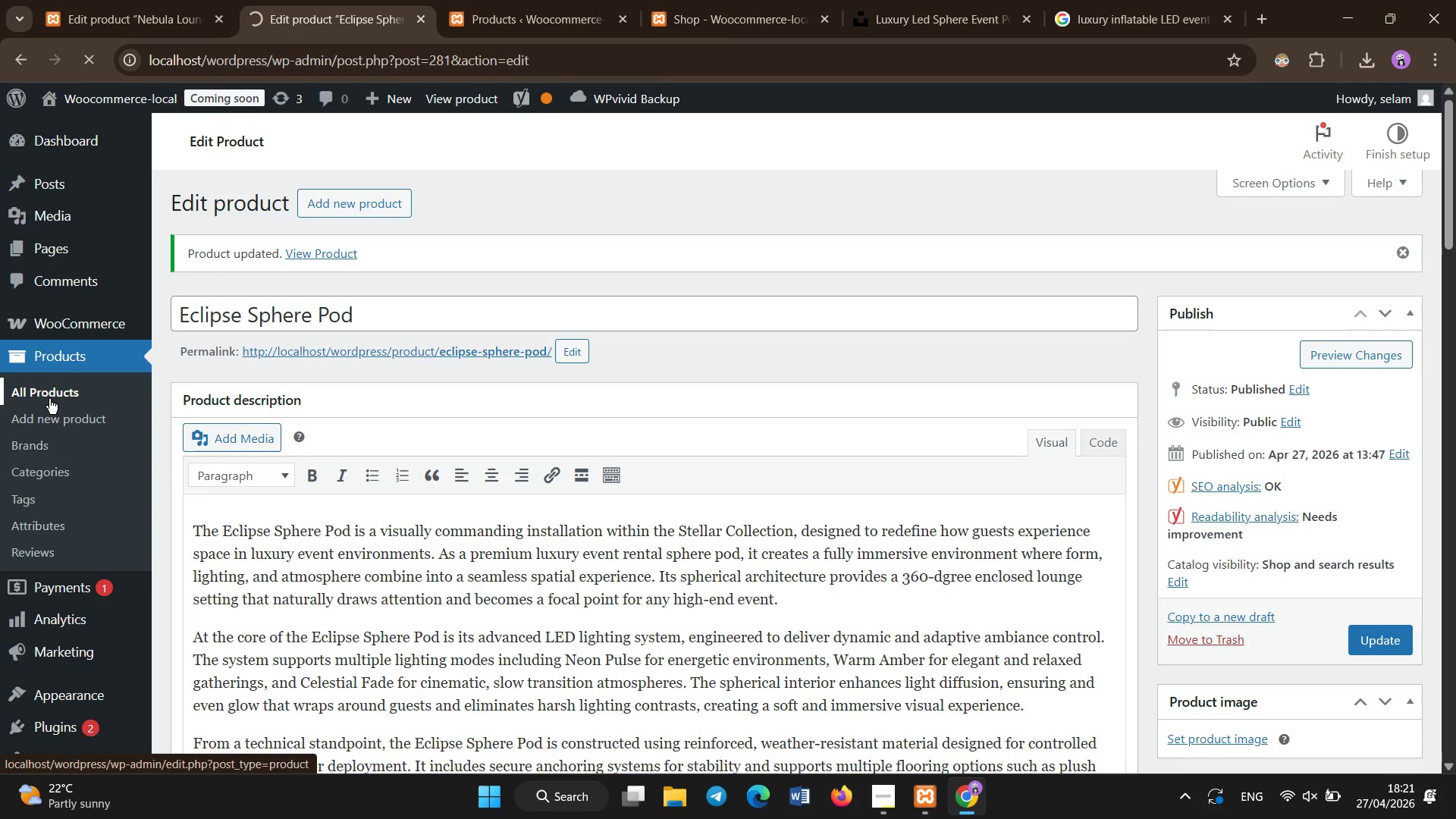 
scroll: coordinate [512, 358], scroll_direction: down, amount: 2.0
 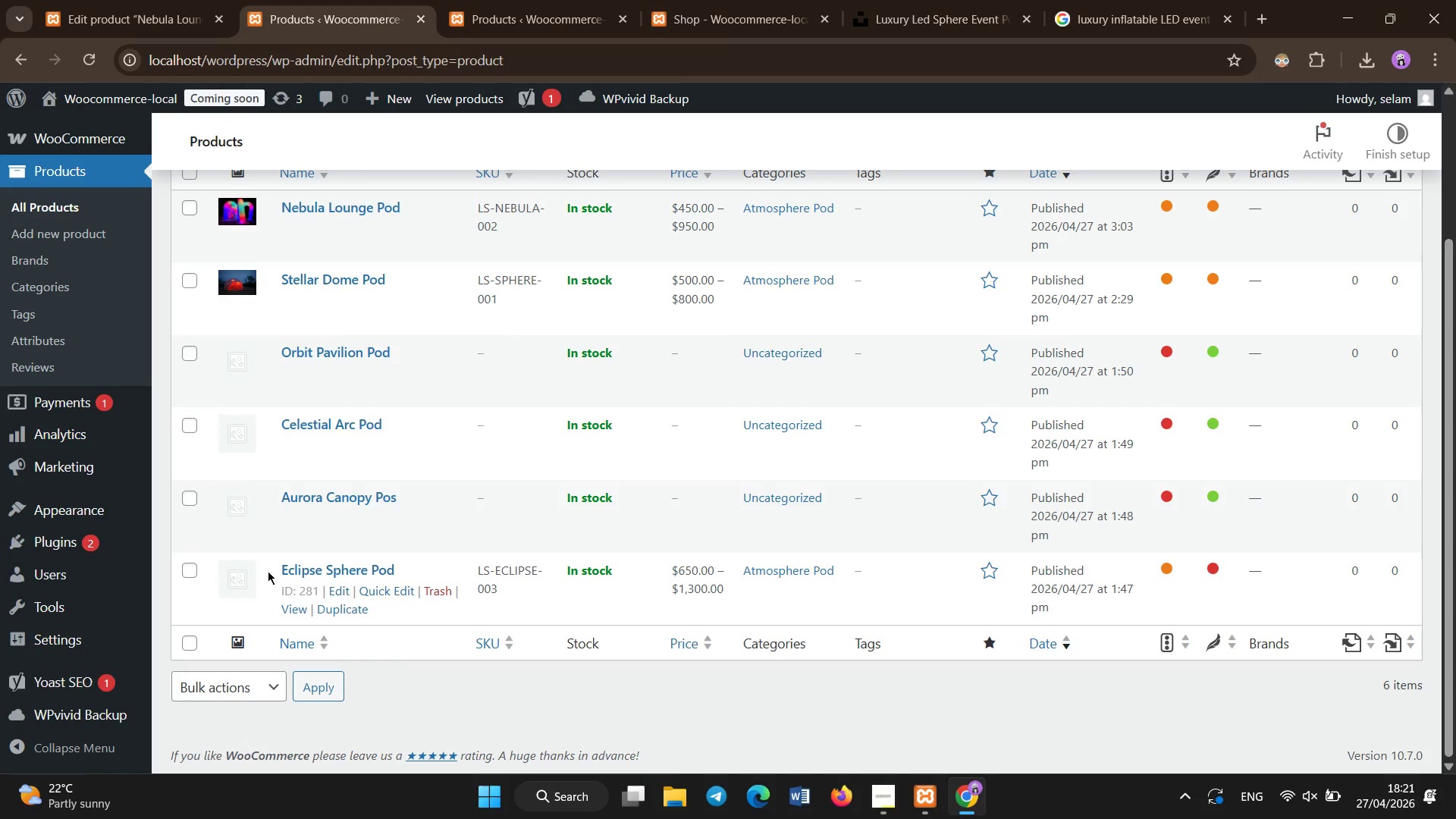 
wait(11.85)
 